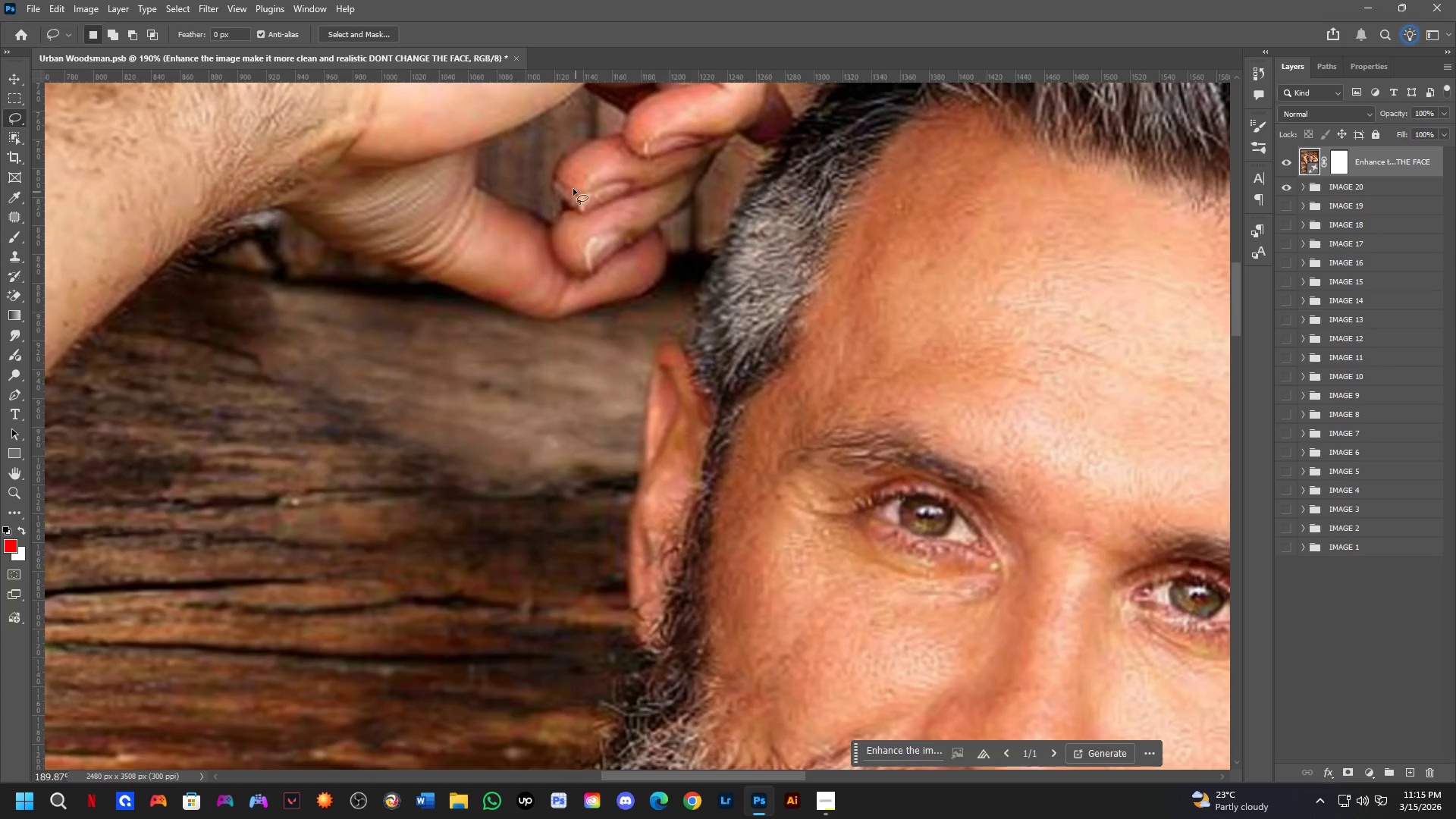 
scroll: coordinate [595, 213], scroll_direction: up, amount: 7.0
 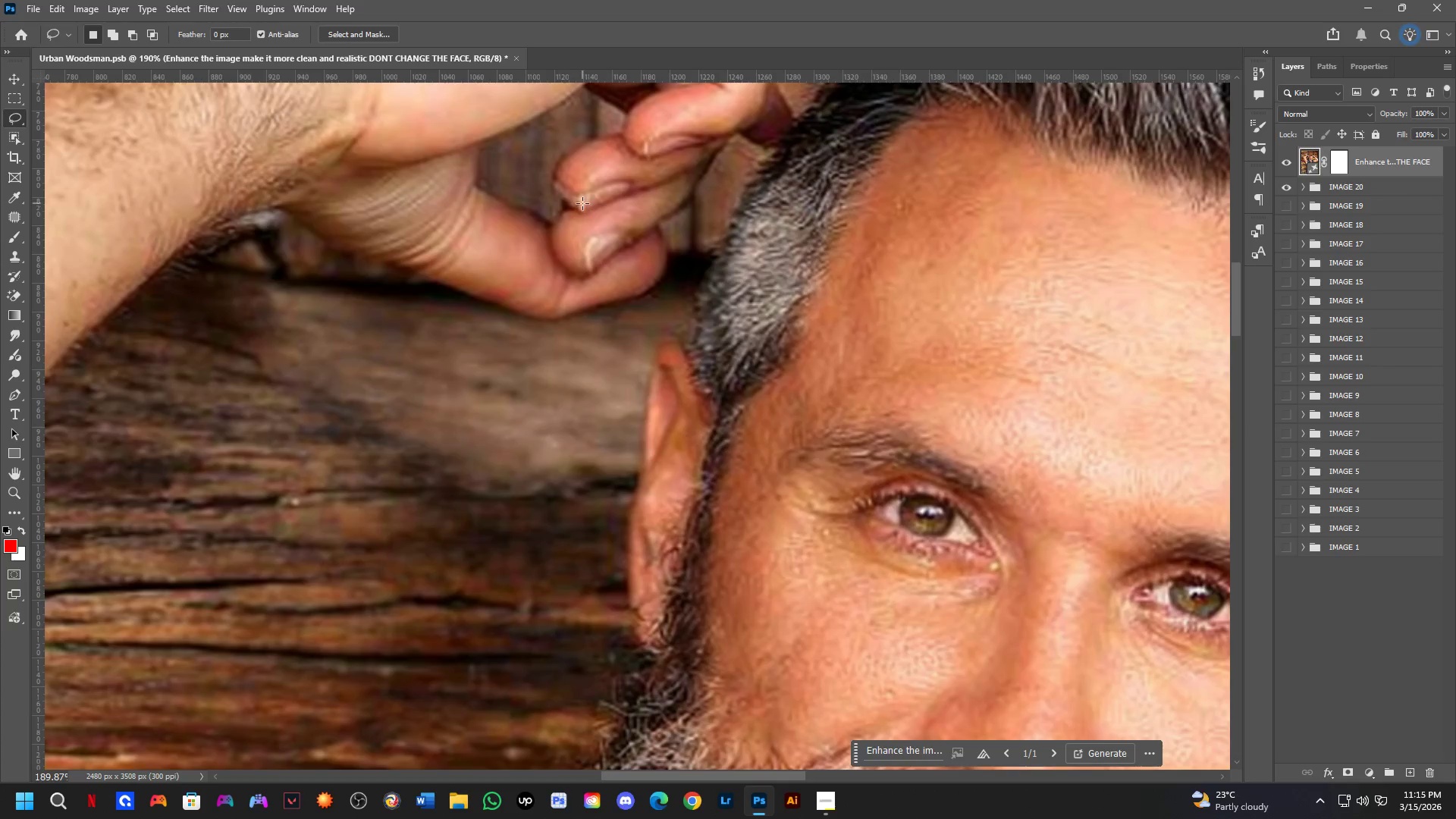 
left_click_drag(start_coordinate=[562, 158], to_coordinate=[592, 182])
 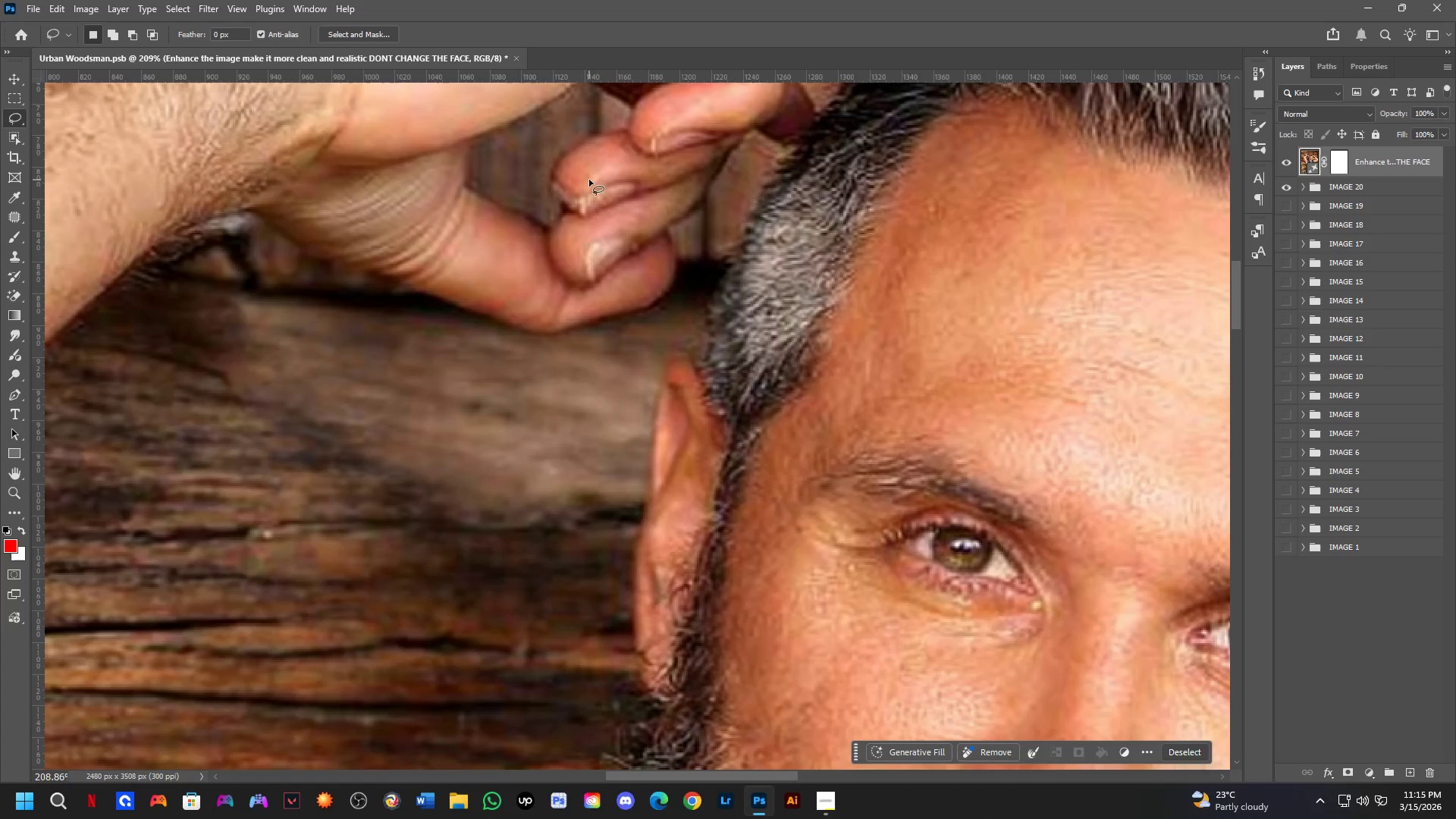 
scroll: coordinate [567, 179], scroll_direction: up, amount: 1.0
 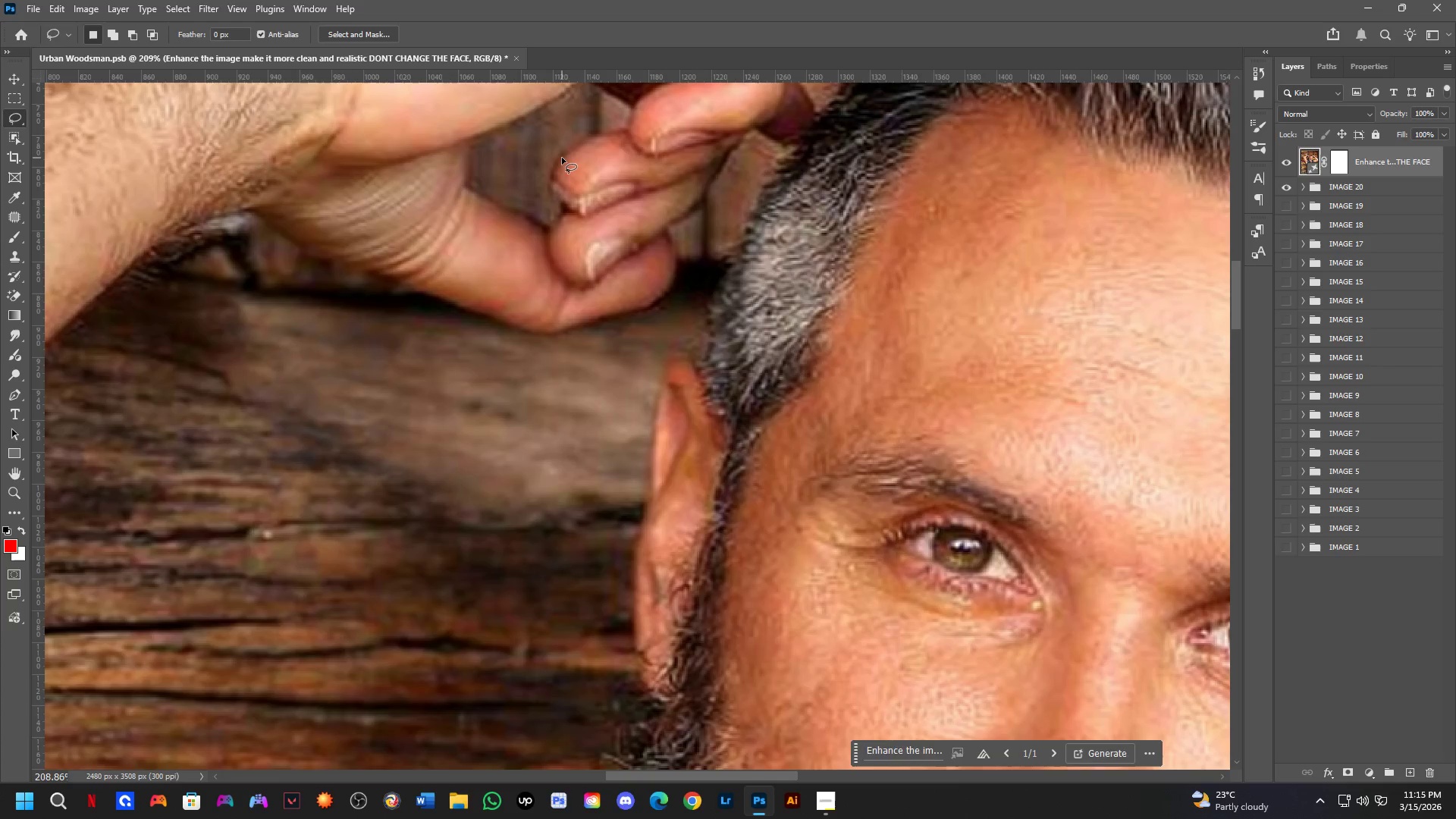 
hold_key(key=Space, duration=0.72)
 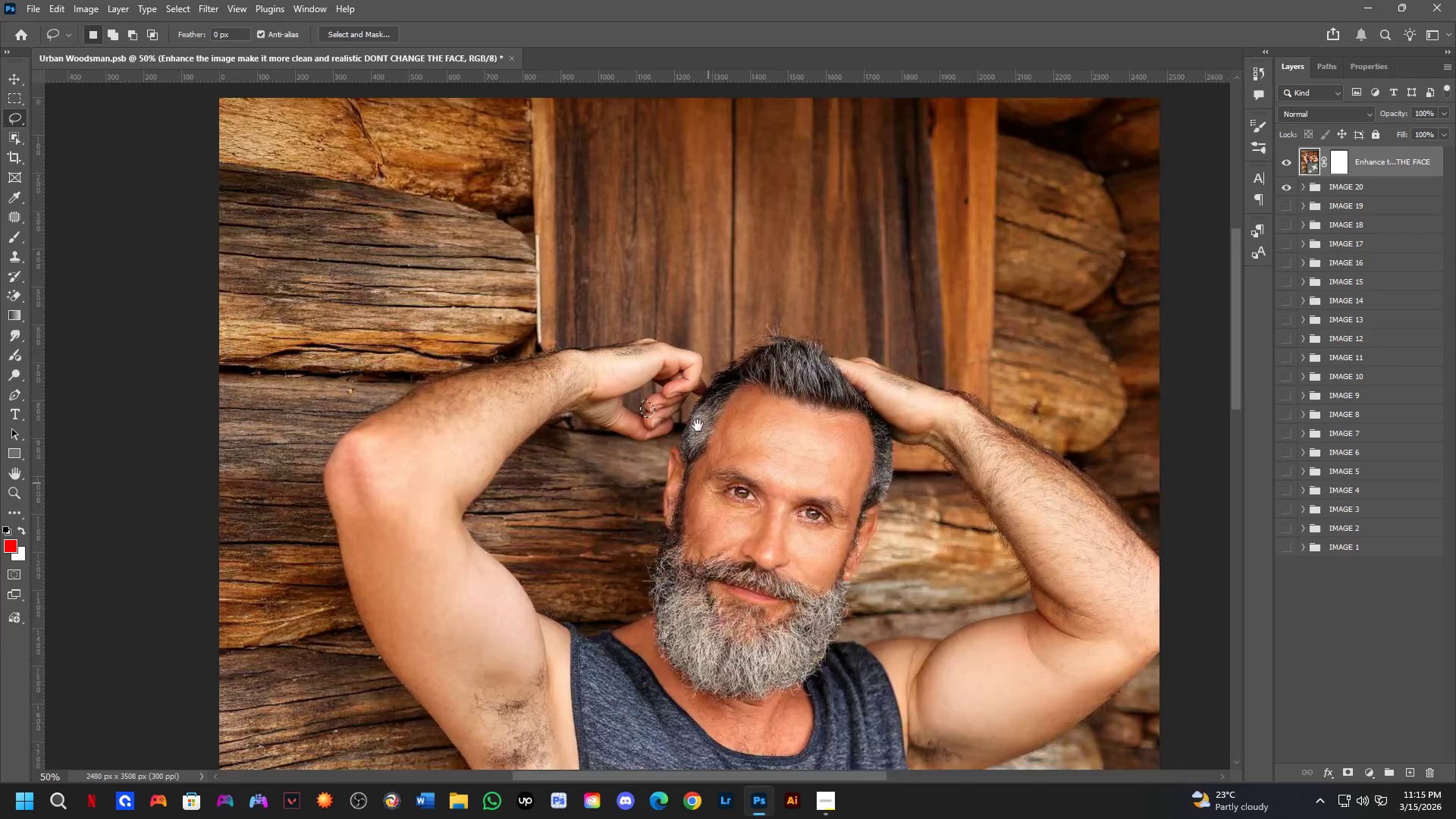 
left_click_drag(start_coordinate=[671, 289], to_coordinate=[713, 733])
 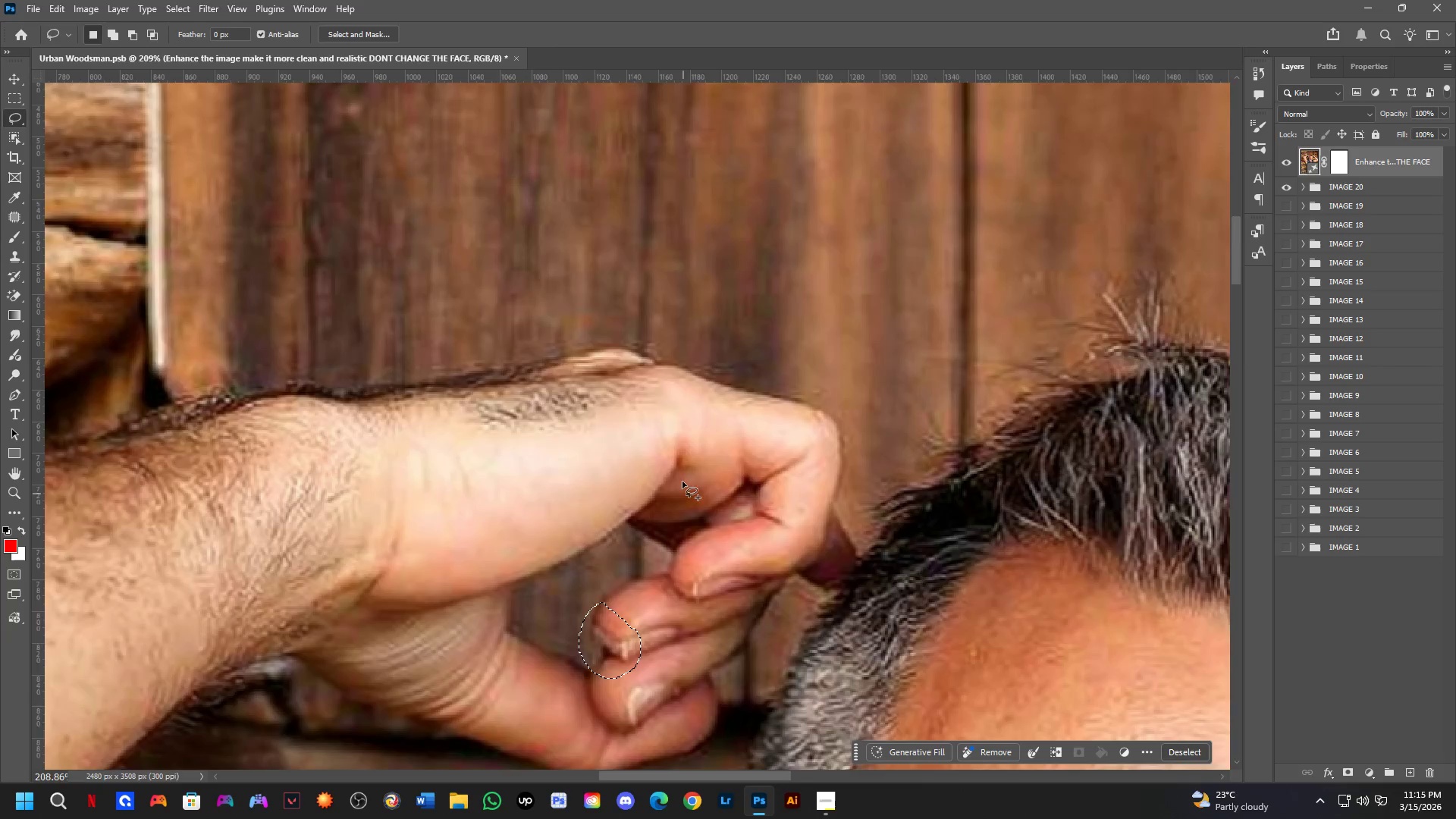 
key(Shift+ShiftLeft)
 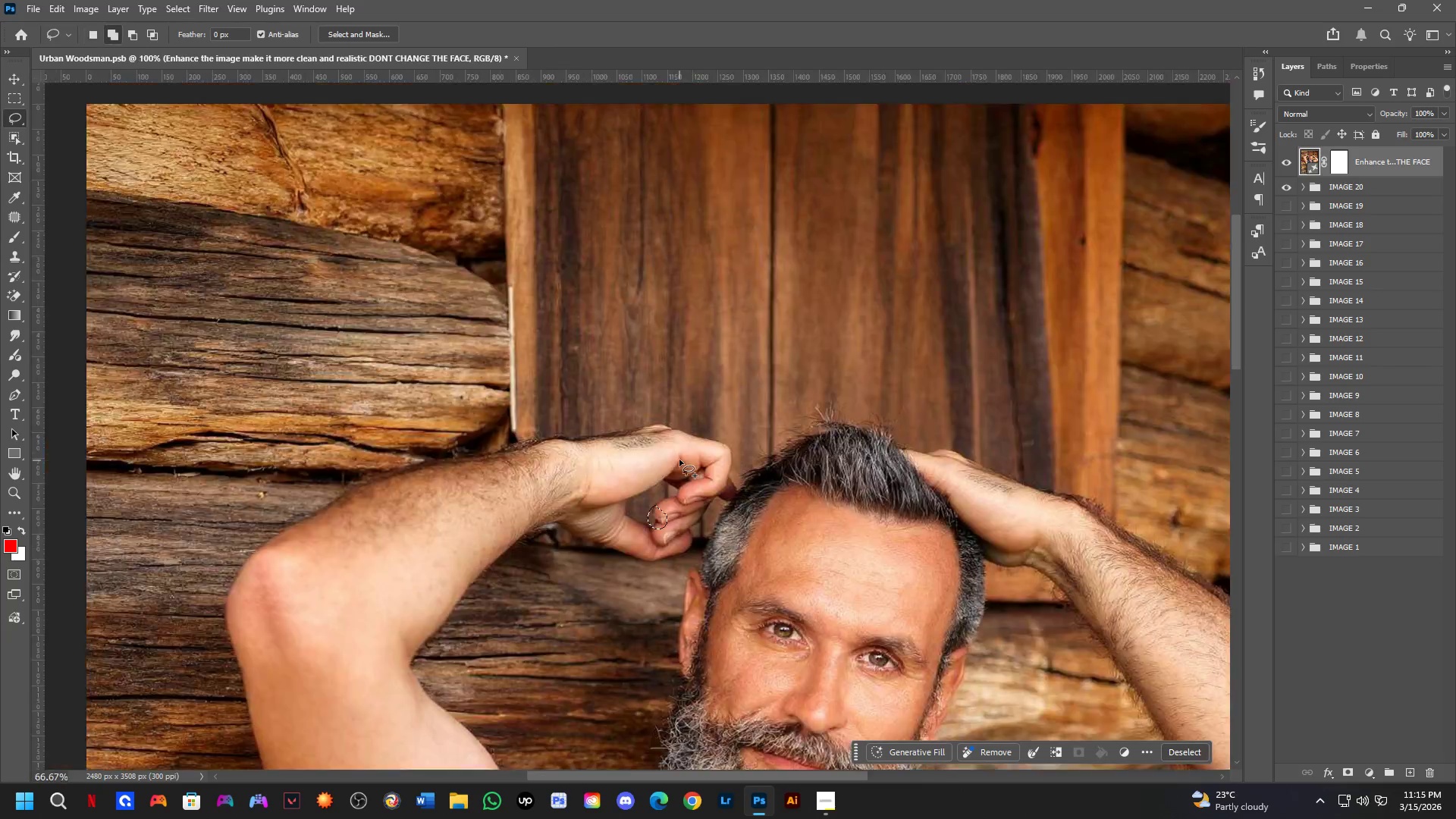 
hold_key(key=Space, duration=1.31)
 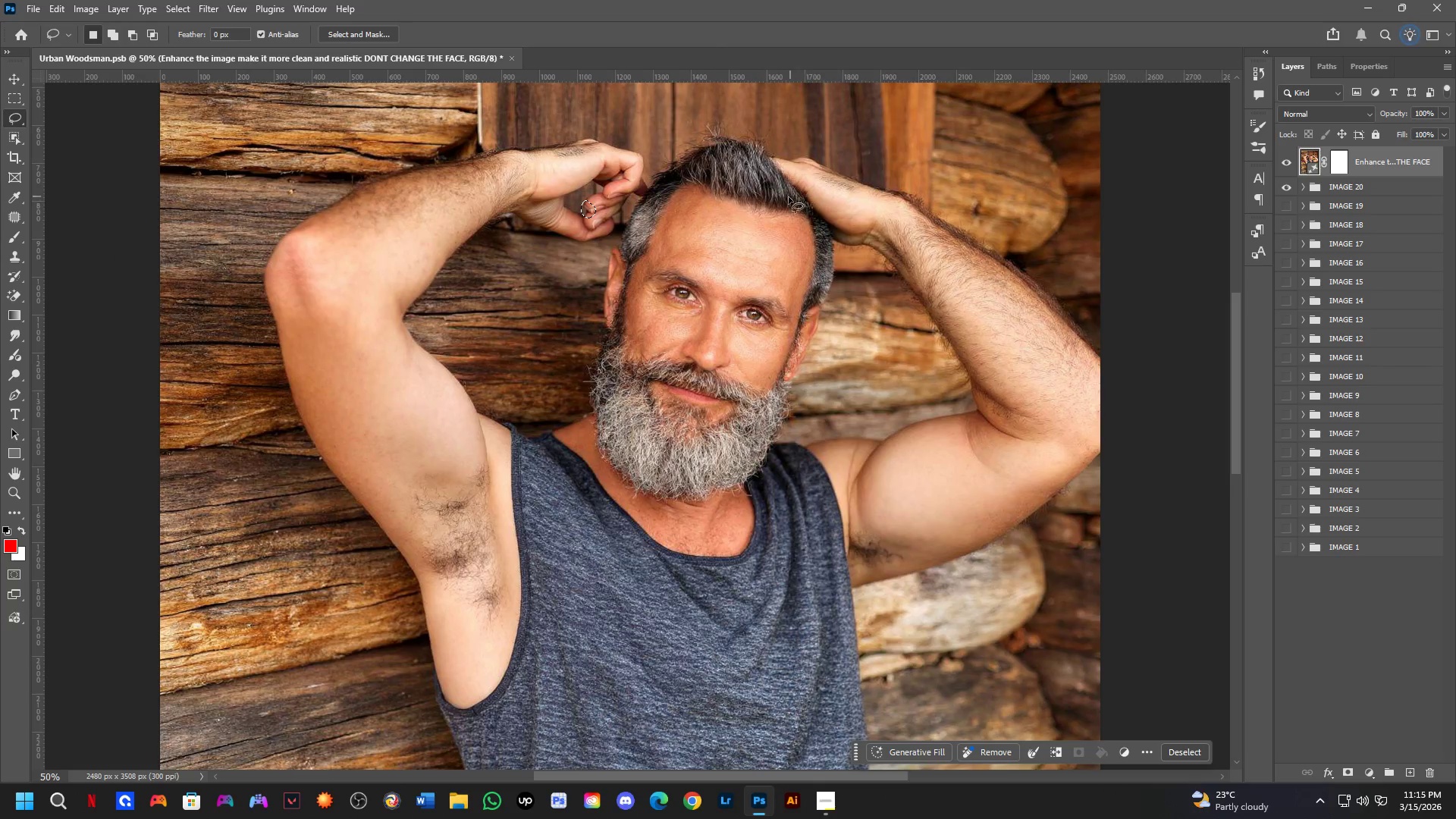 
left_click_drag(start_coordinate=[729, 600], to_coordinate=[673, 267])
 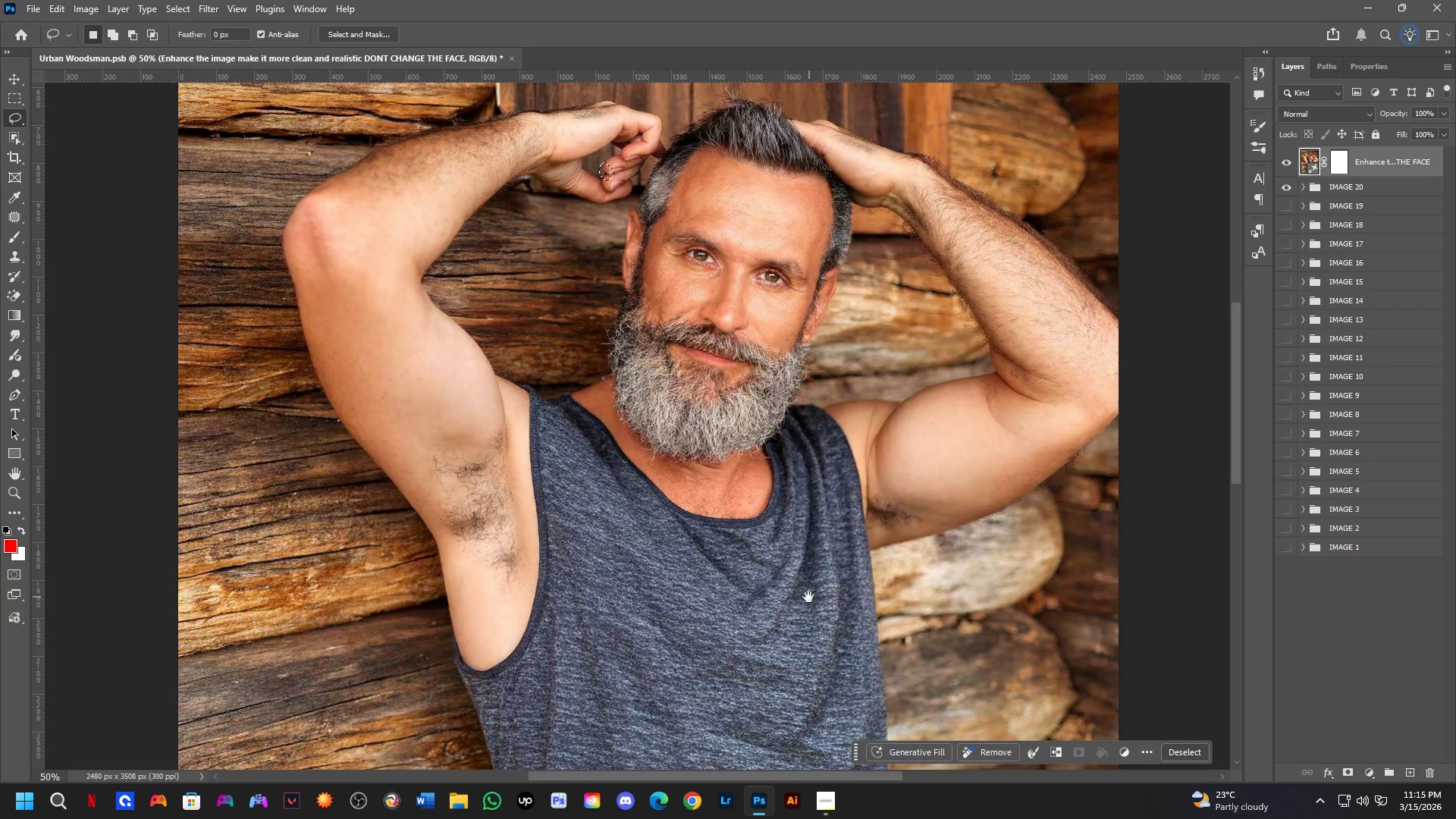 
scroll: coordinate [679, 460], scroll_direction: down, amount: 4.0
 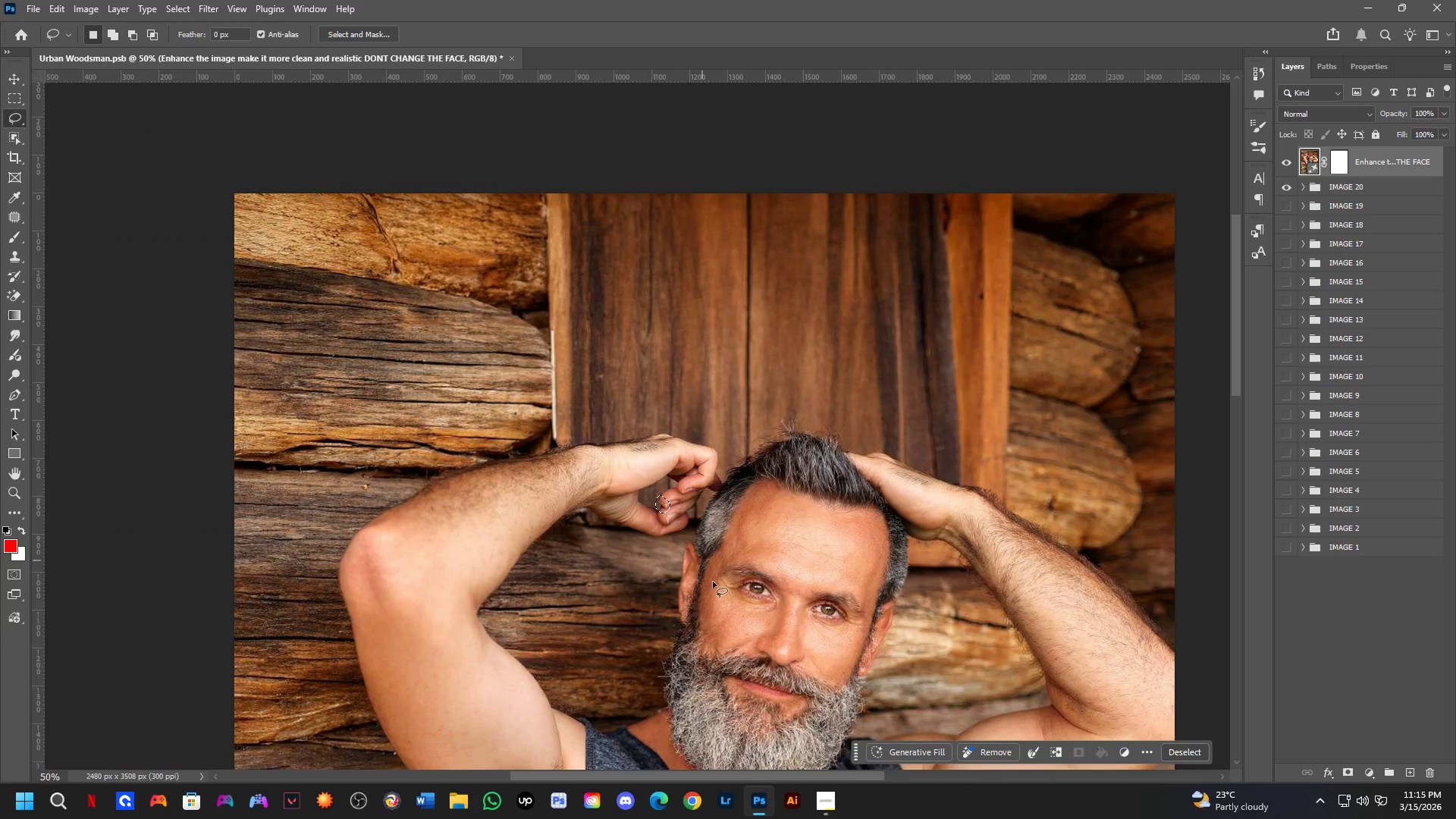 
left_click_drag(start_coordinate=[805, 597], to_coordinate=[787, 635])
 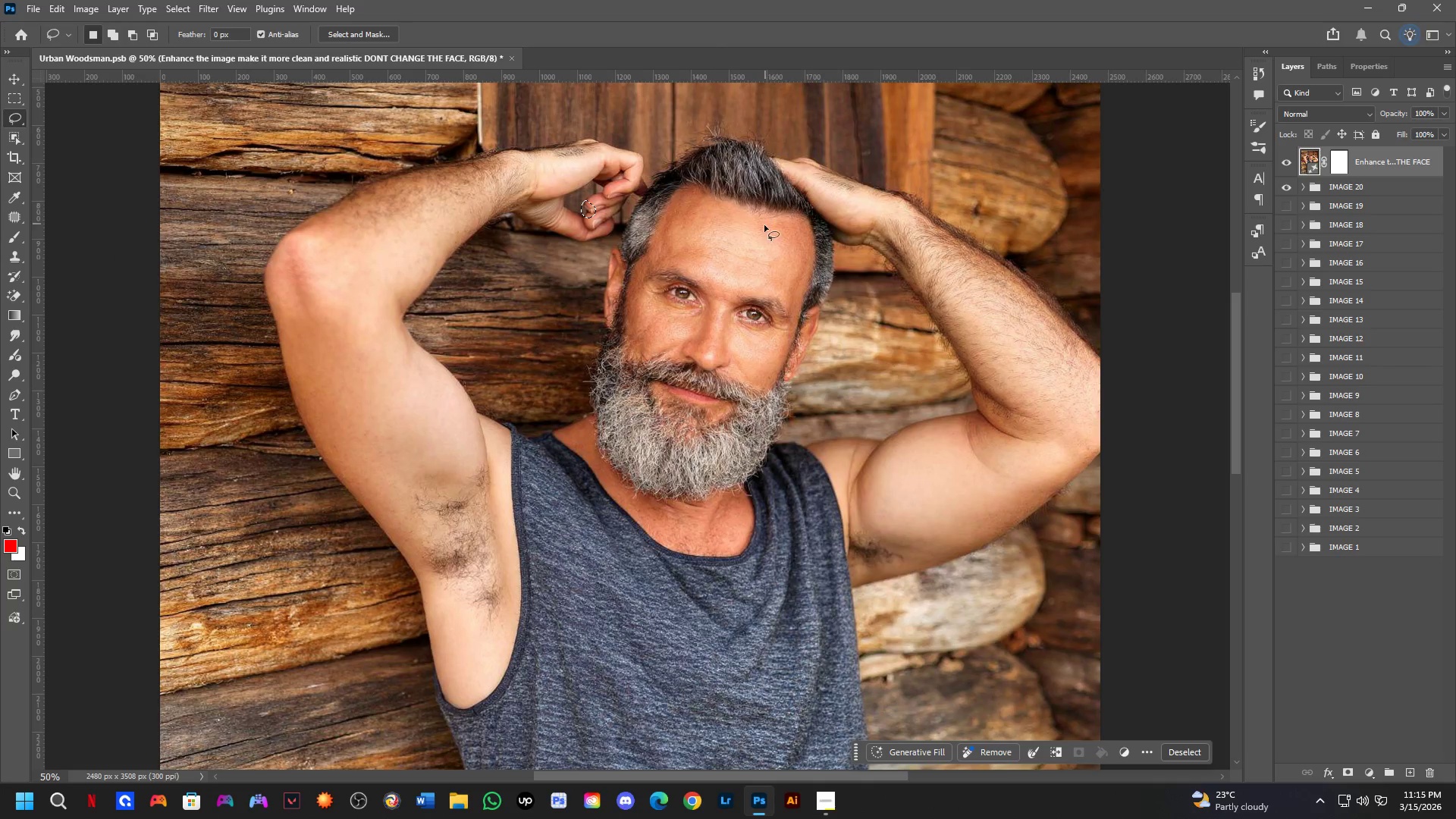 
hold_key(key=Space, duration=1.5)
 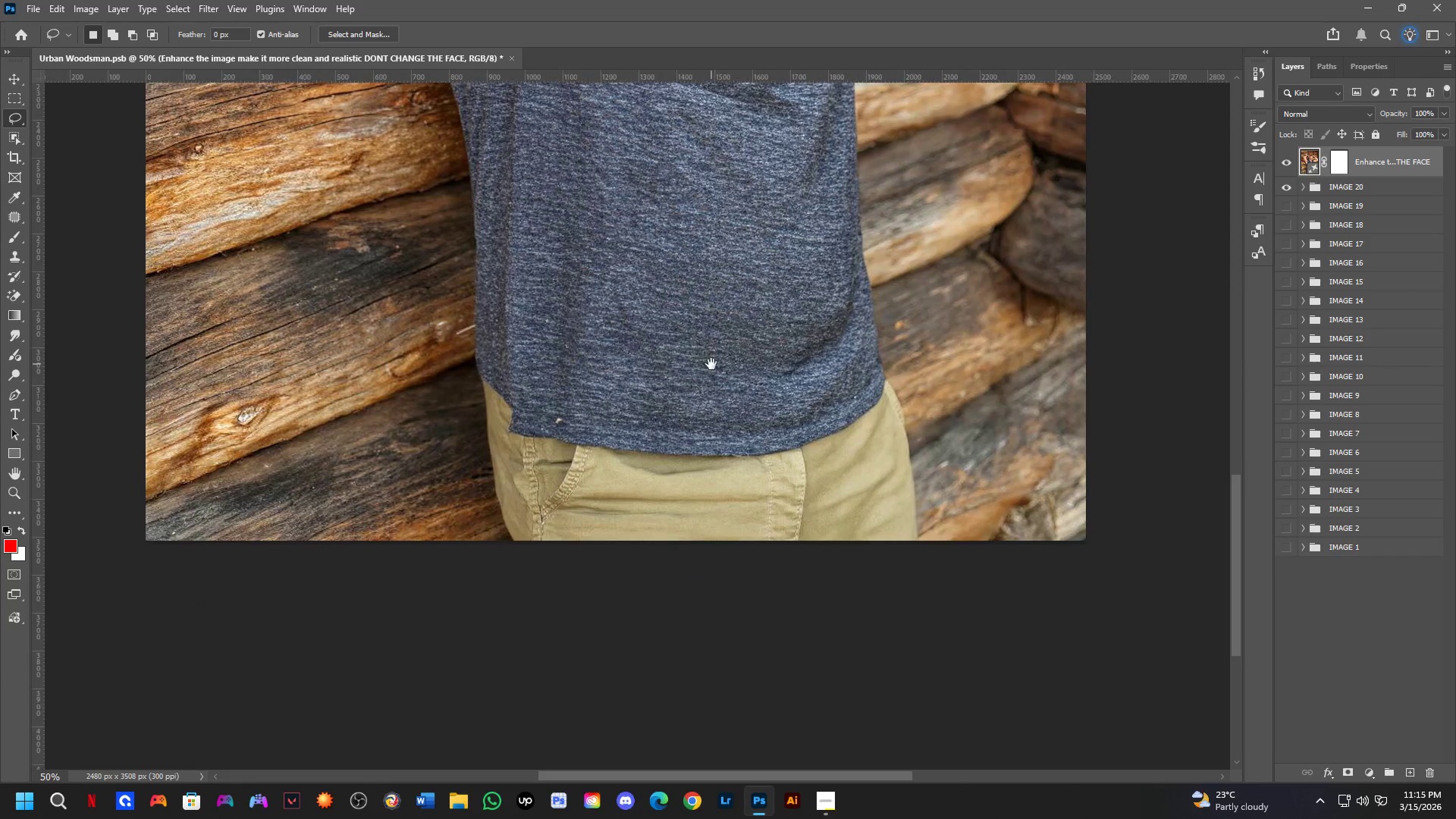 
left_click_drag(start_coordinate=[735, 309], to_coordinate=[770, 153])
 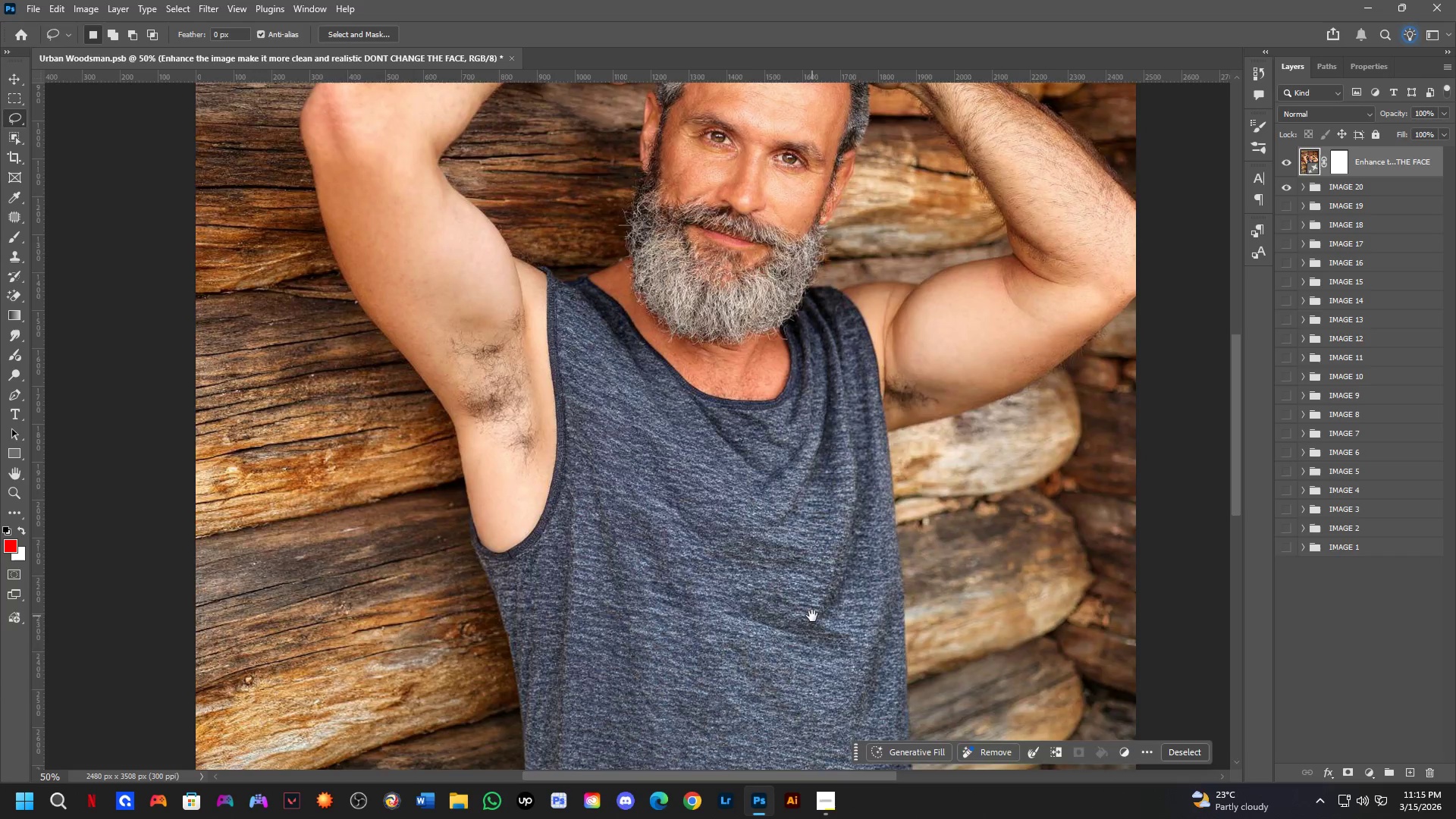 
left_click_drag(start_coordinate=[808, 607], to_coordinate=[792, 328])
 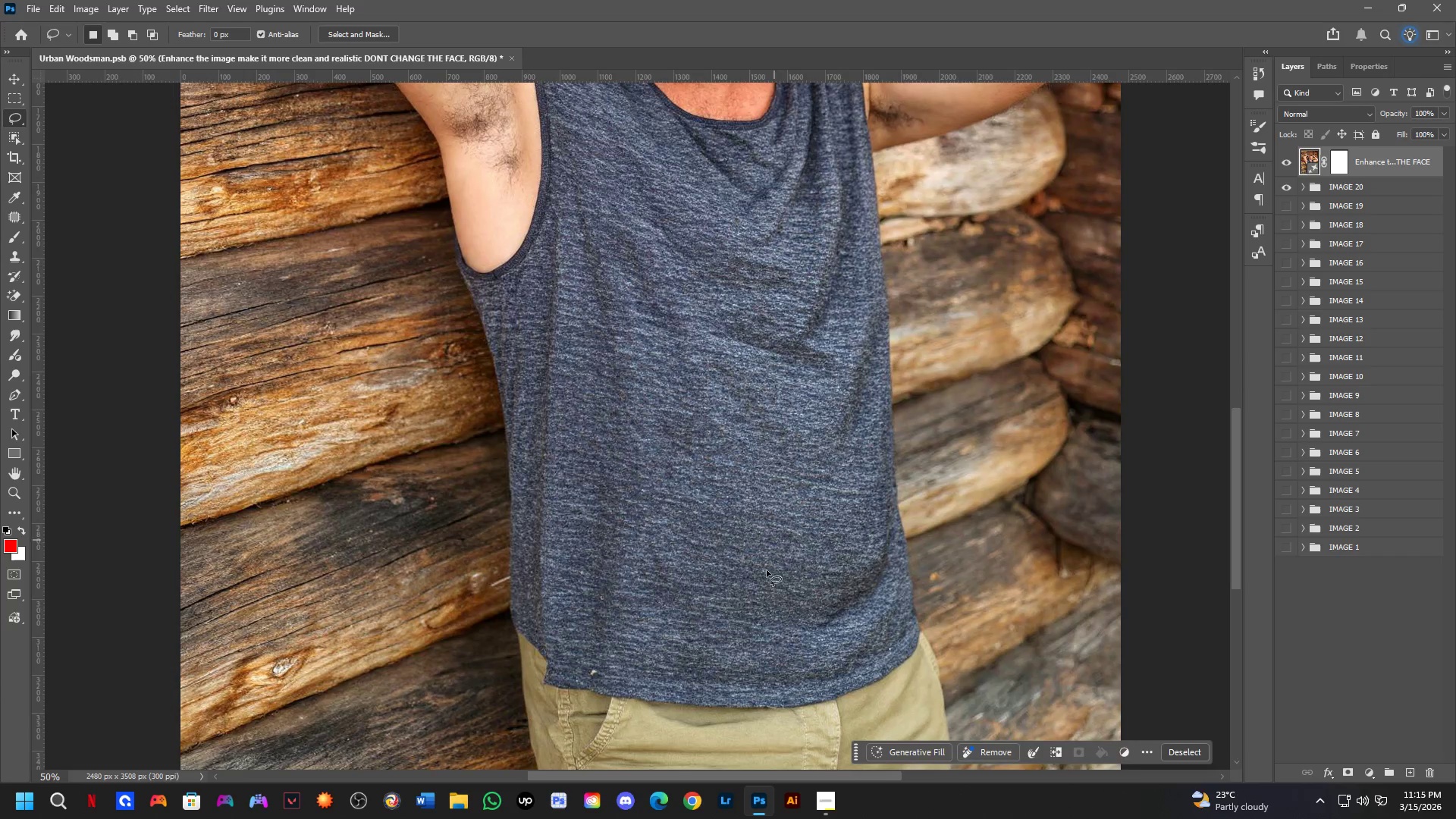 
hold_key(key=Space, duration=0.58)
 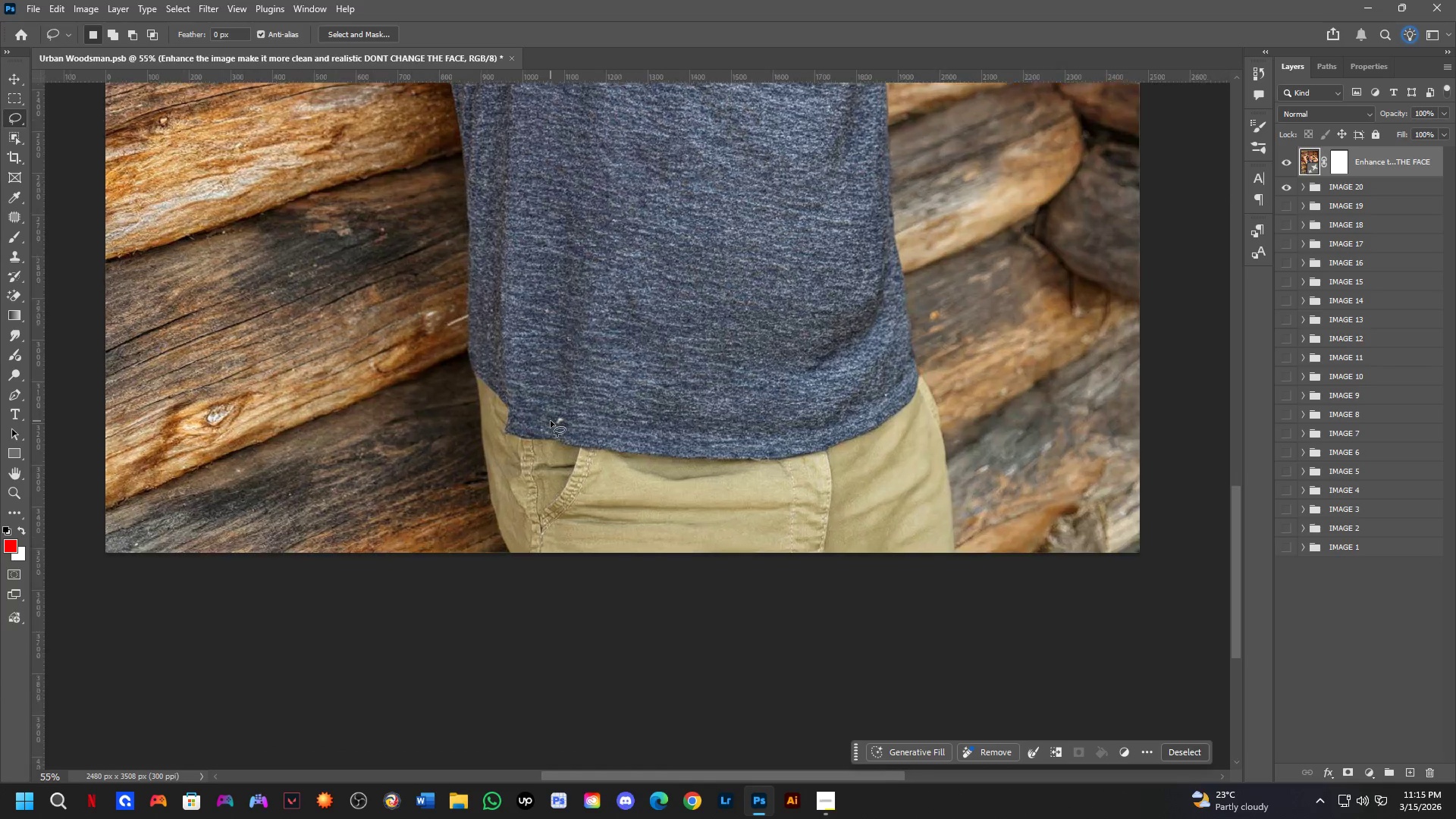 
left_click_drag(start_coordinate=[746, 616], to_coordinate=[711, 364])
 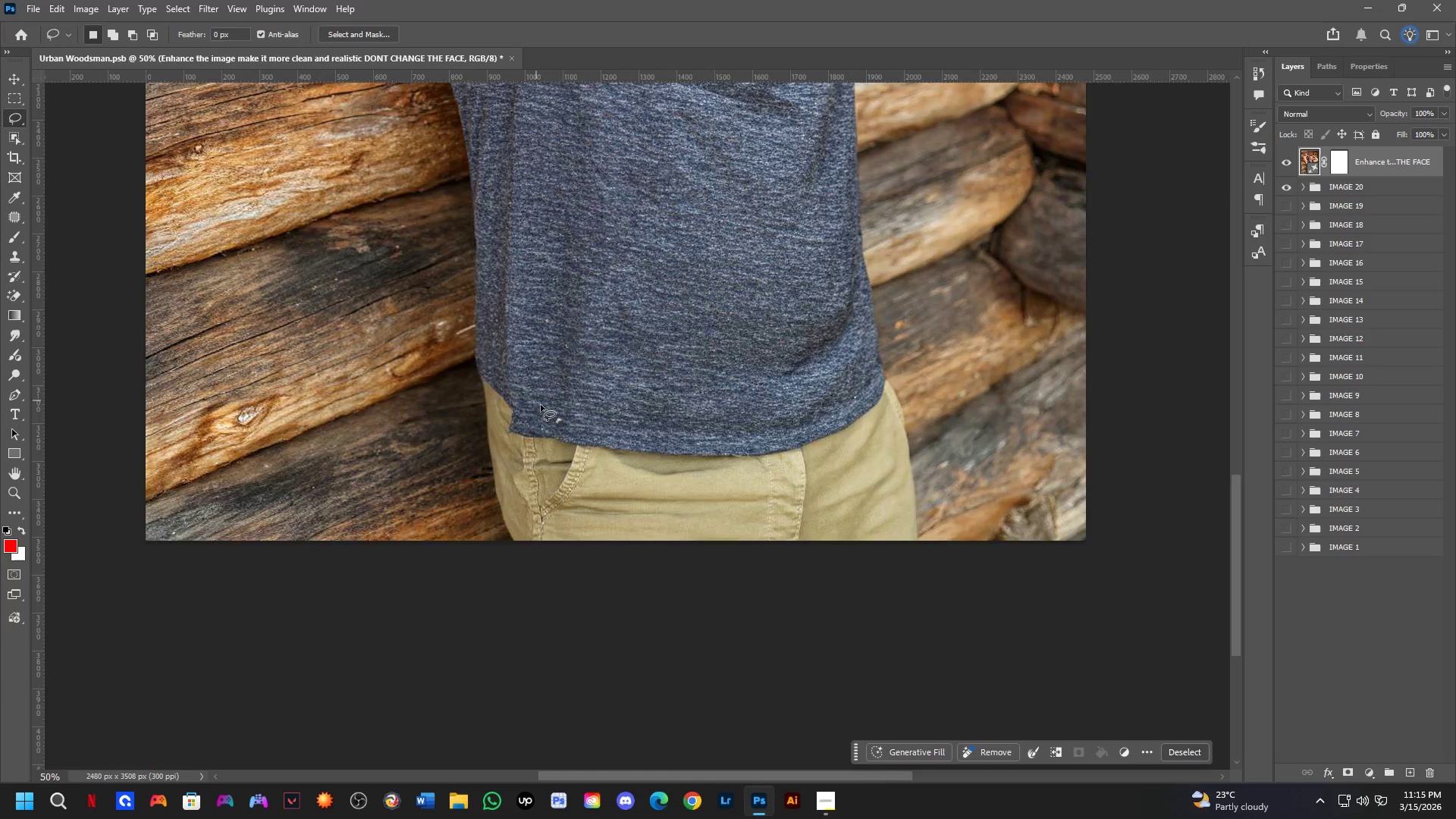 
scroll: coordinate [551, 421], scroll_direction: up, amount: 4.0
 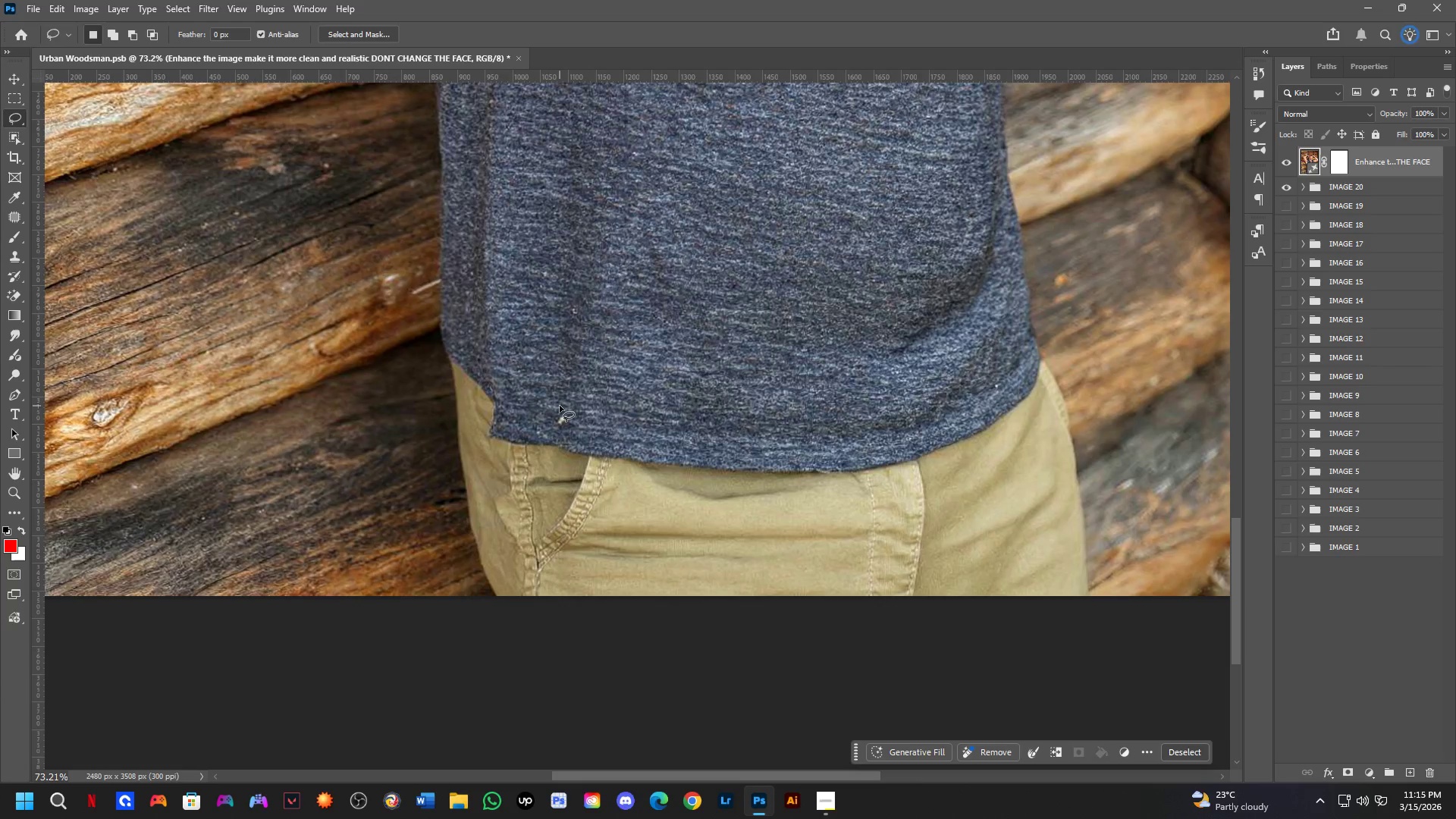 
key(Shift+ShiftLeft)
 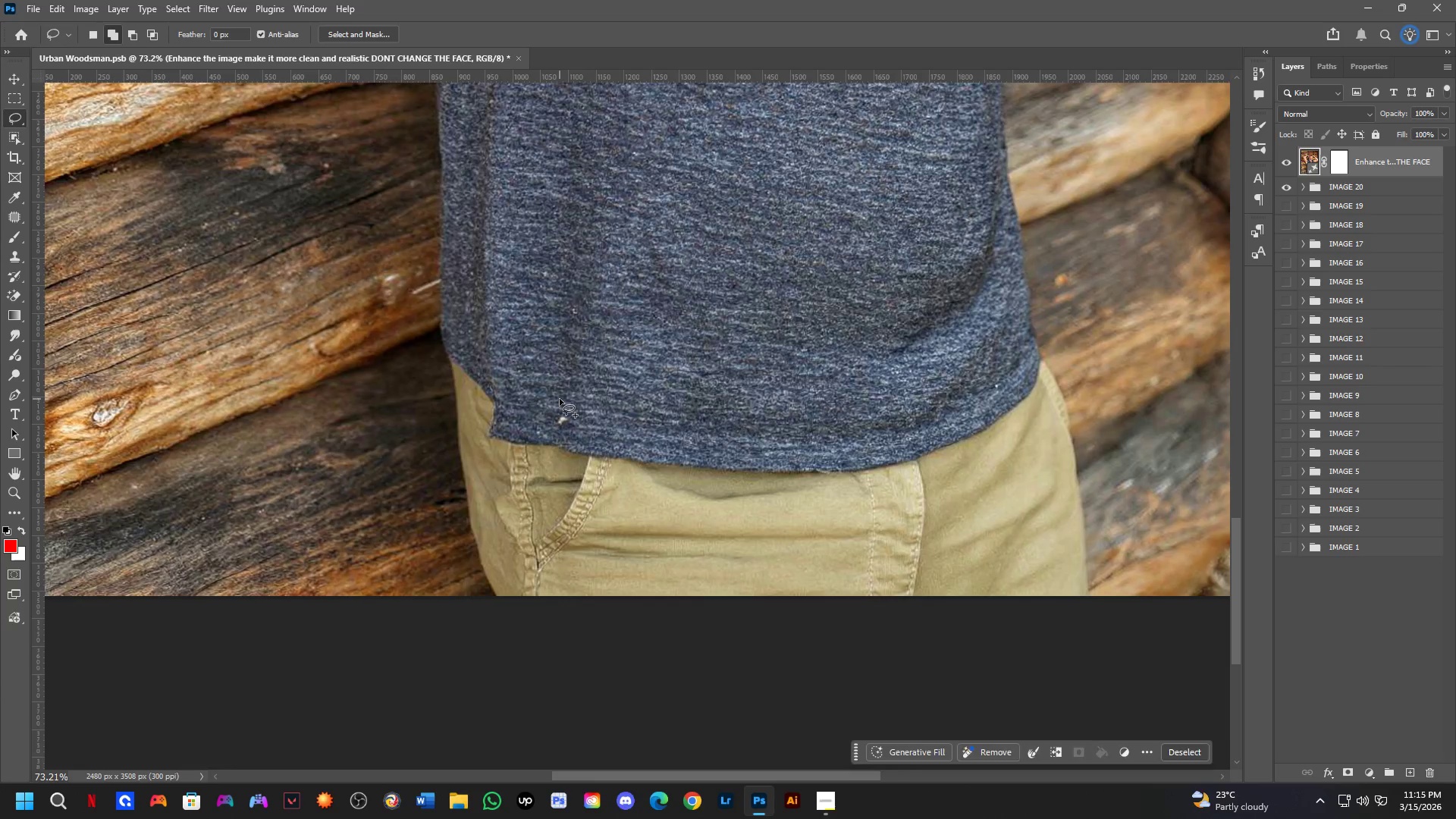 
left_click_drag(start_coordinate=[560, 399], to_coordinate=[582, 410])
 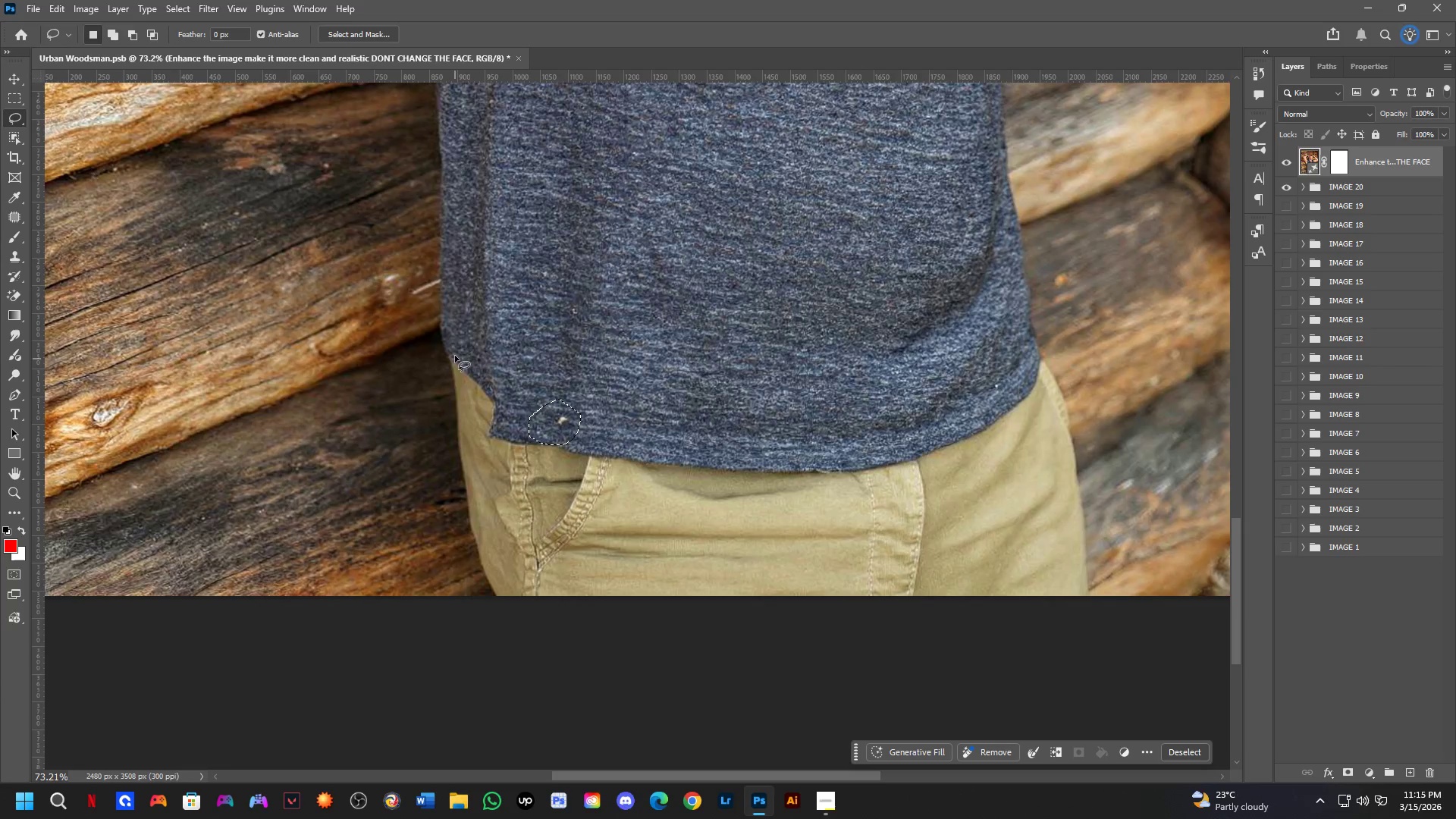 
key(Shift+ShiftLeft)
 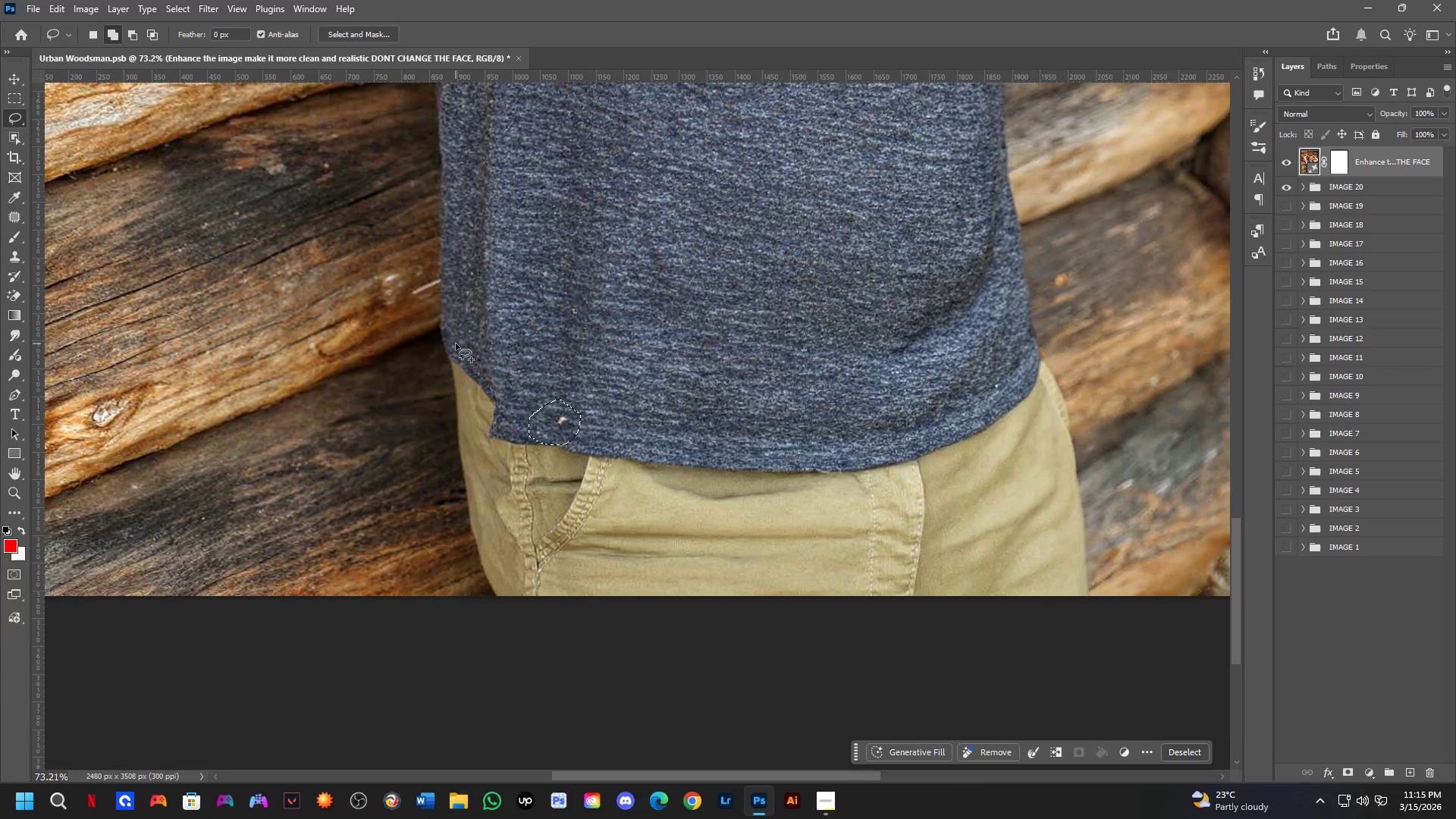 
left_click_drag(start_coordinate=[456, 344], to_coordinate=[504, 361])
 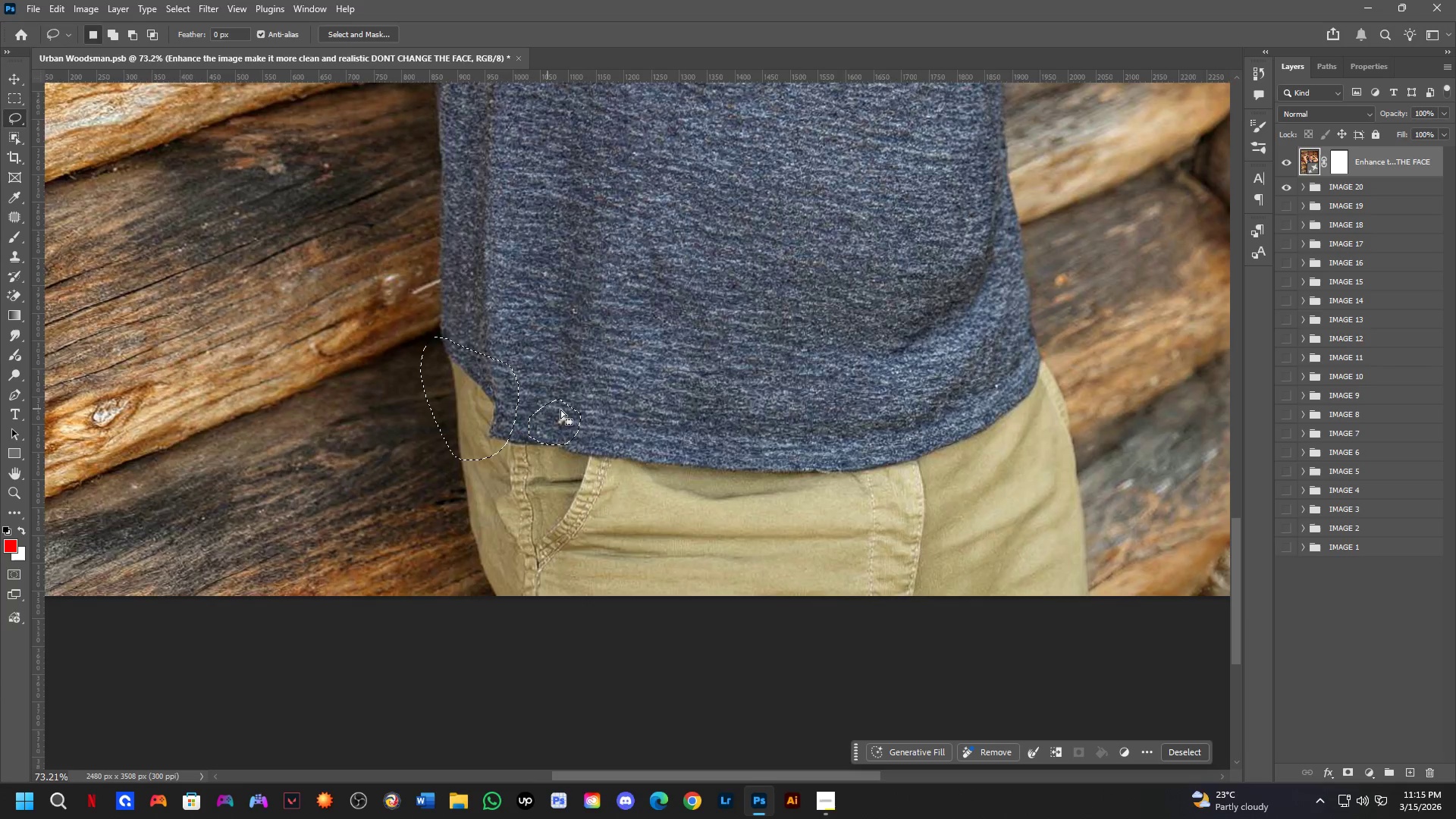 
hold_key(key=Space, duration=0.5)
 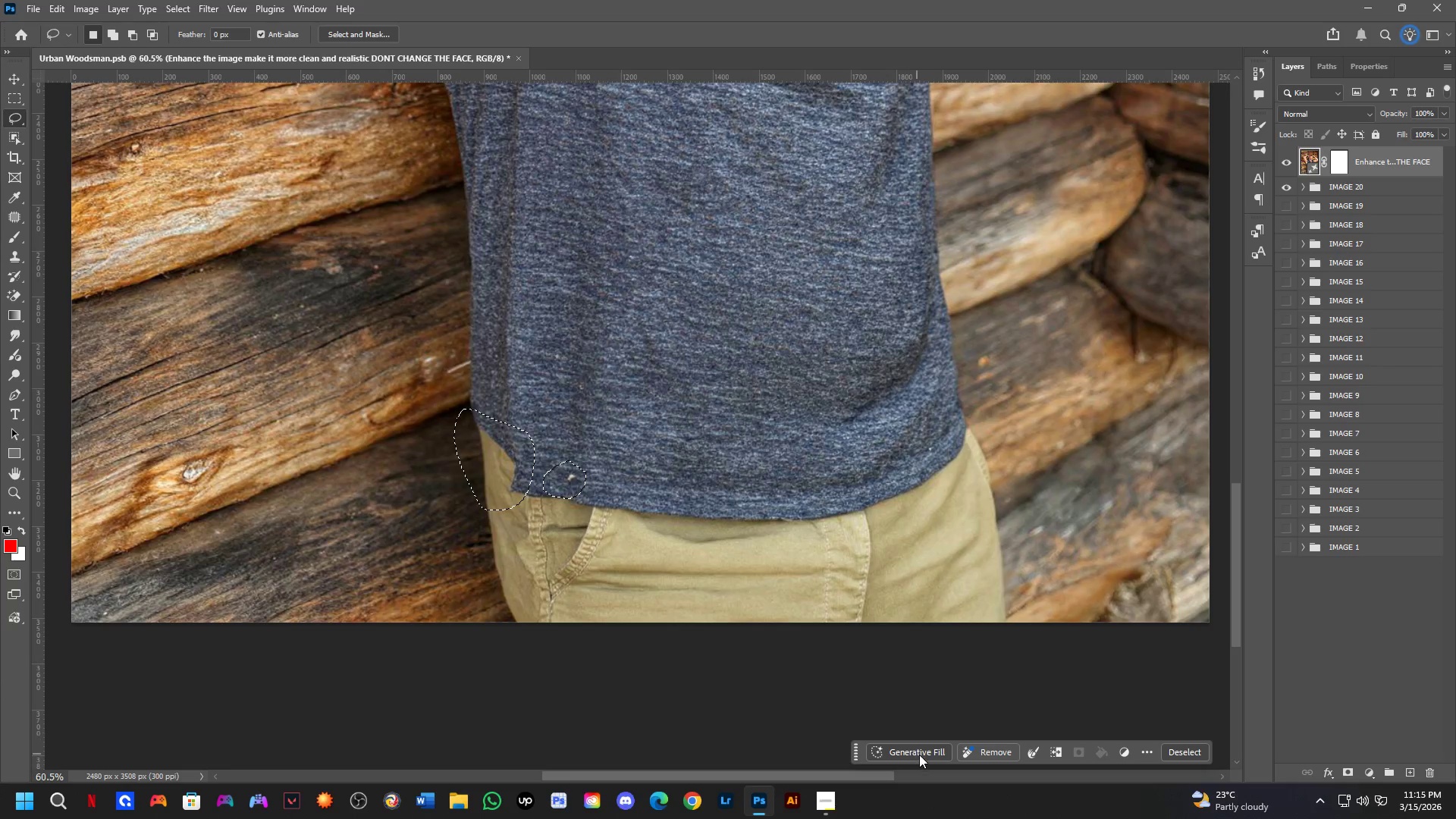 
left_click_drag(start_coordinate=[641, 460], to_coordinate=[641, 513])
 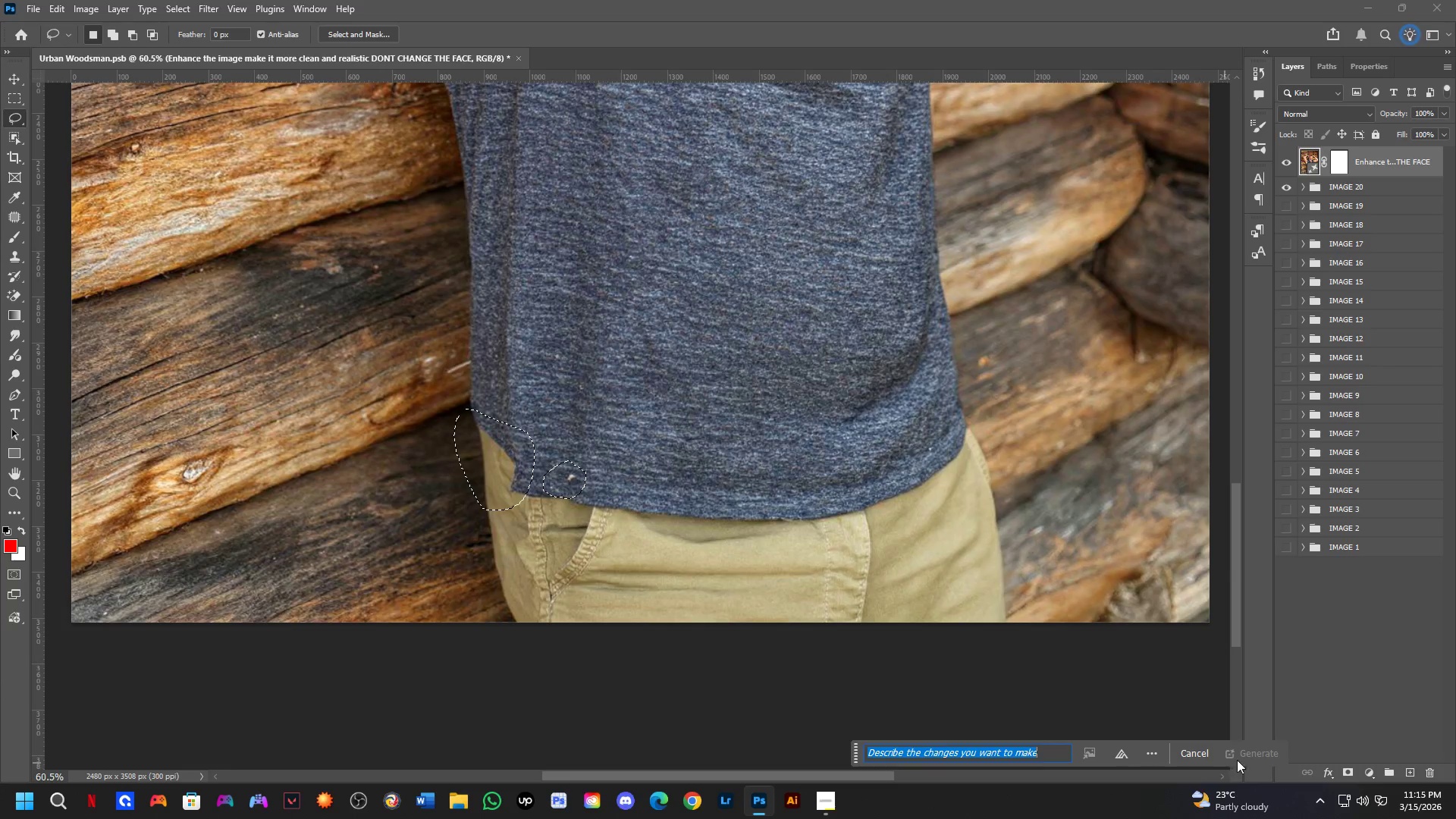 
scroll: coordinate [611, 439], scroll_direction: down, amount: 2.0
 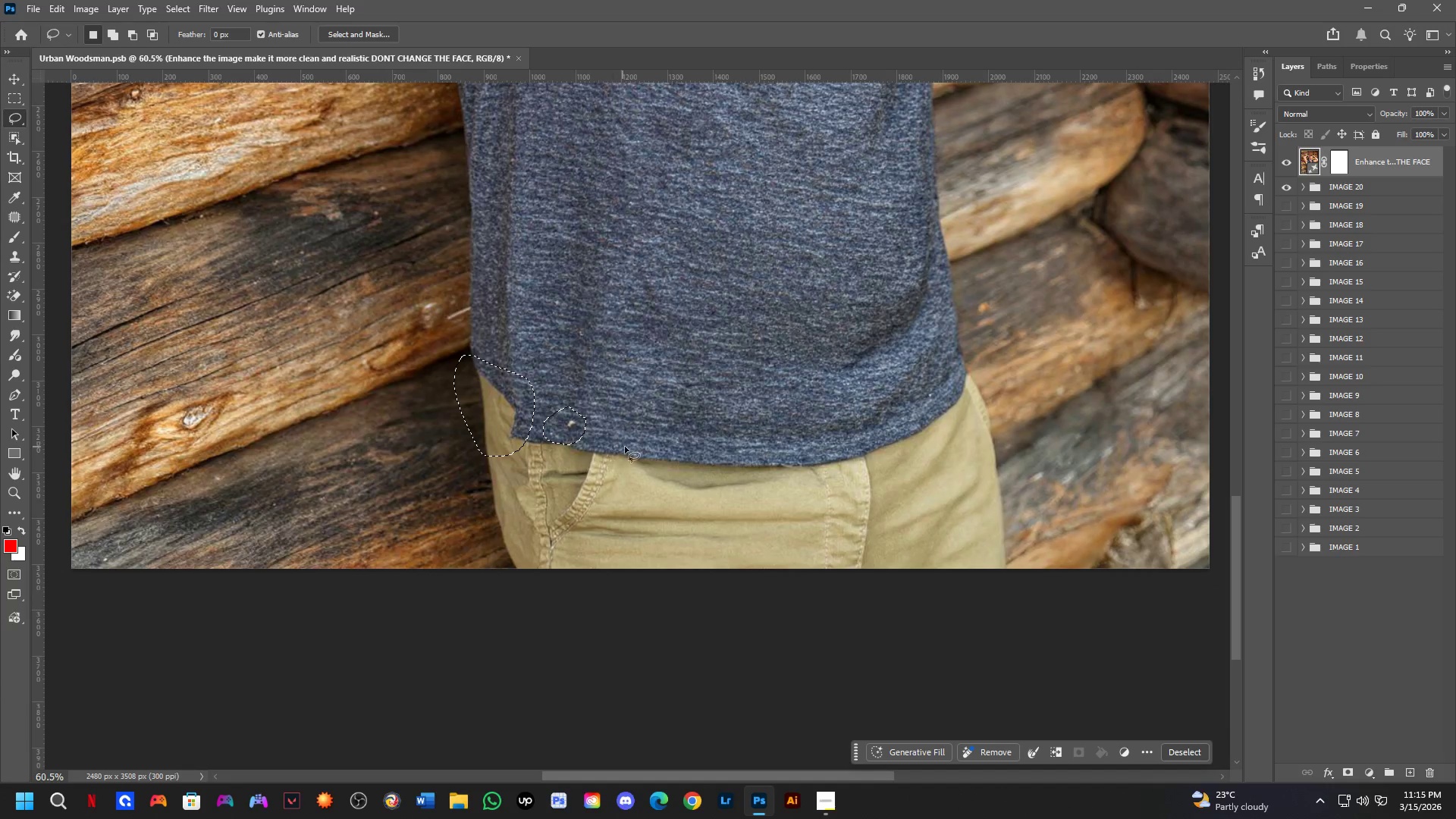 
left_click_drag(start_coordinate=[1126, 758], to_coordinate=[1125, 751])
 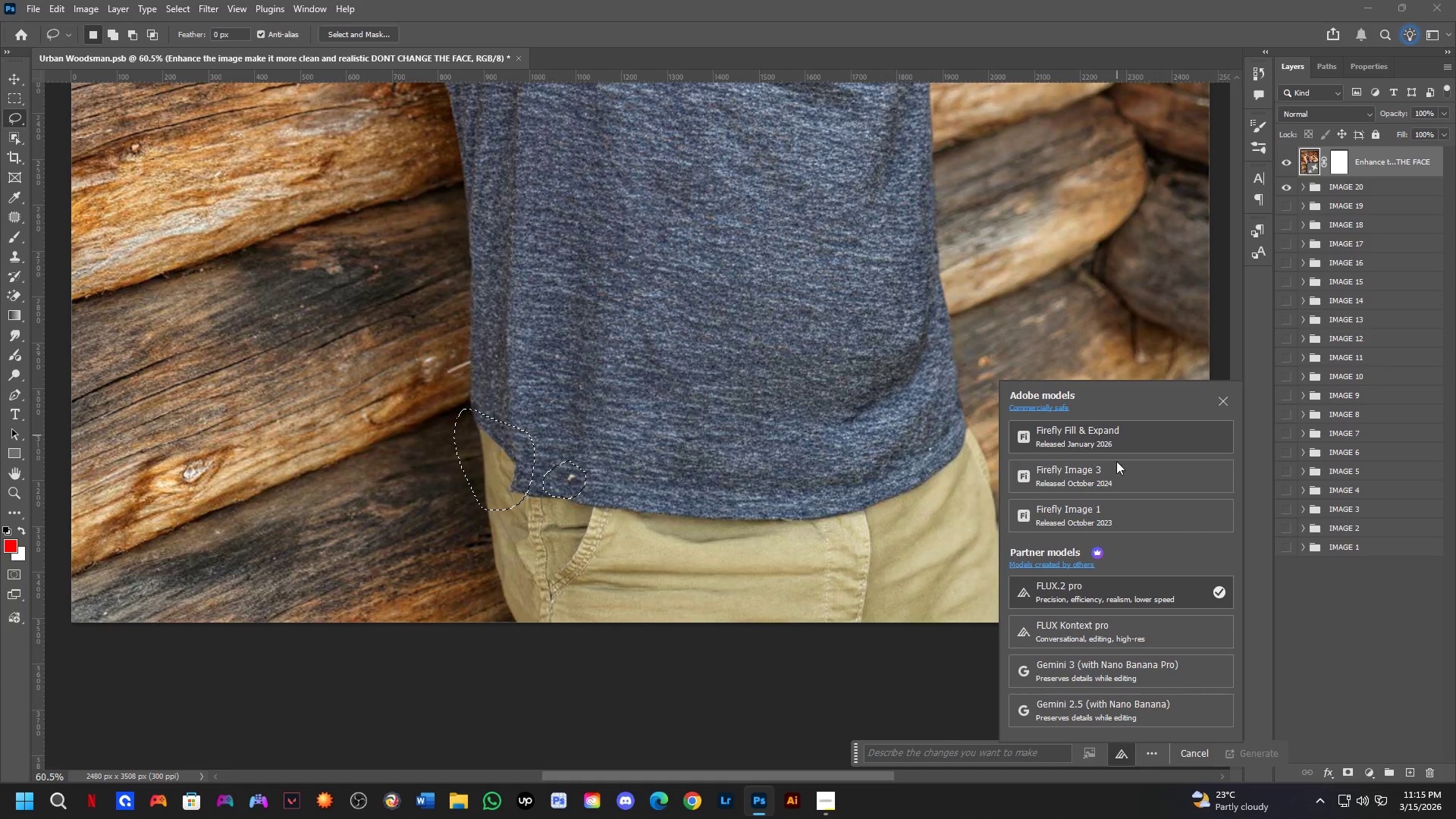 
left_click([1119, 476])
 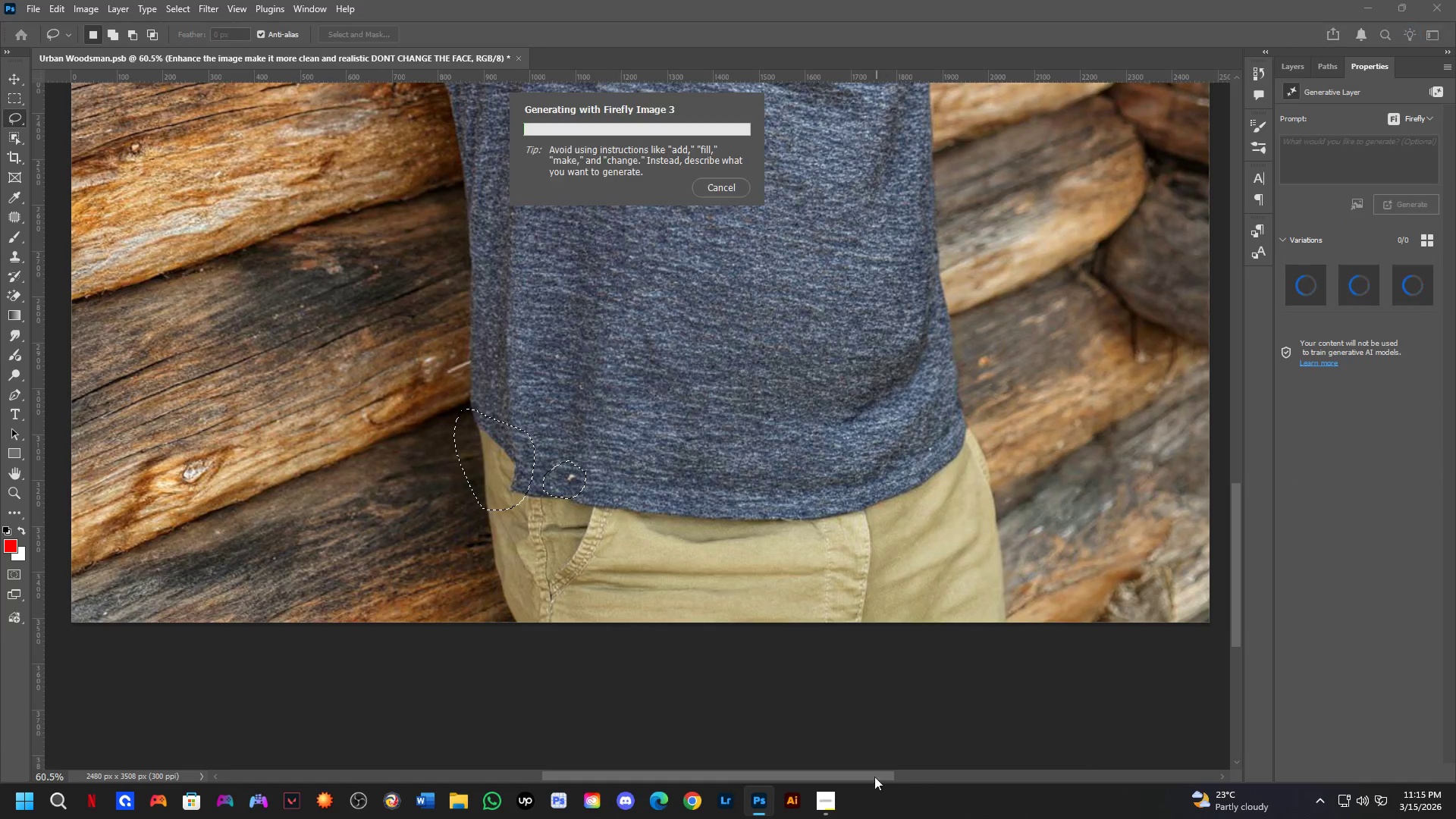 
mouse_move([833, 775])
 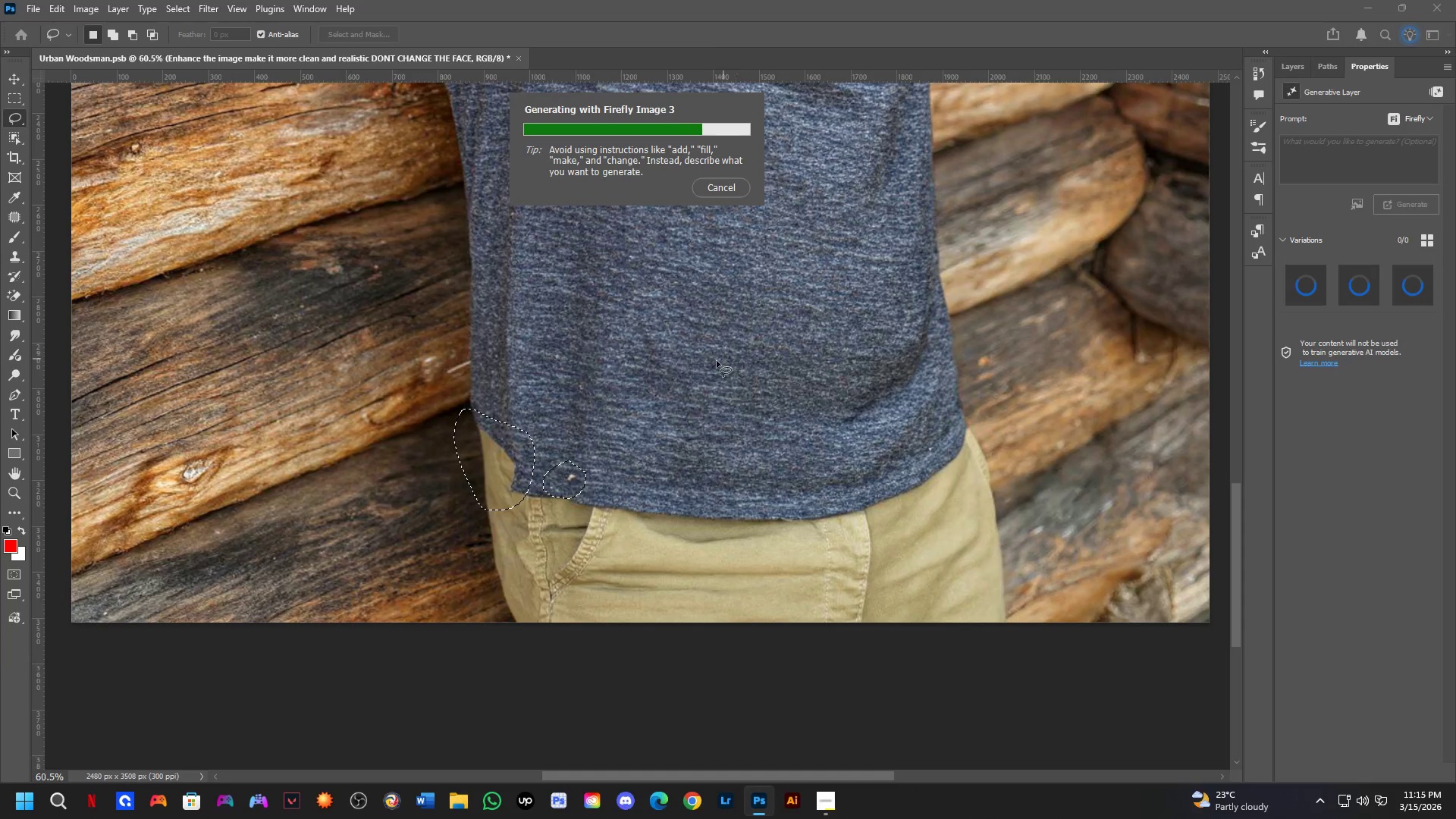 
key(Shift+ShiftLeft)
 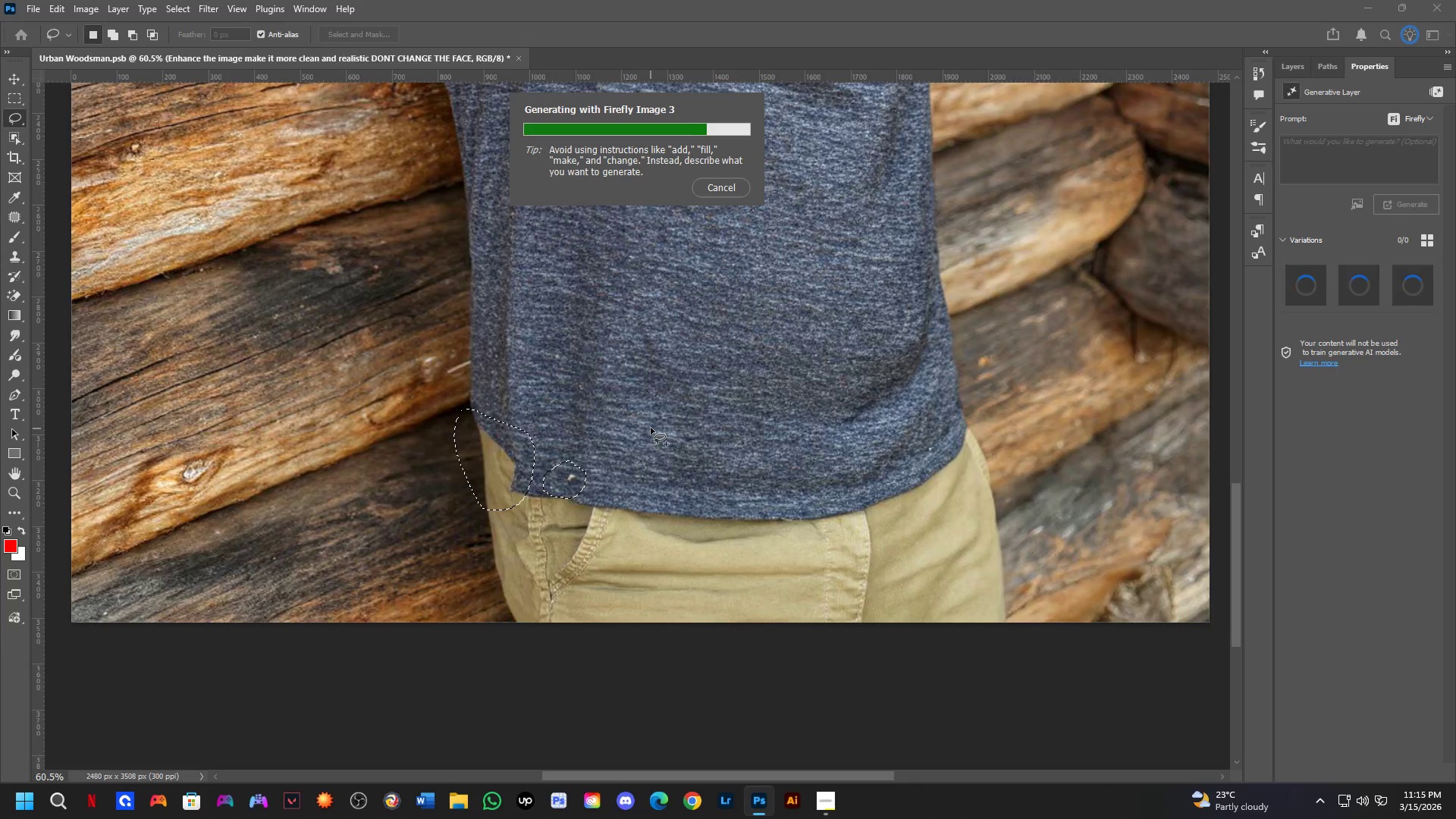 
key(Shift+ShiftLeft)
 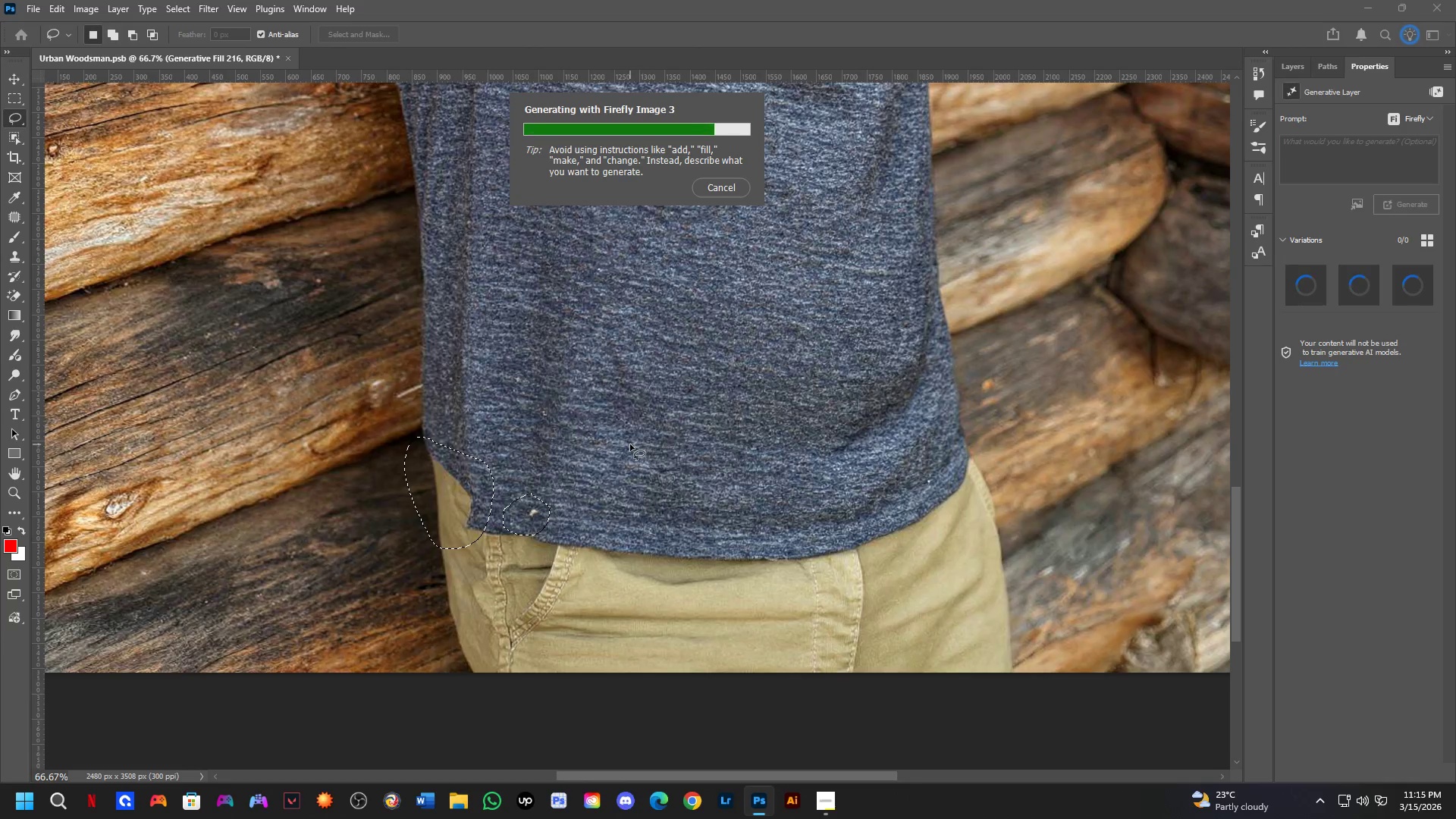 
scroll: coordinate [661, 419], scroll_direction: none, amount: 0.0
 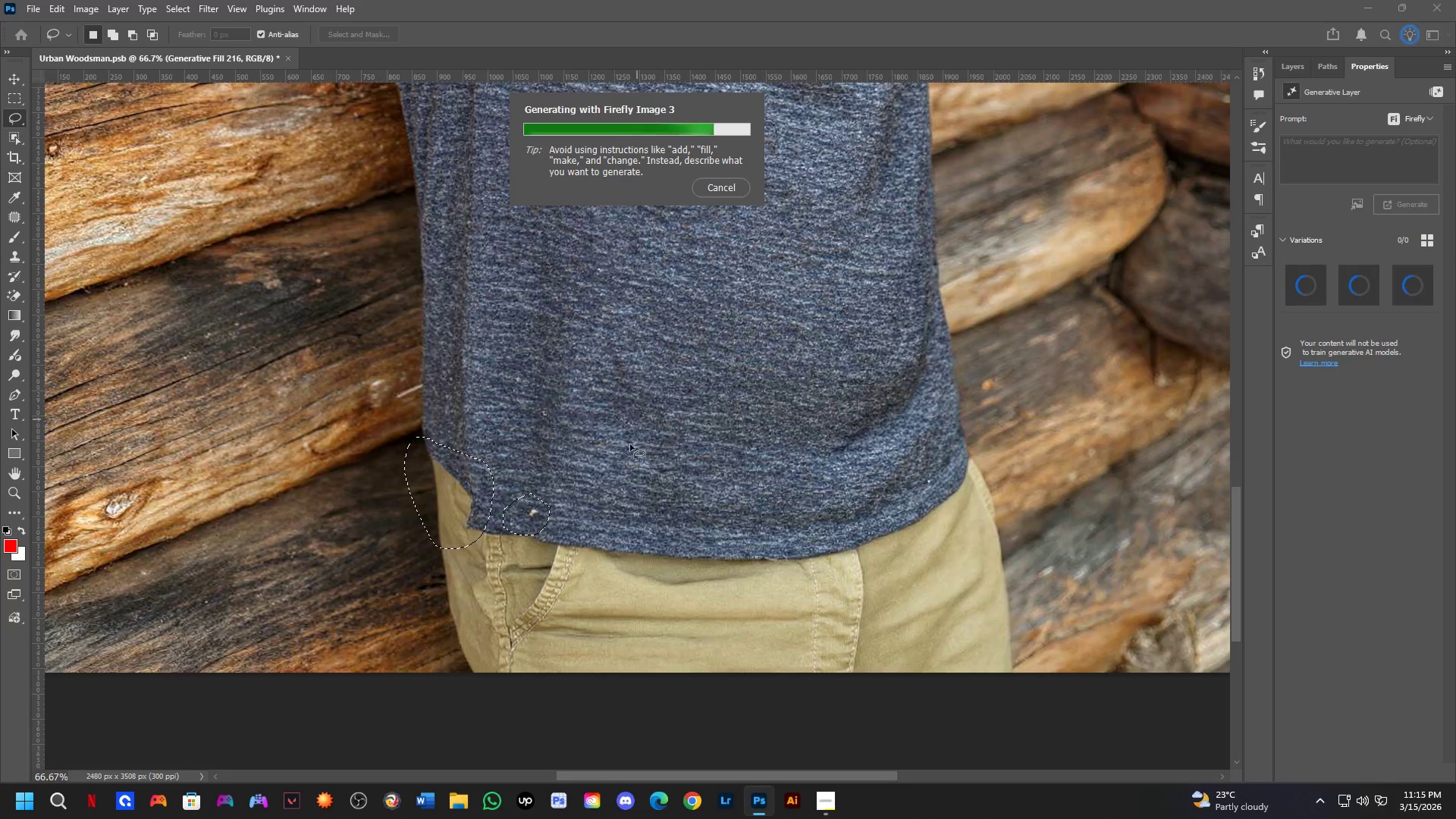 
key(Shift+ShiftLeft)
 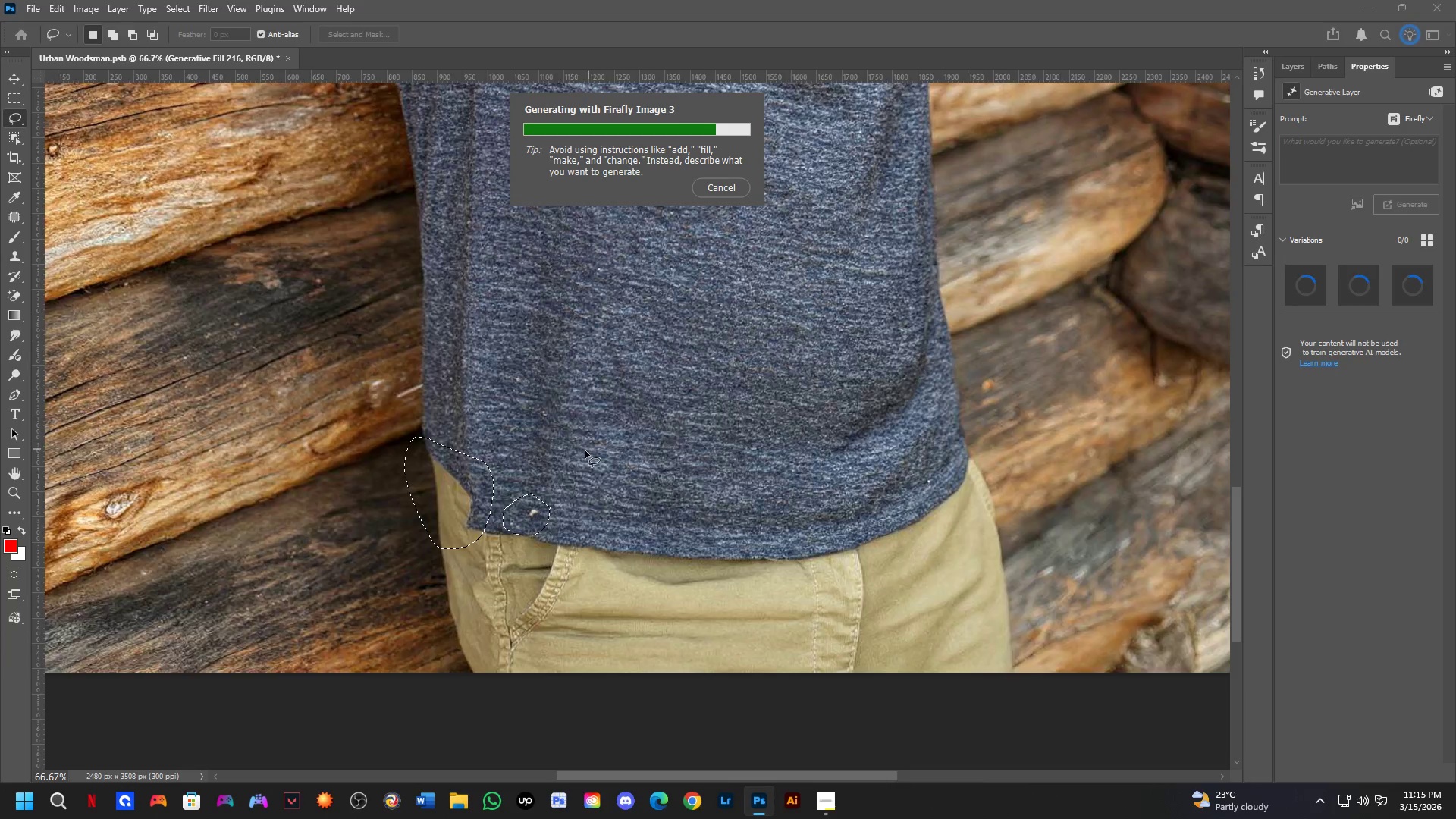 
key(Shift+ShiftLeft)
 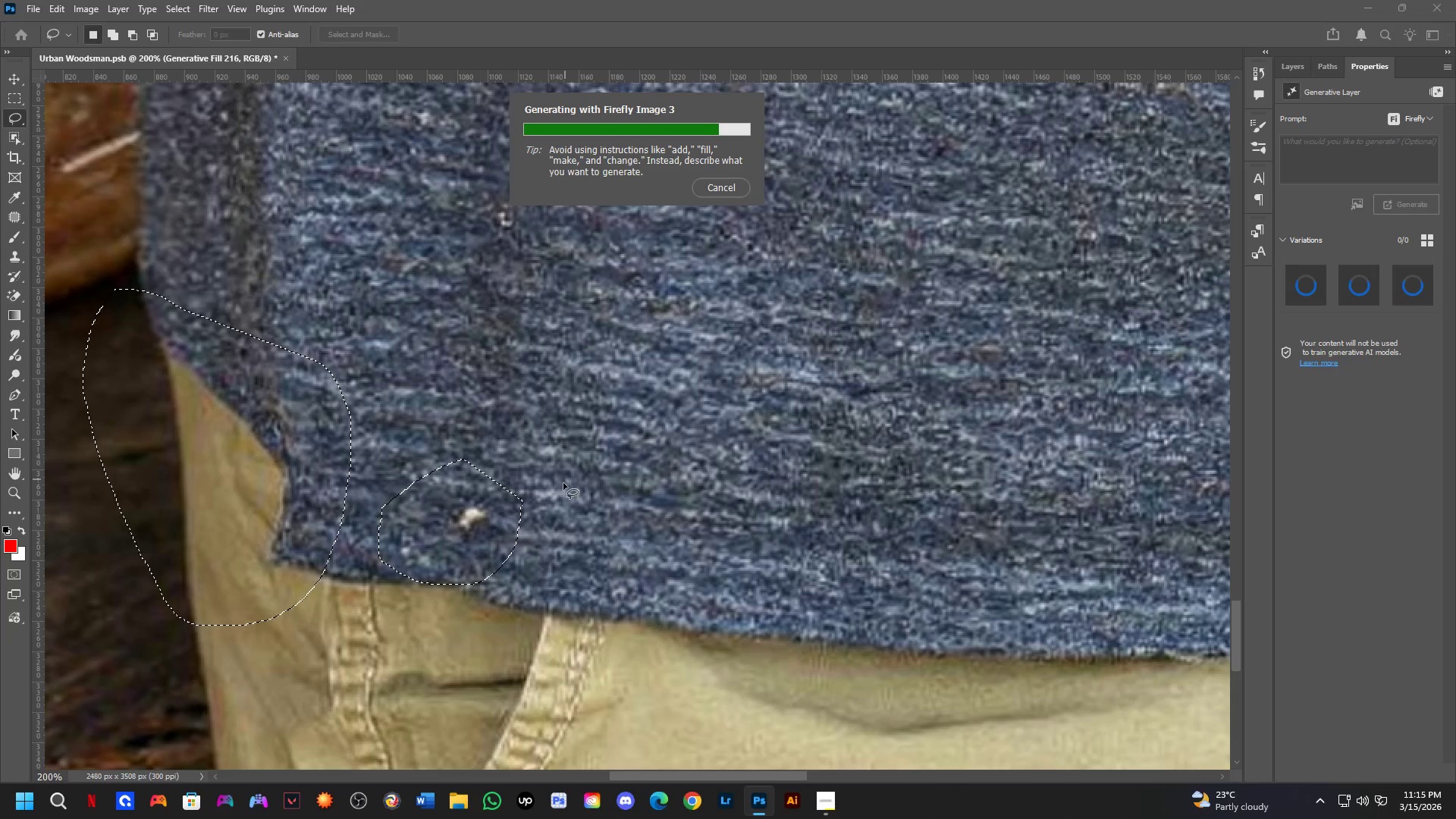 
left_click([551, 514])
 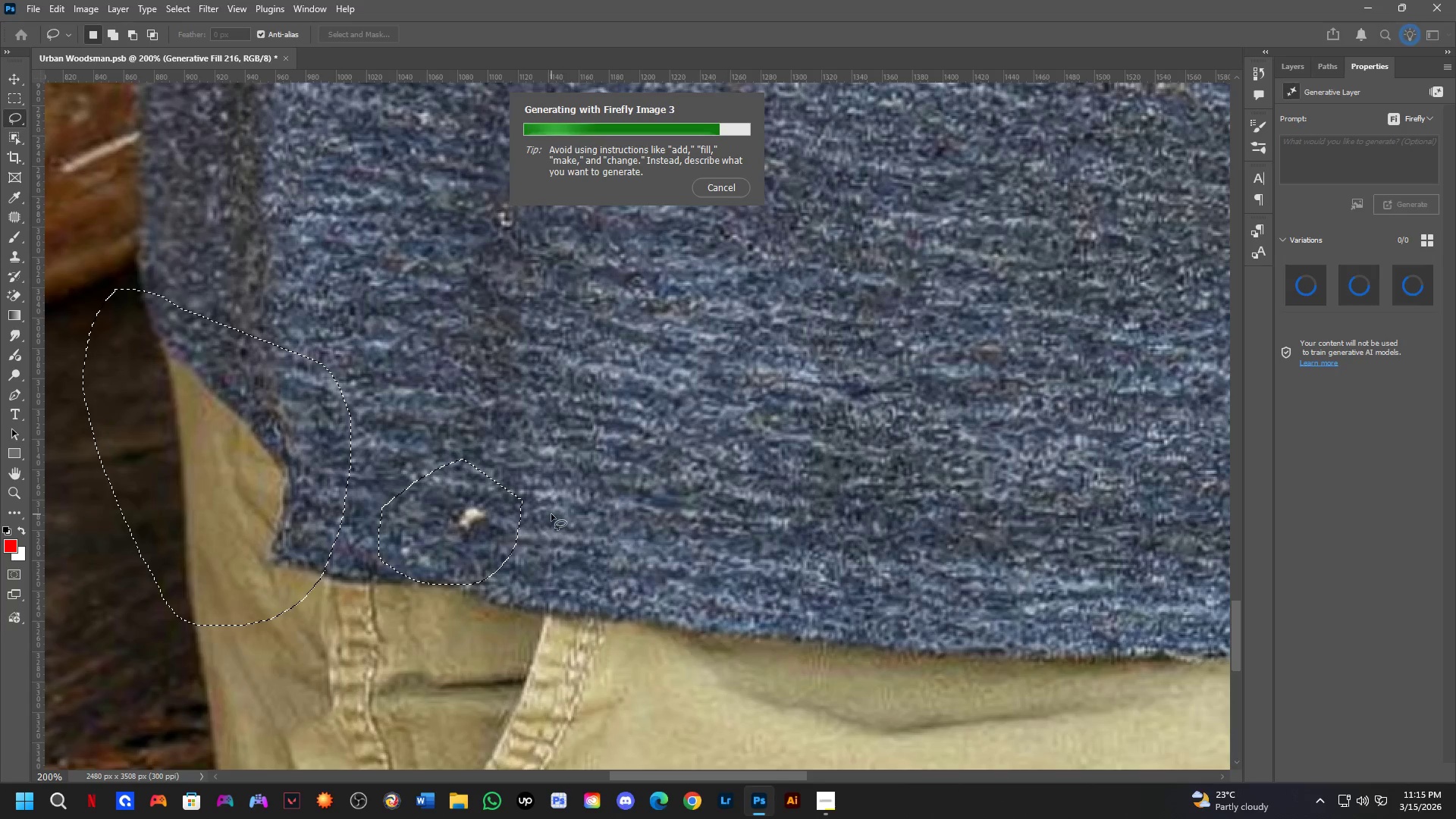 
scroll: coordinate [570, 481], scroll_direction: up, amount: 2.0
 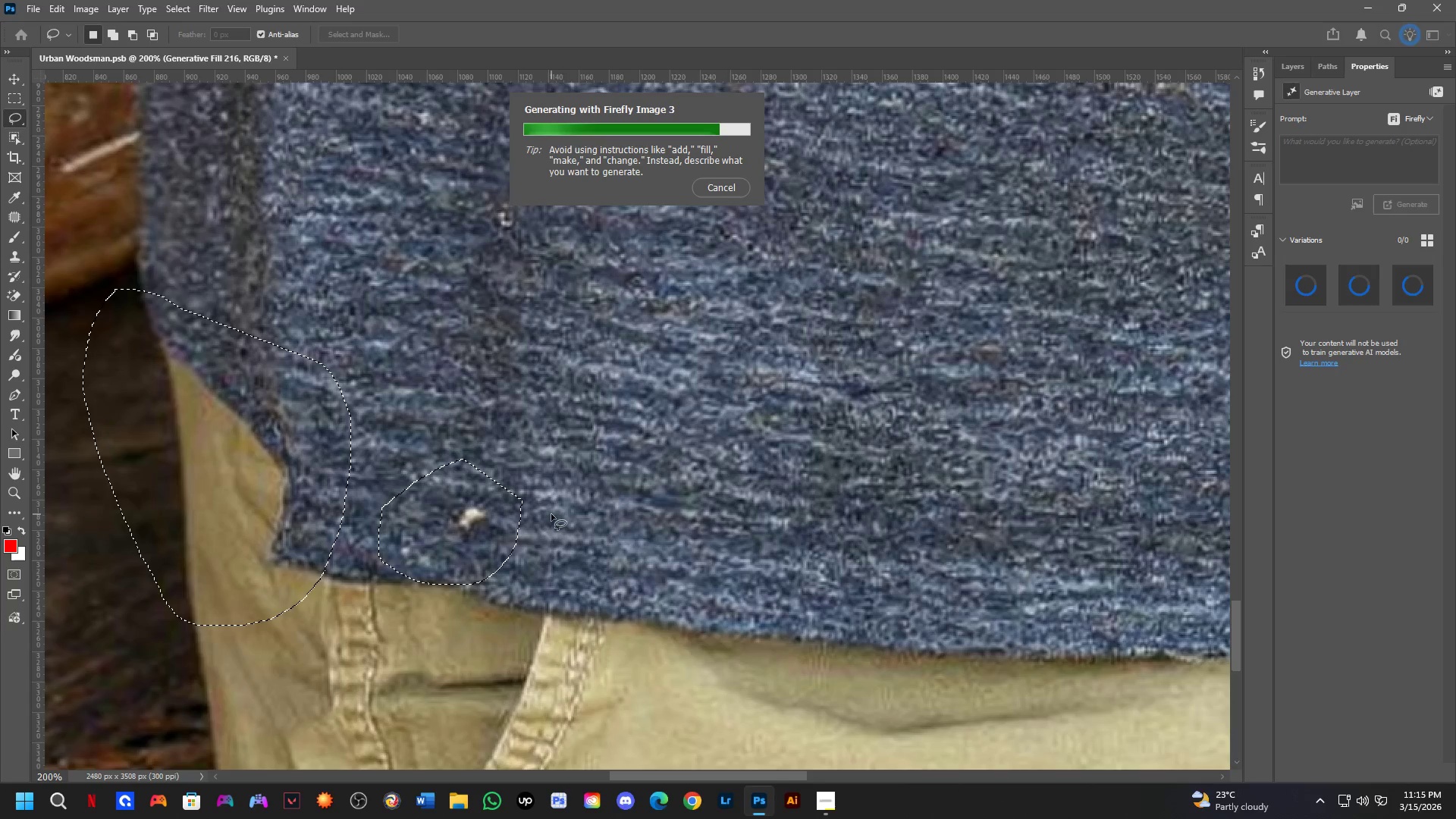 
key(Shift+ShiftLeft)
 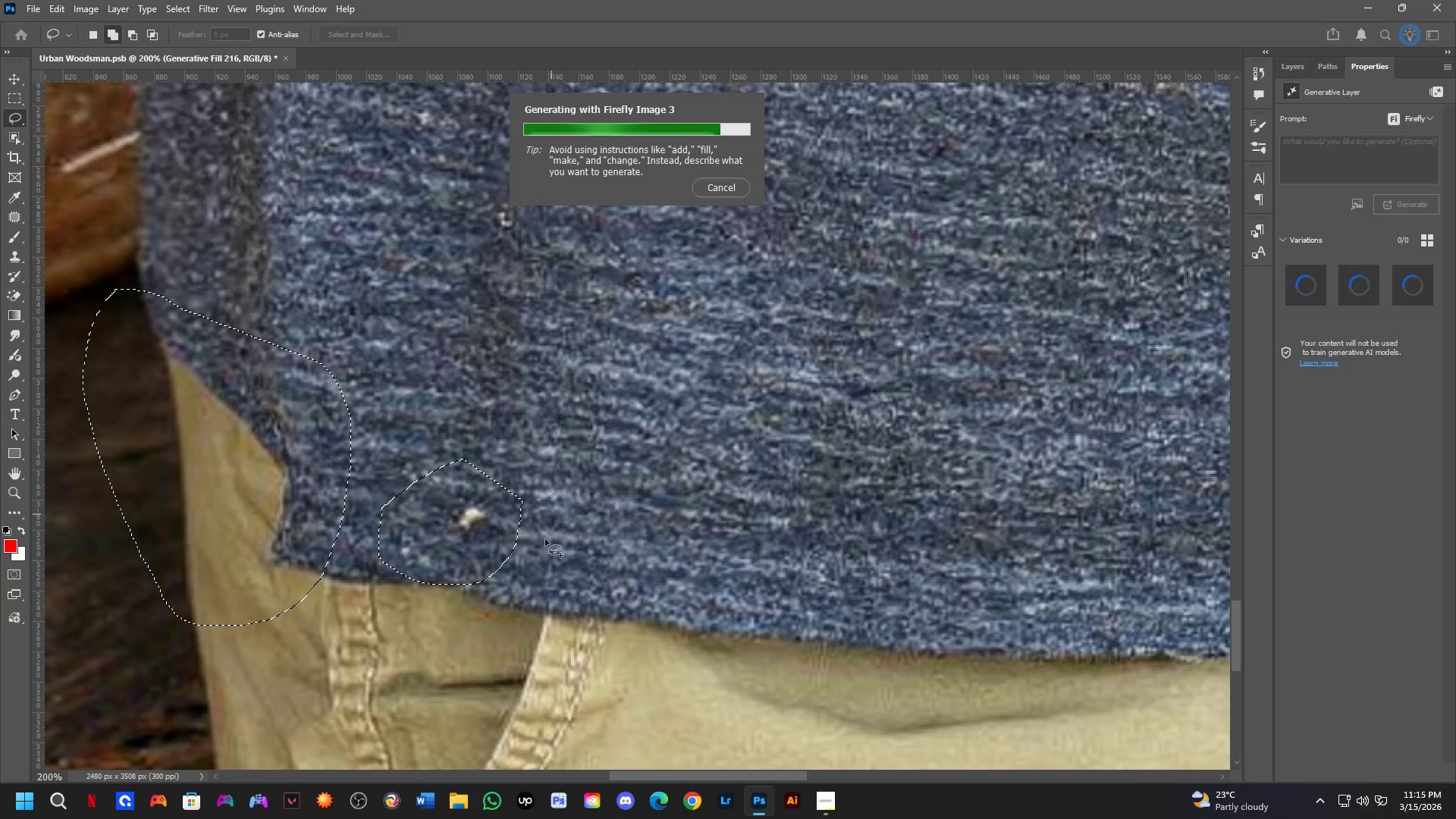 
scroll: coordinate [541, 553], scroll_direction: down, amount: 4.0
 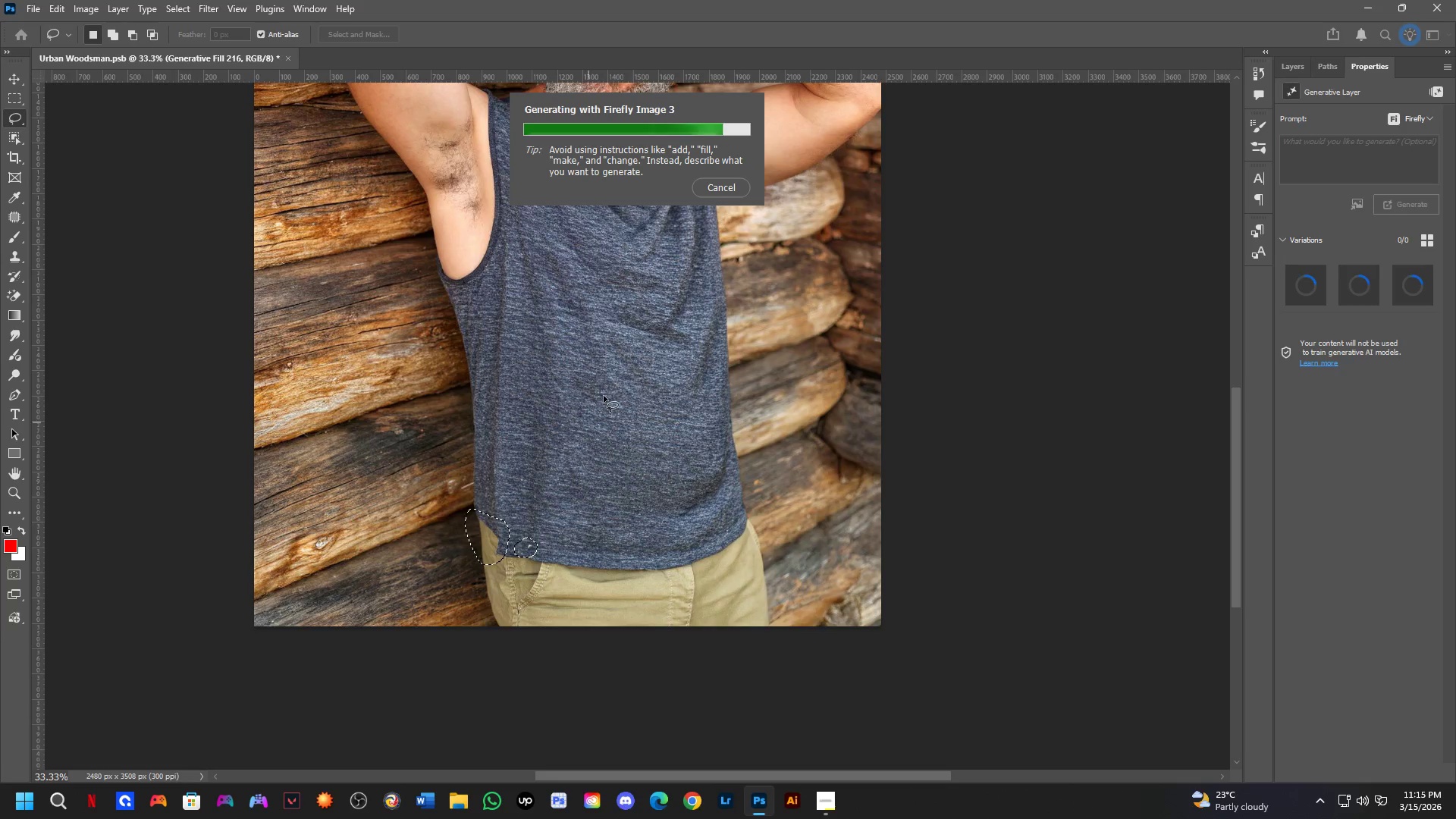 
key(Shift+ShiftLeft)
 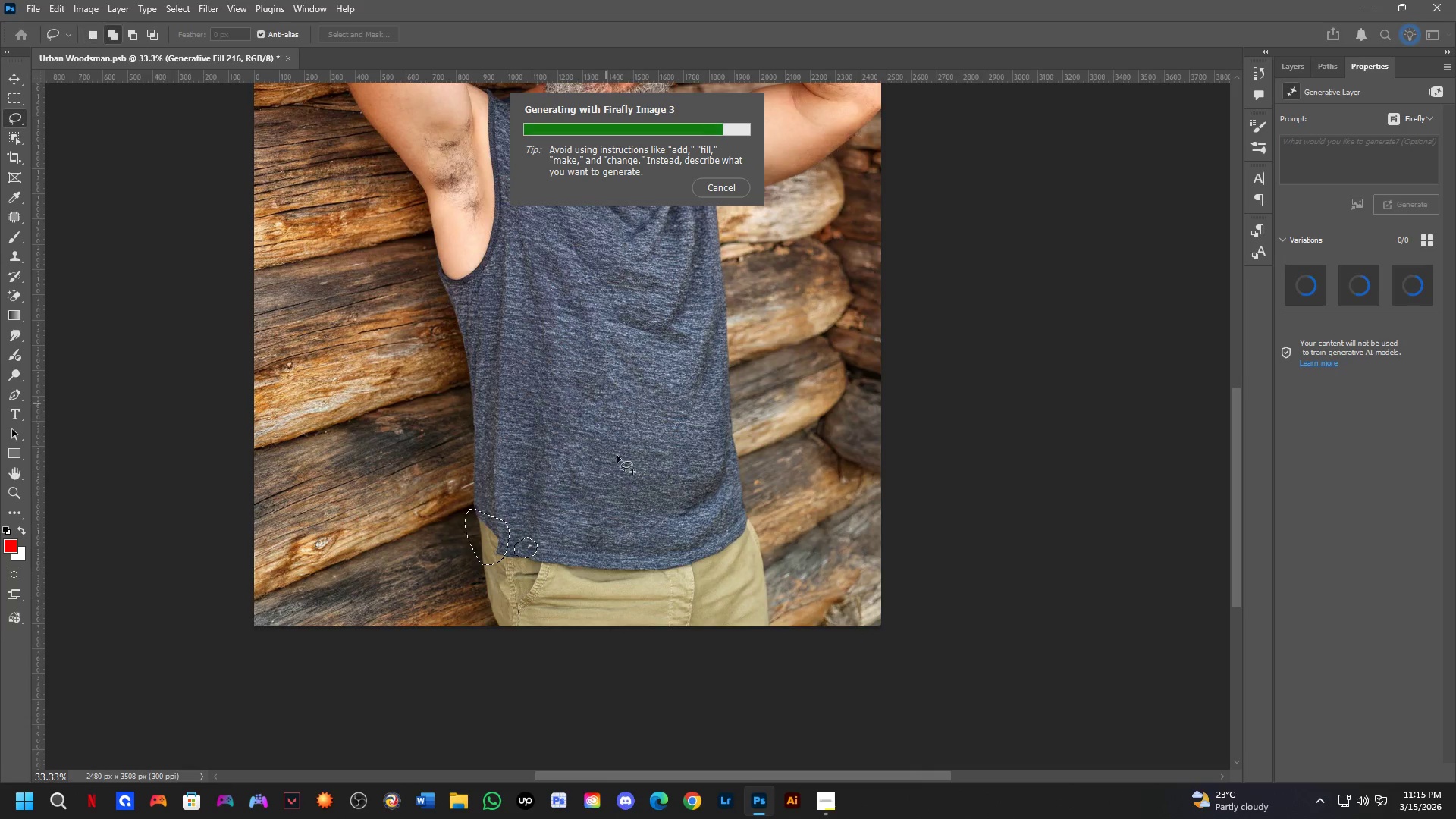 
key(Shift+ShiftLeft)
 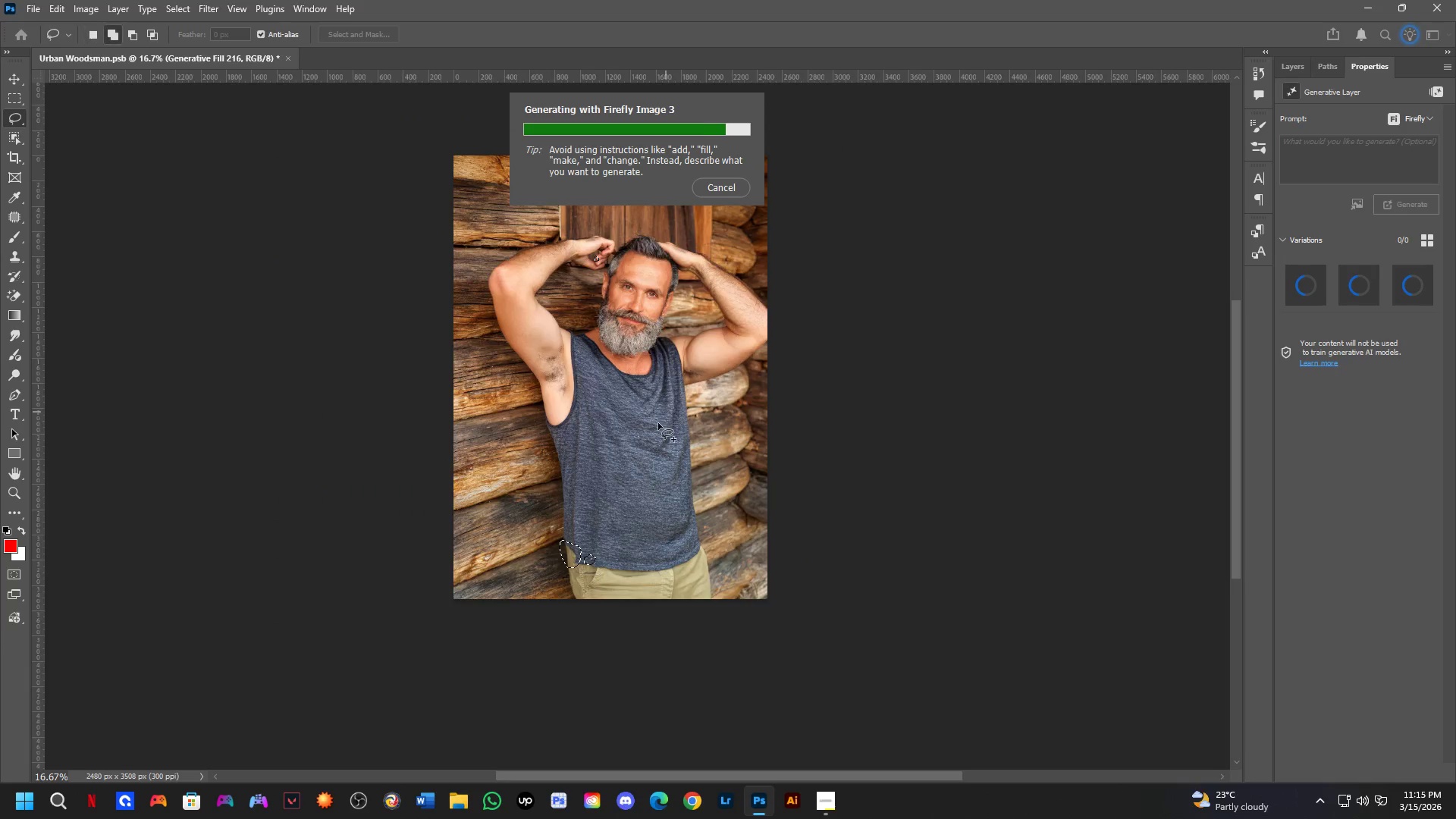 
scroll: coordinate [654, 575], scroll_direction: down, amount: 2.0
 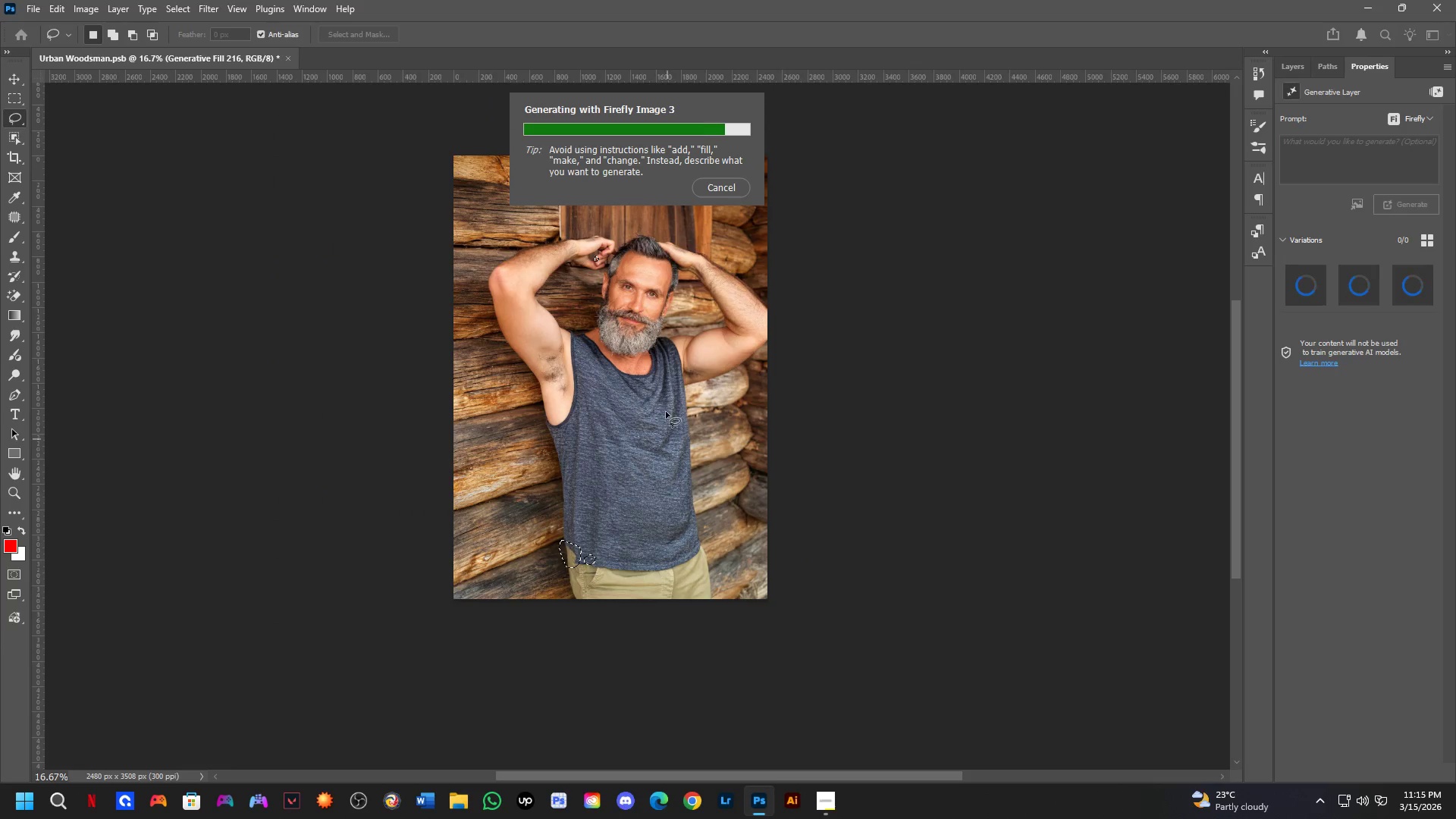 
key(Shift+ShiftLeft)
 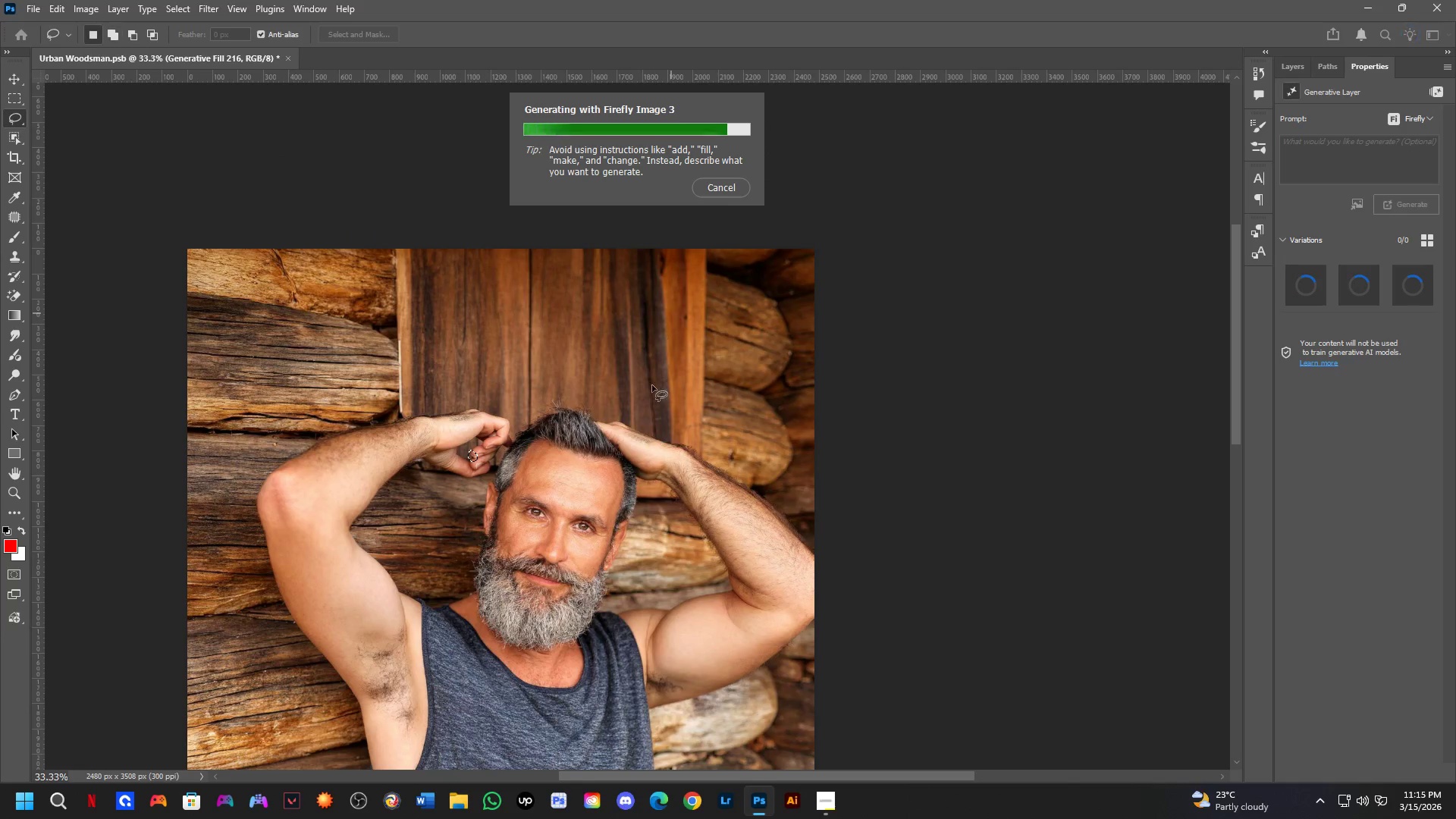 
hold_key(key=ShiftLeft, duration=0.31)
 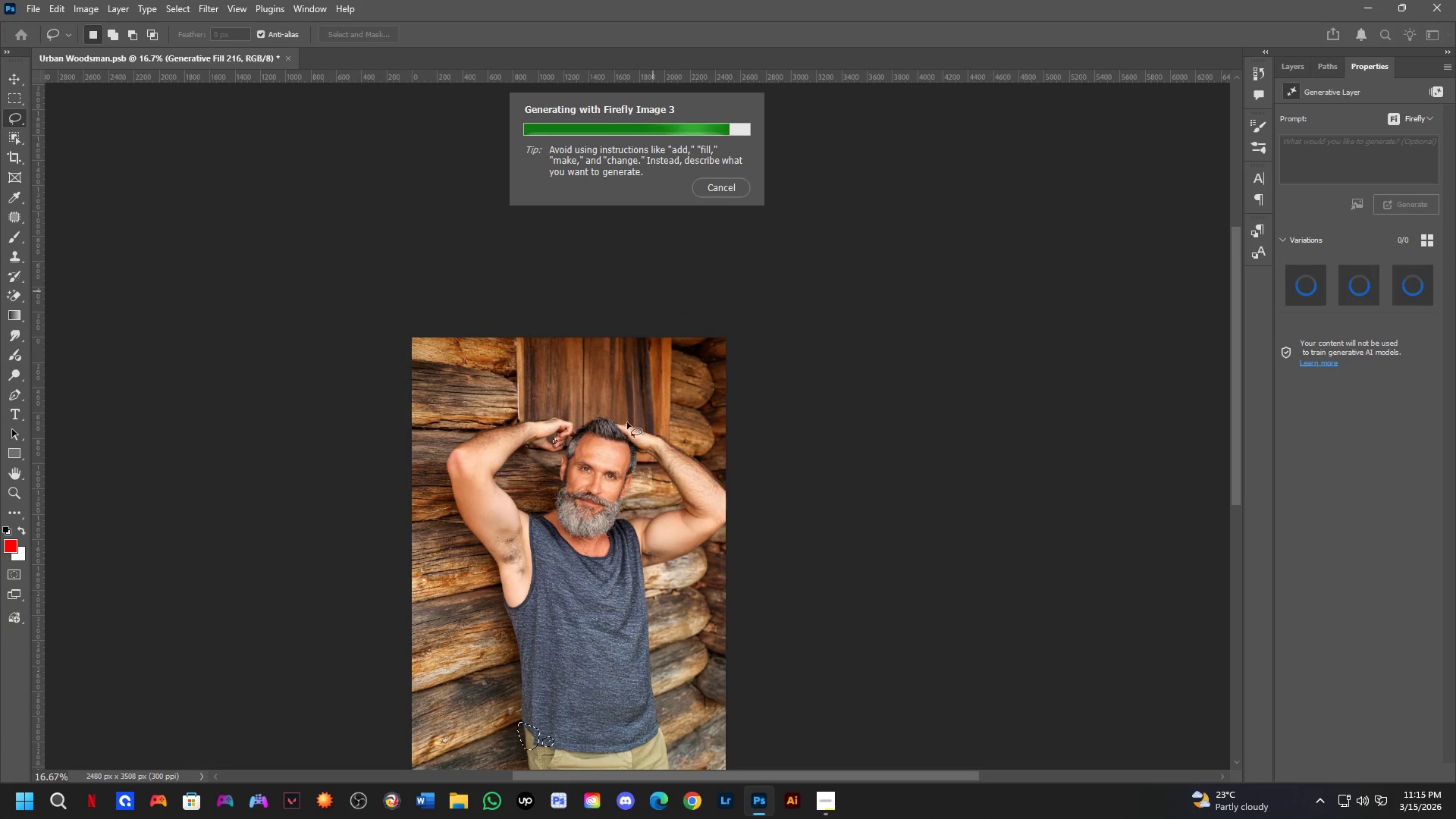 
hold_key(key=ShiftLeft, duration=0.53)
 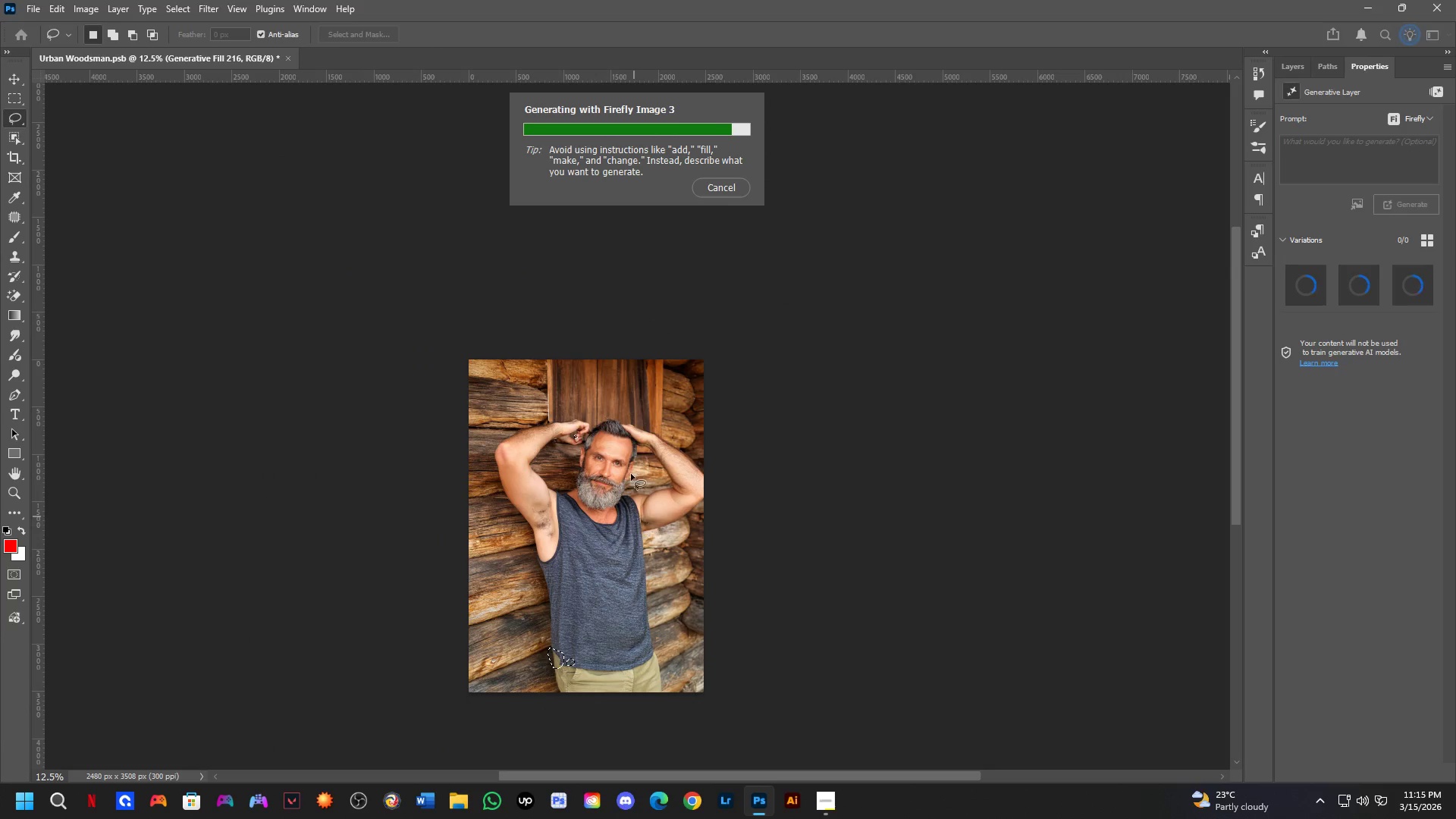 
scroll: coordinate [667, 223], scroll_direction: none, amount: 0.0
 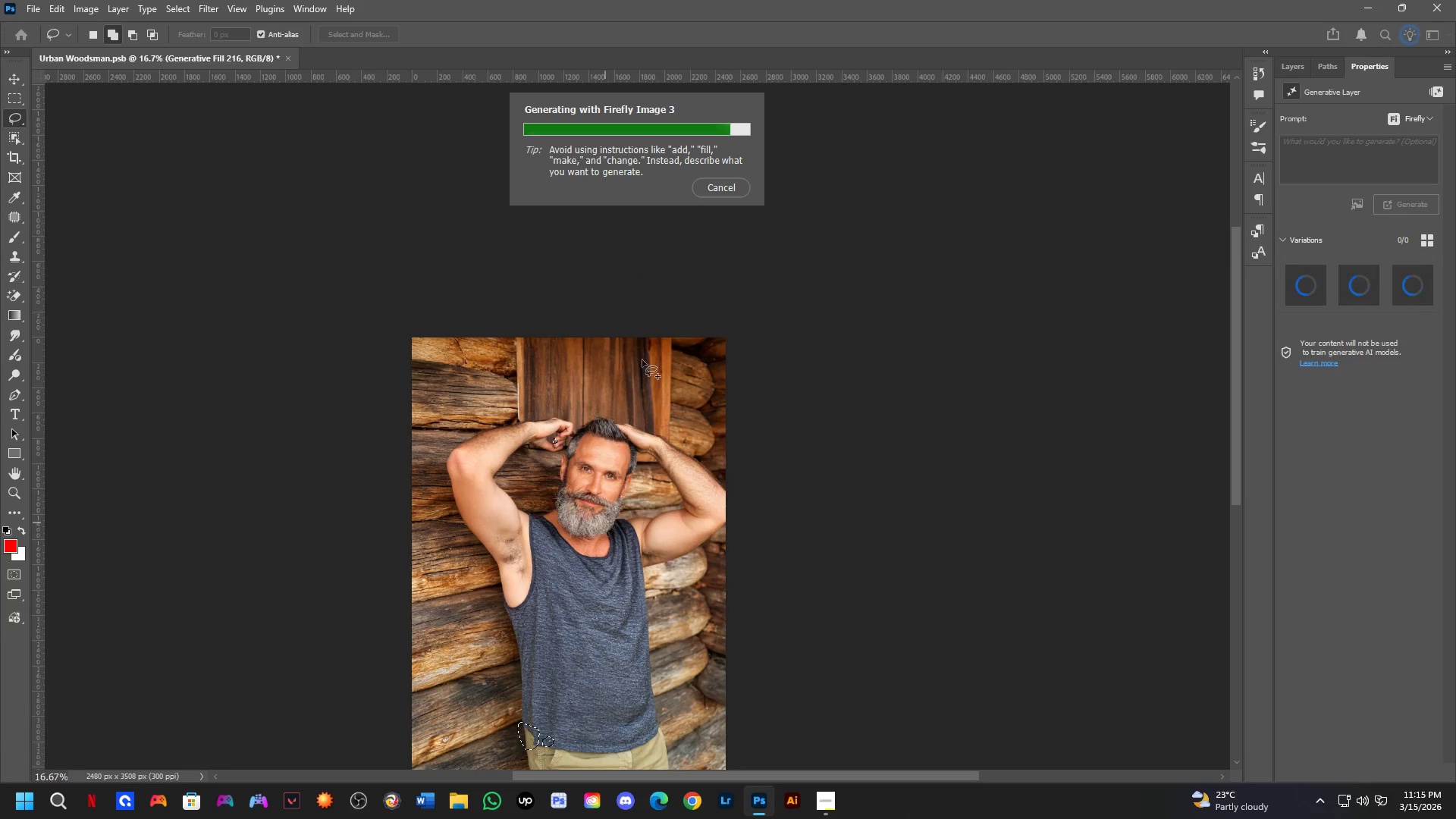 
scroll: coordinate [681, 208], scroll_direction: down, amount: 1.0
 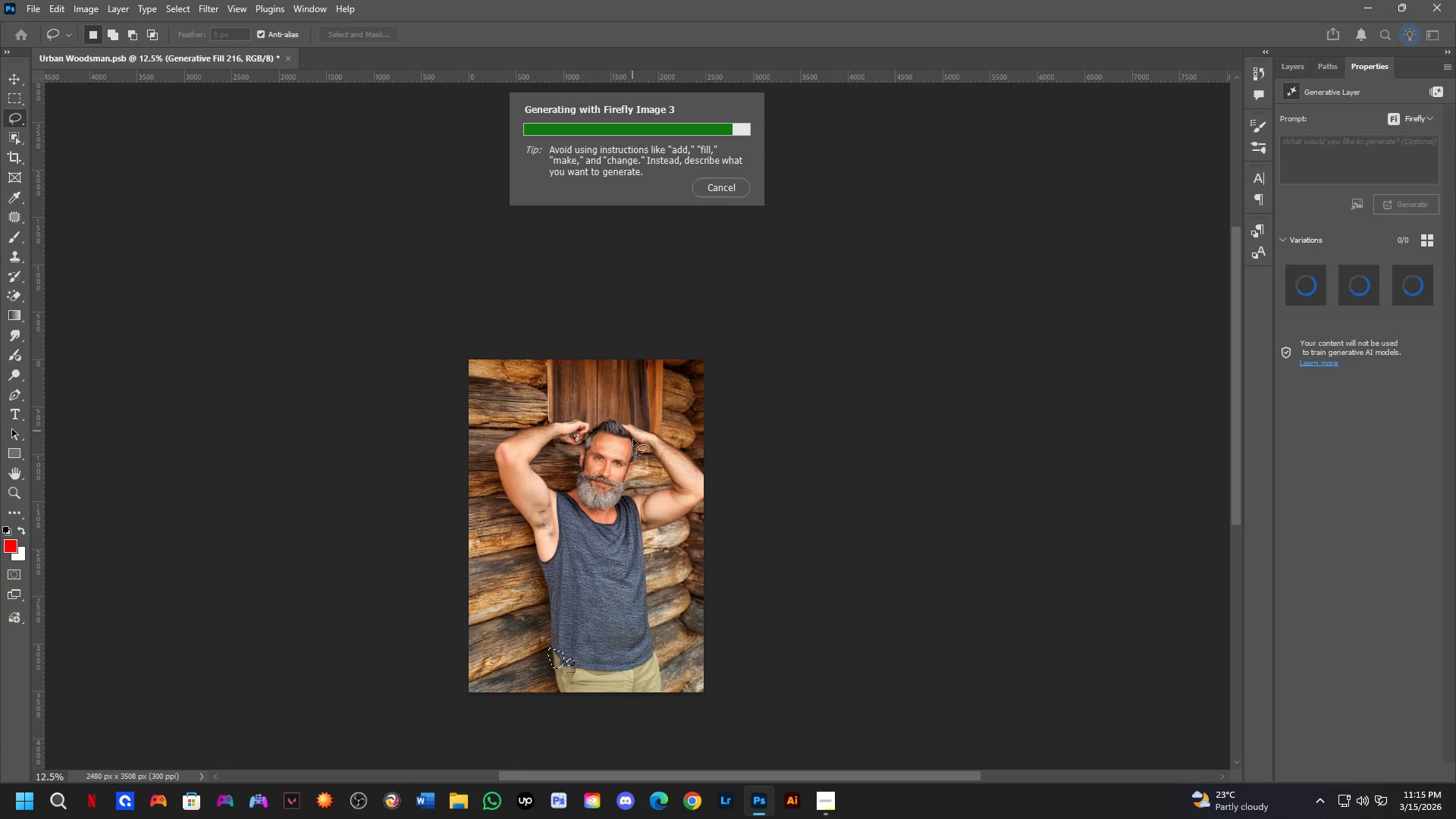 
hold_key(key=ShiftLeft, duration=0.64)
hold_key(key=ShiftLeft, duration=15.09)
scroll: coordinate [619, 566], scroll_direction: up, amount: 7.0
 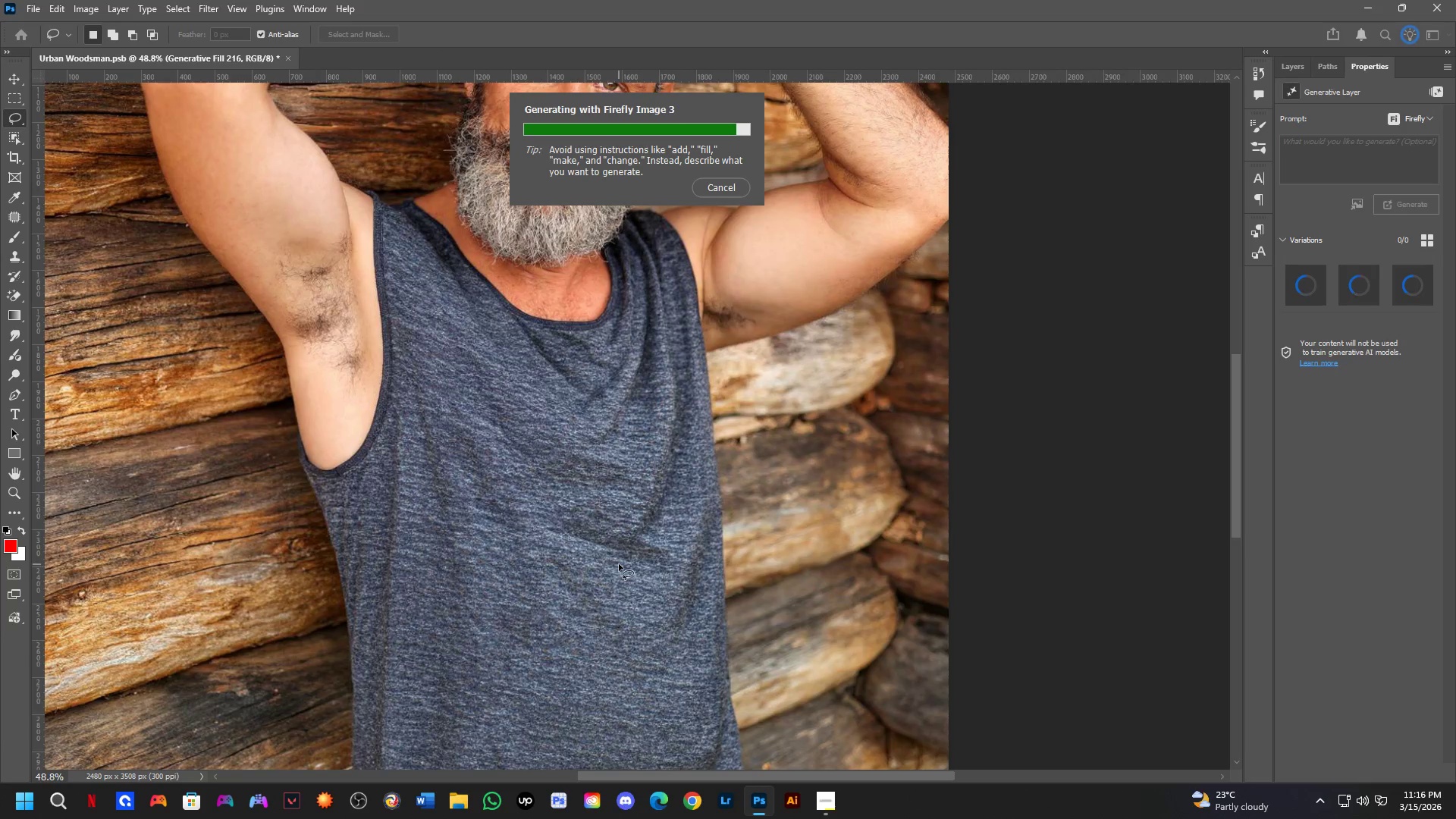 
scroll: coordinate [370, 390], scroll_direction: down, amount: 5.0
 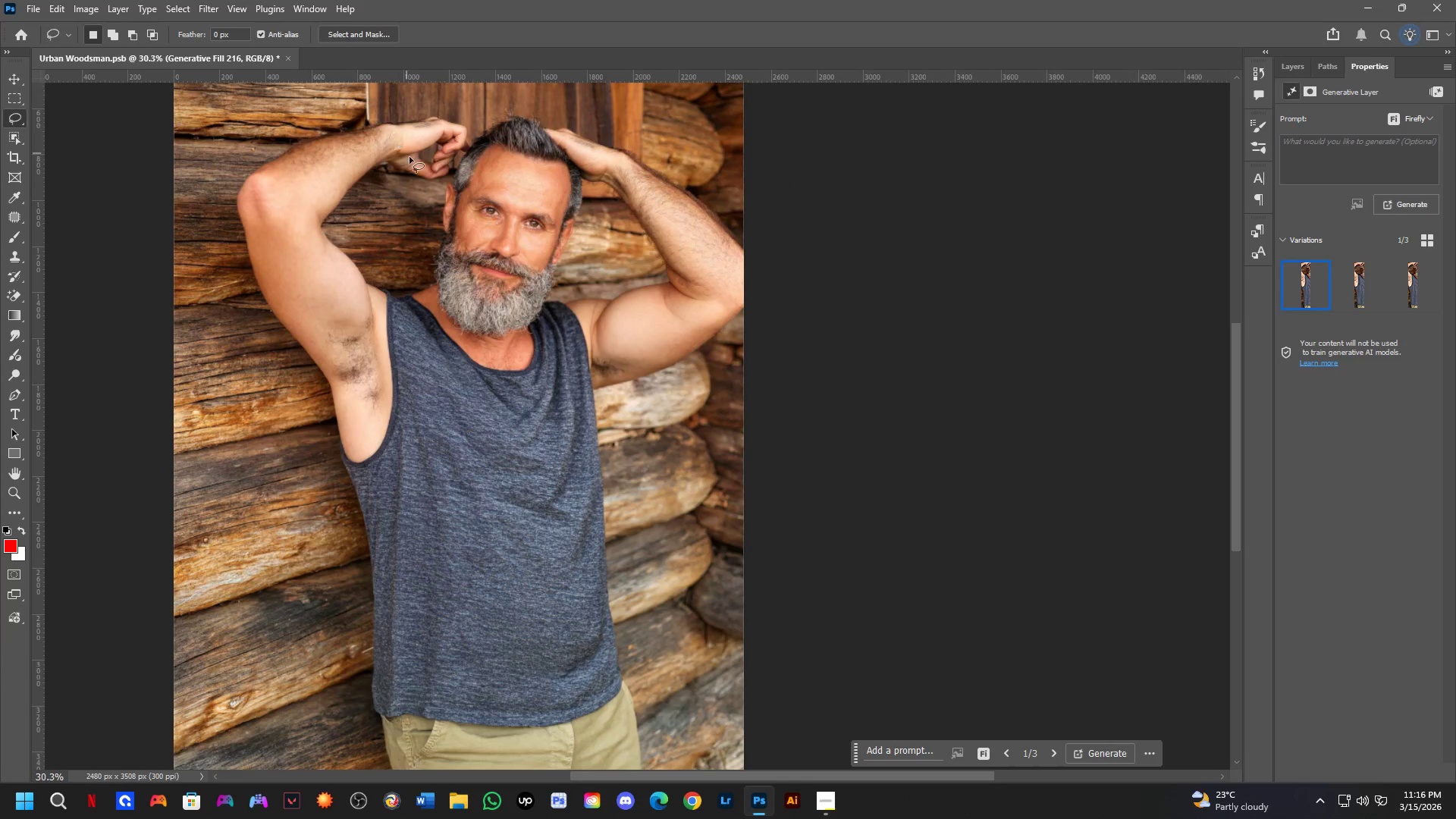 
scroll: coordinate [472, 179], scroll_direction: up, amount: 11.0
 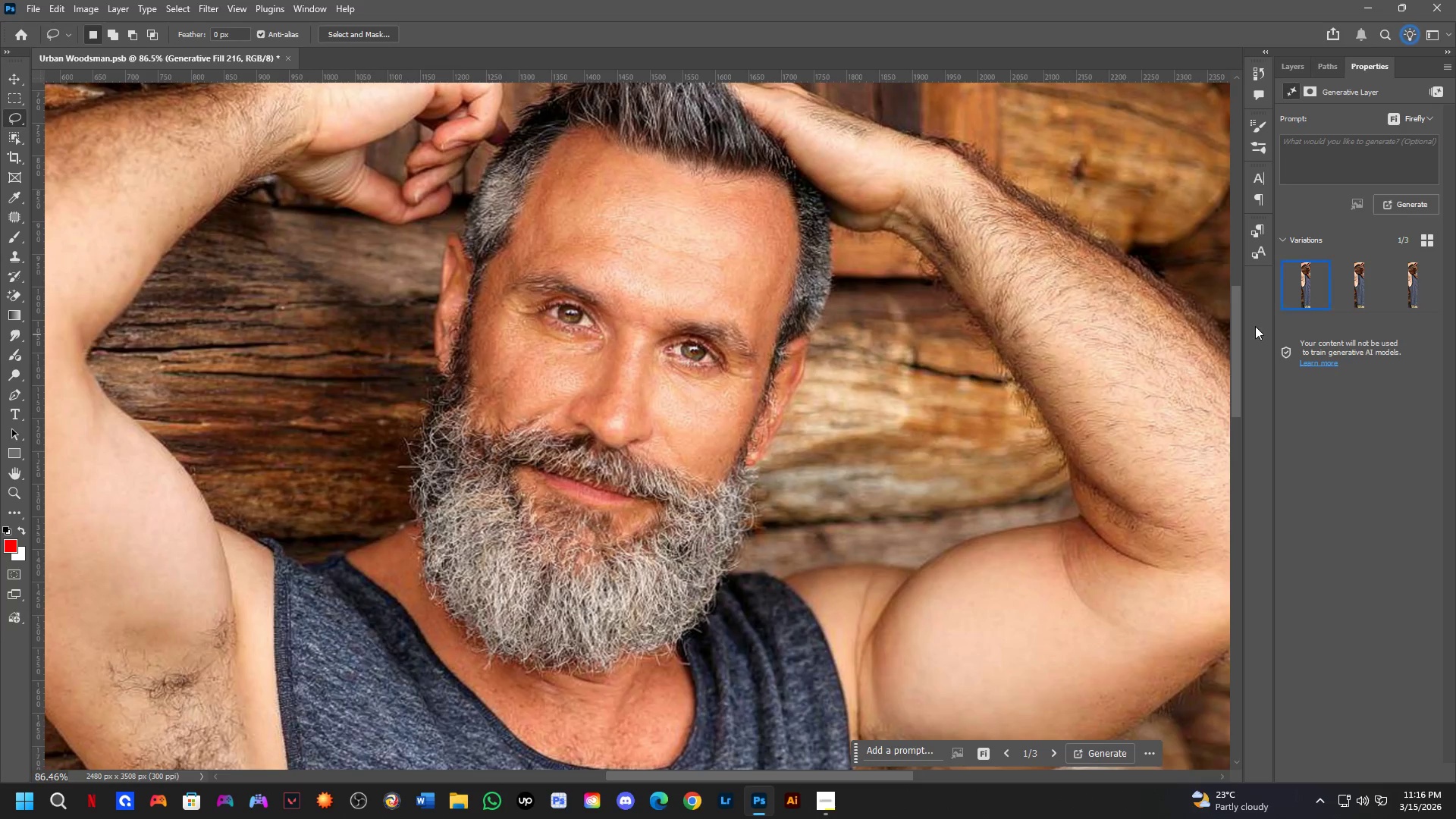 
left_click([1351, 300])
 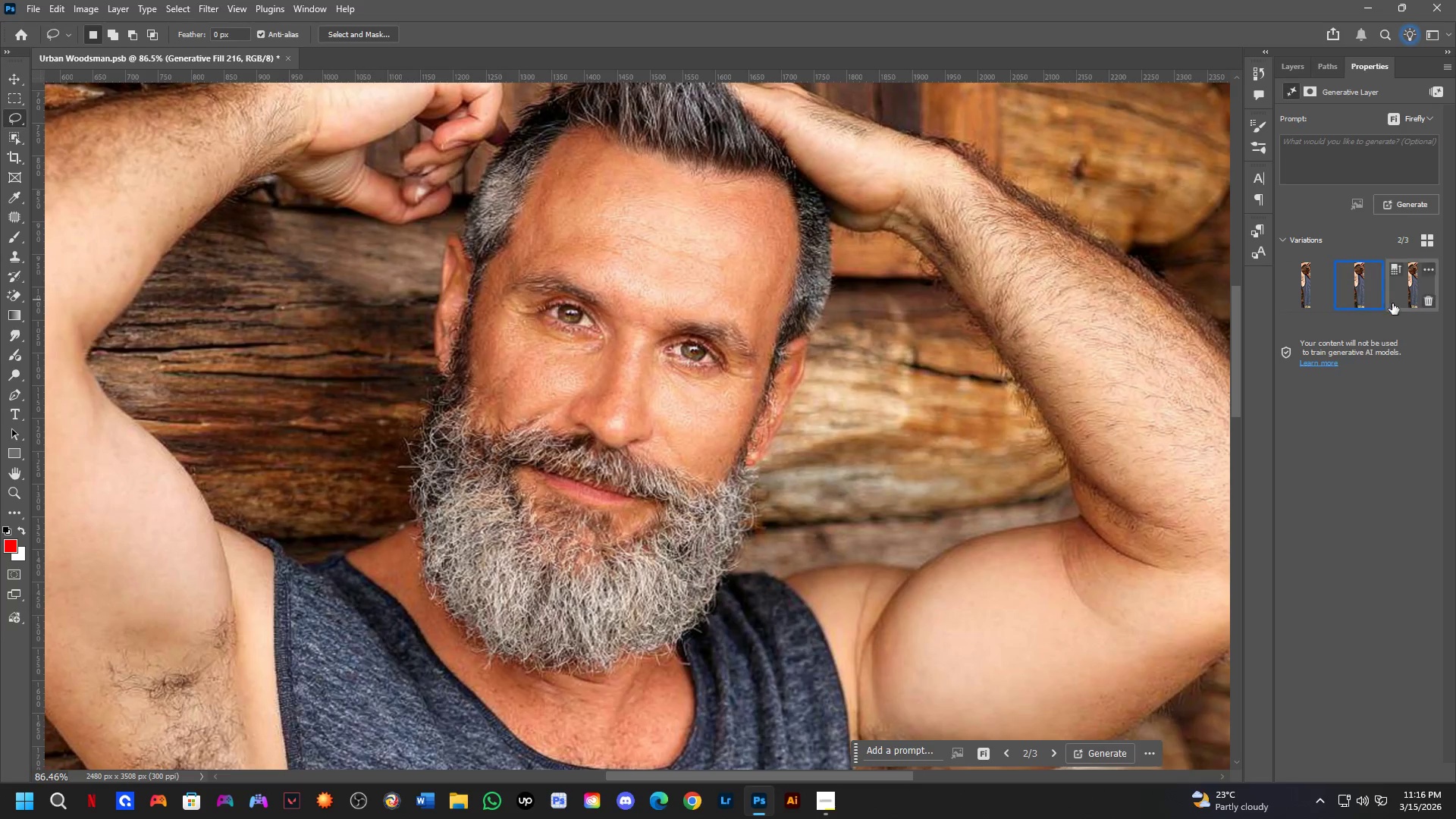 
left_click([1404, 307])
 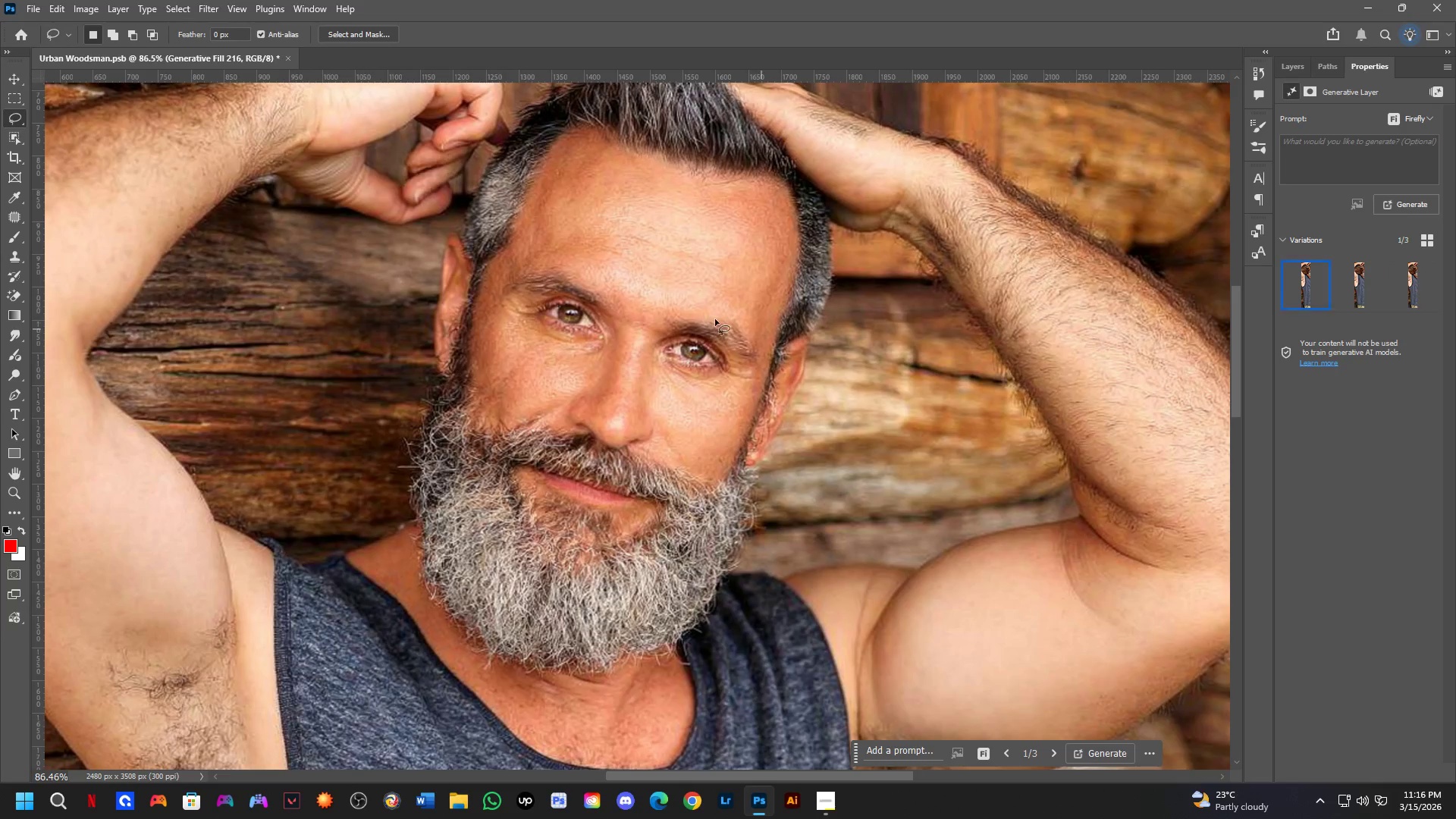 
scroll: coordinate [403, 159], scroll_direction: up, amount: 7.0
 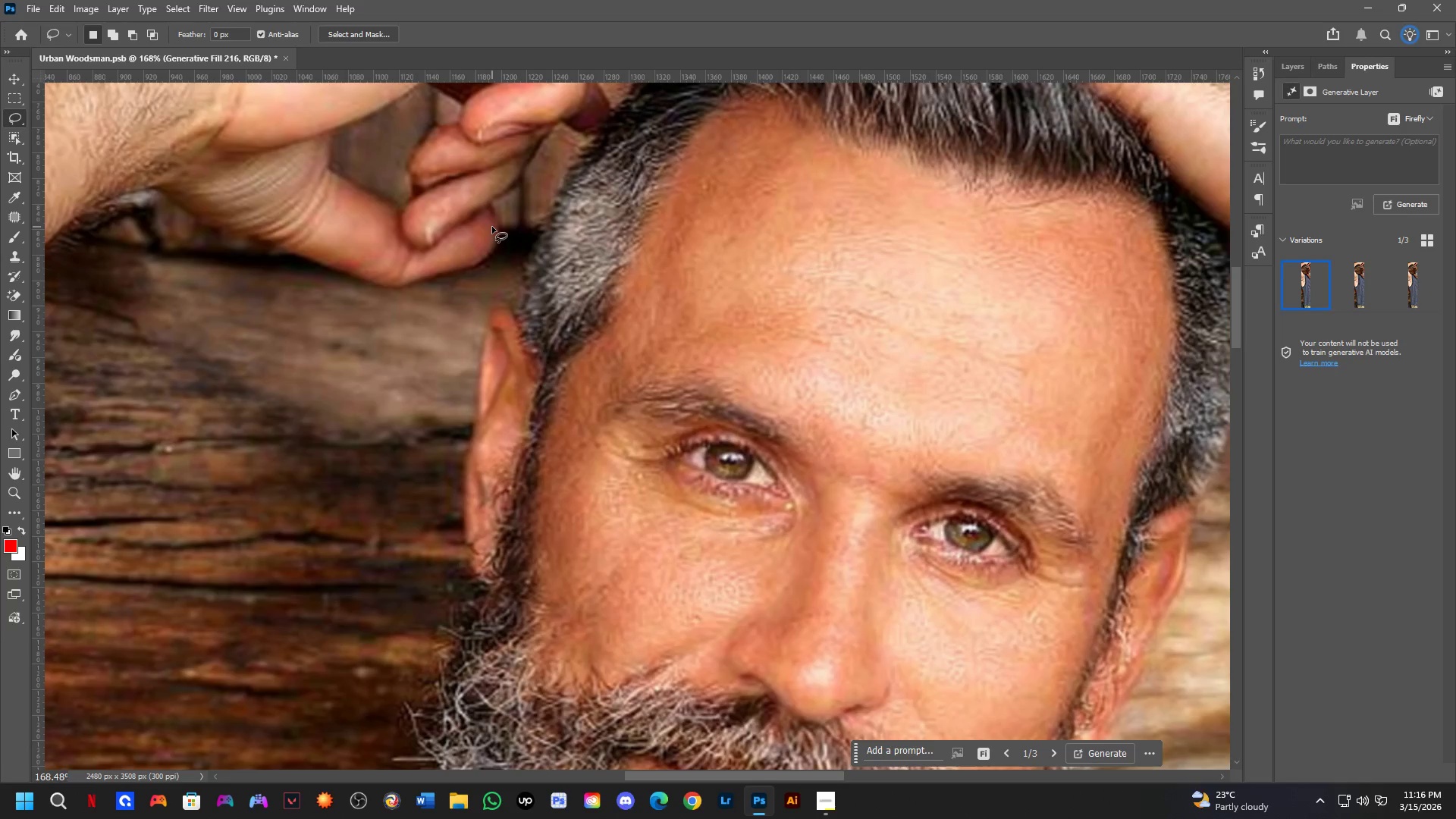 
hold_key(key=Space, duration=0.48)
 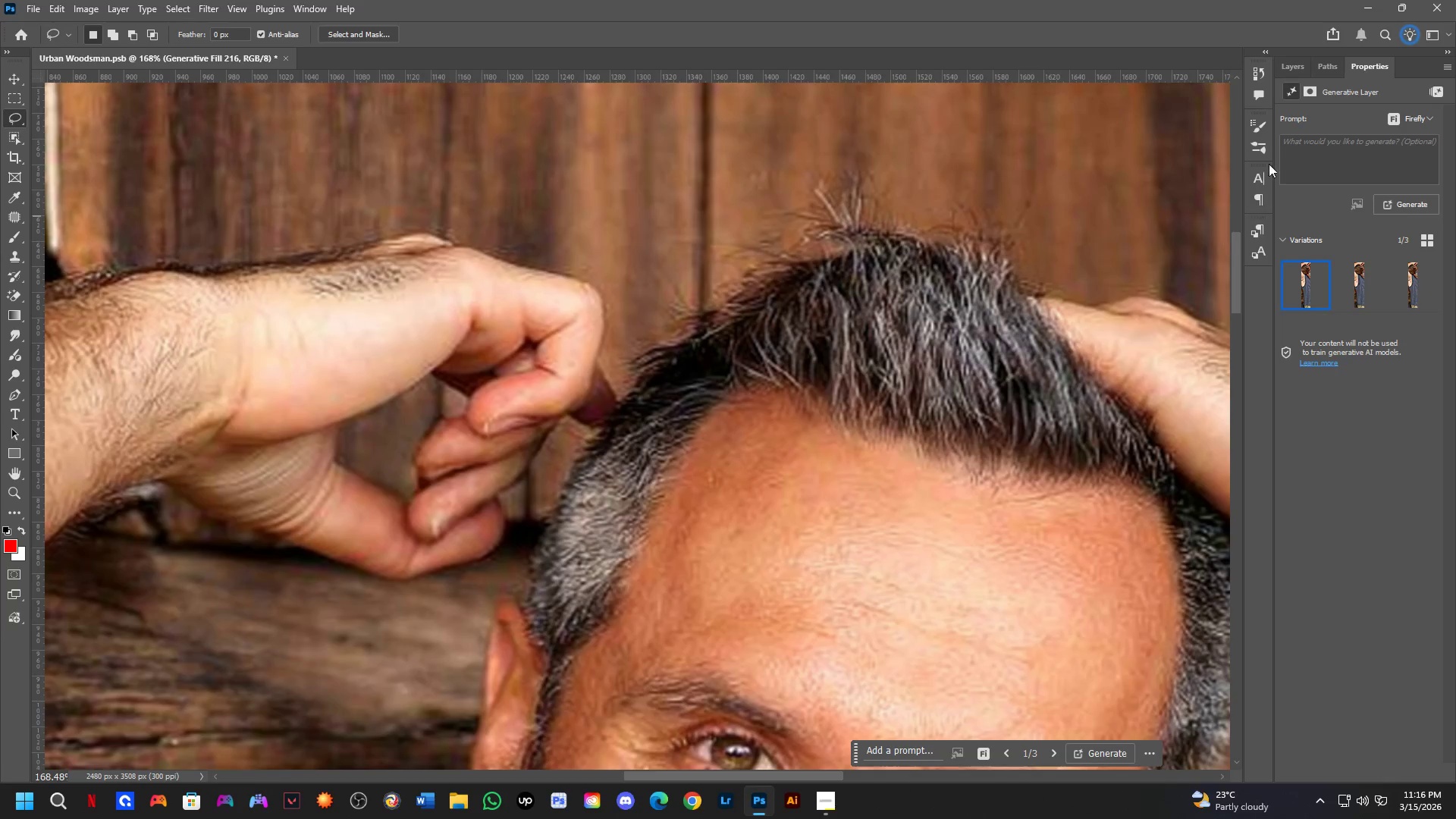 
left_click_drag(start_coordinate=[492, 240], to_coordinate=[498, 533])
 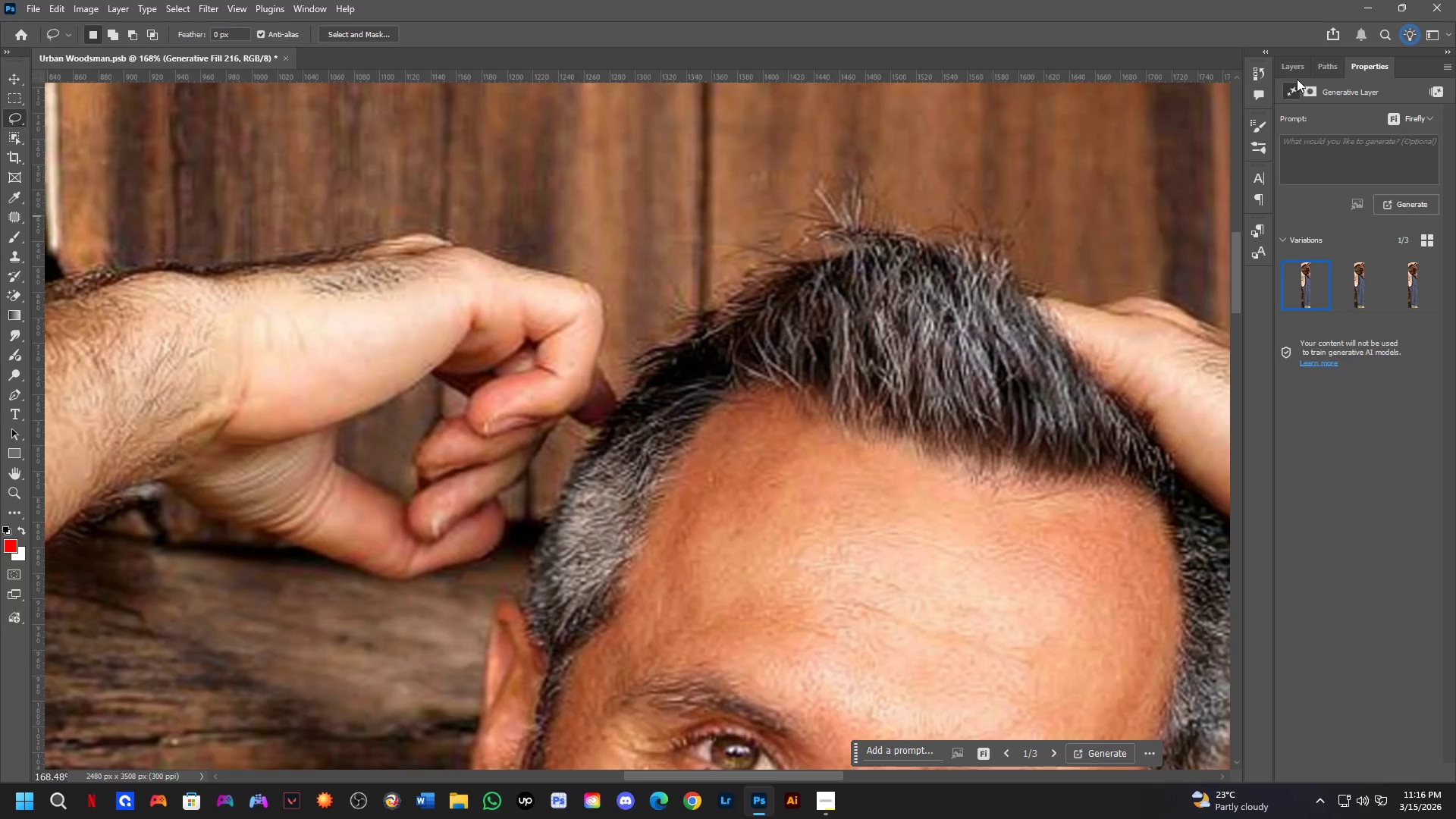 
double_click([1298, 68])
 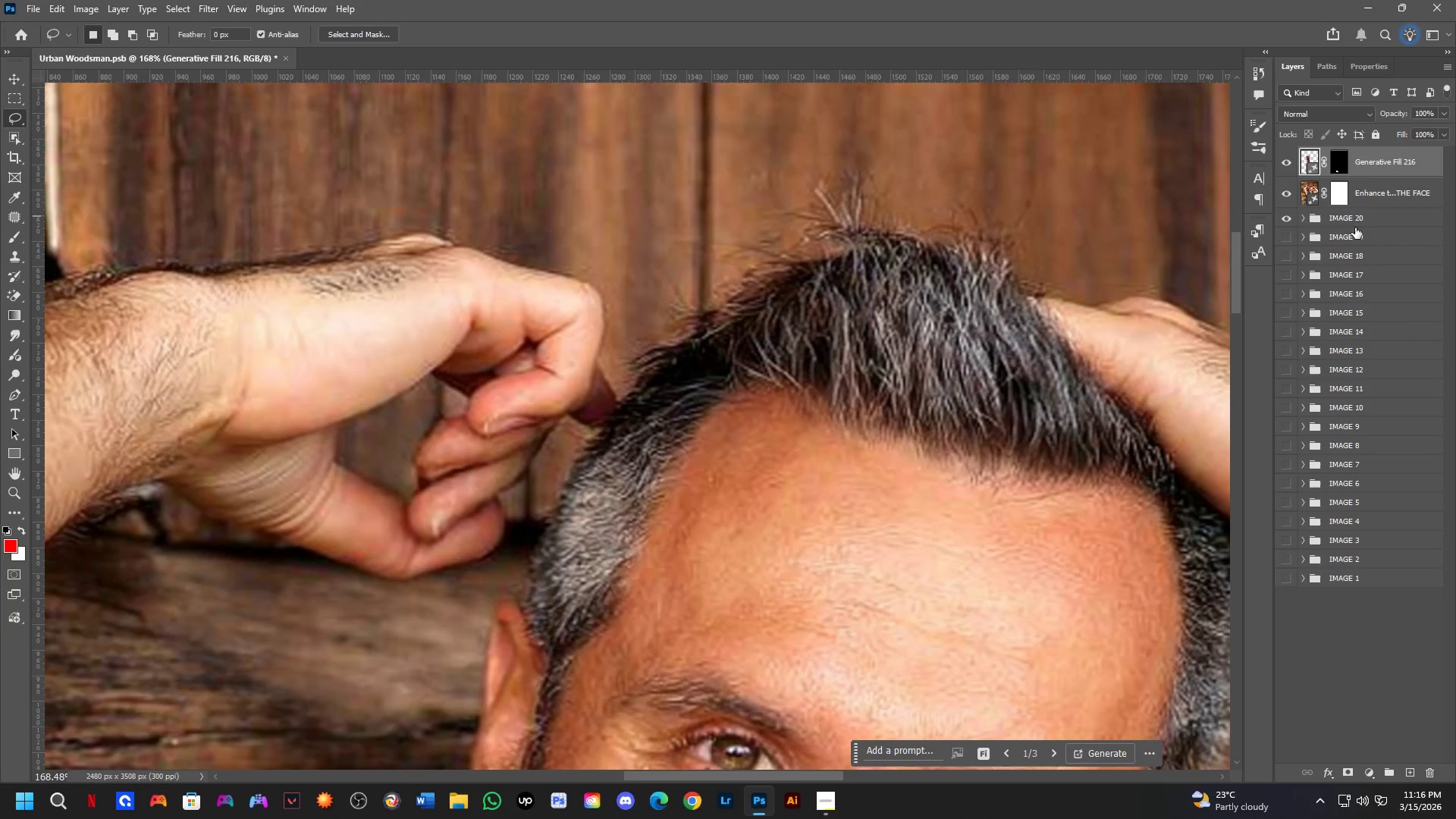 
hold_key(key=ShiftLeft, duration=0.5)
left_click([1367, 207])
 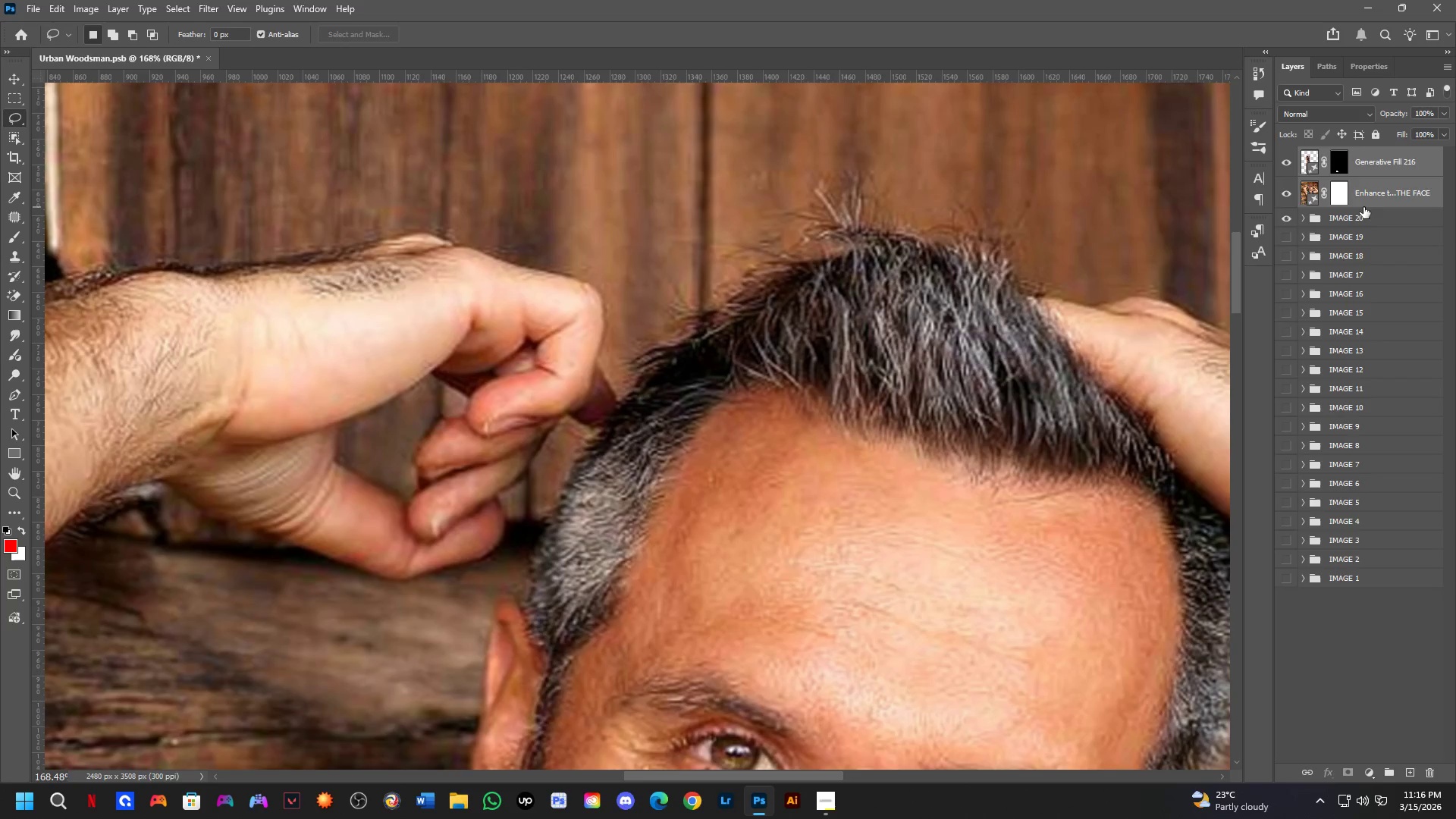 
key(Control+E)
 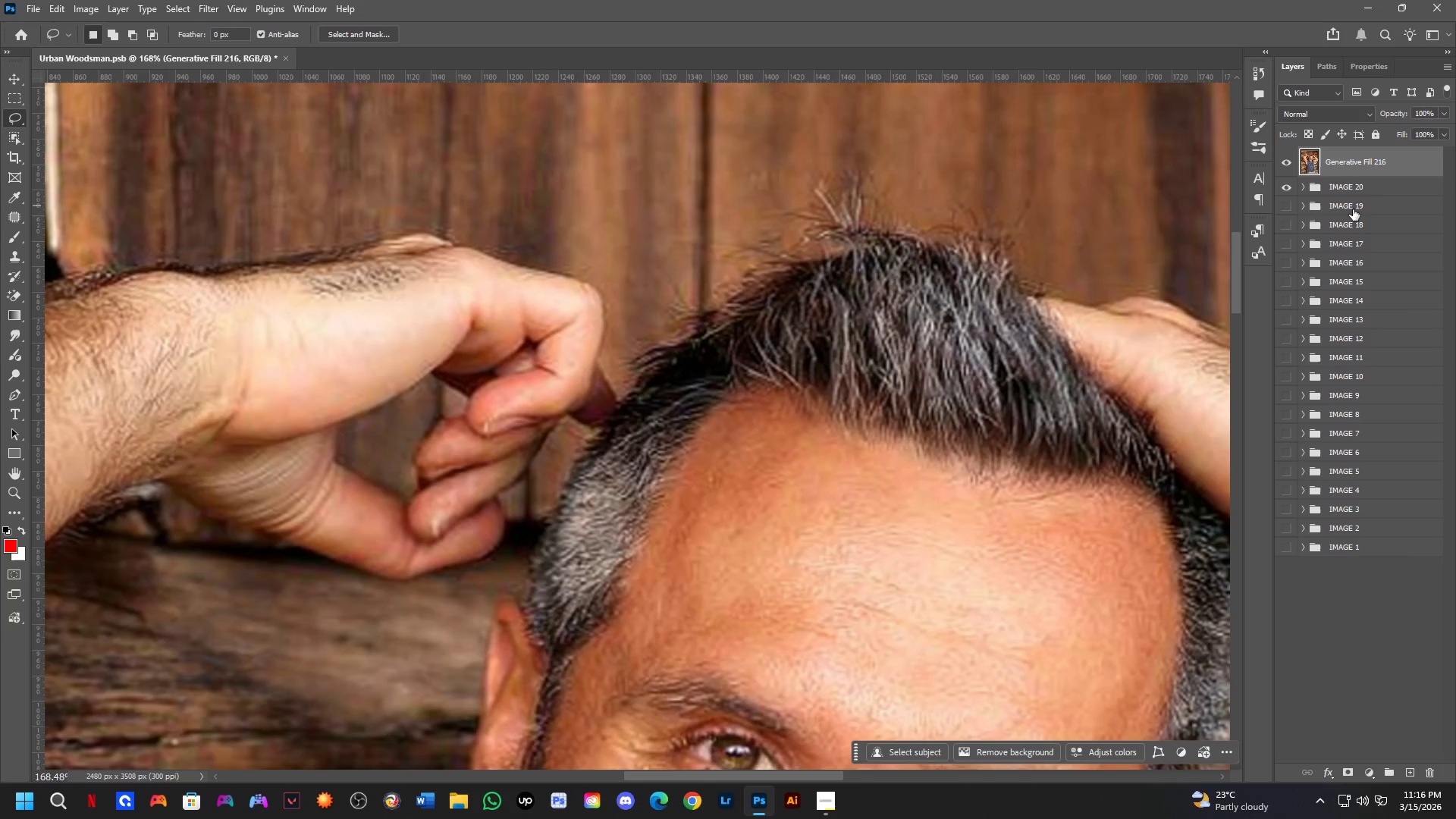 
key(Control+S)
 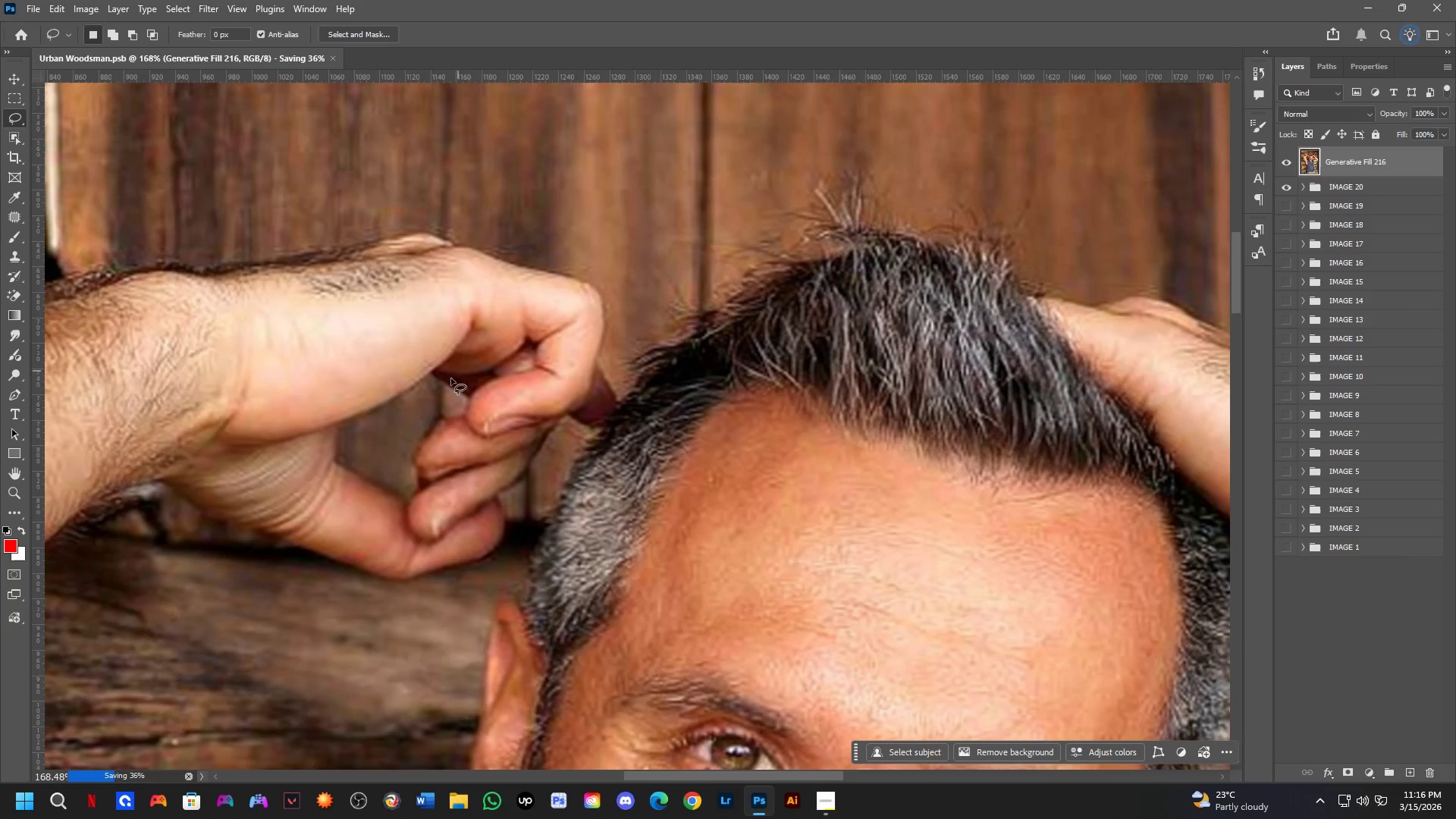 
scroll: coordinate [420, 429], scroll_direction: up, amount: 4.0
 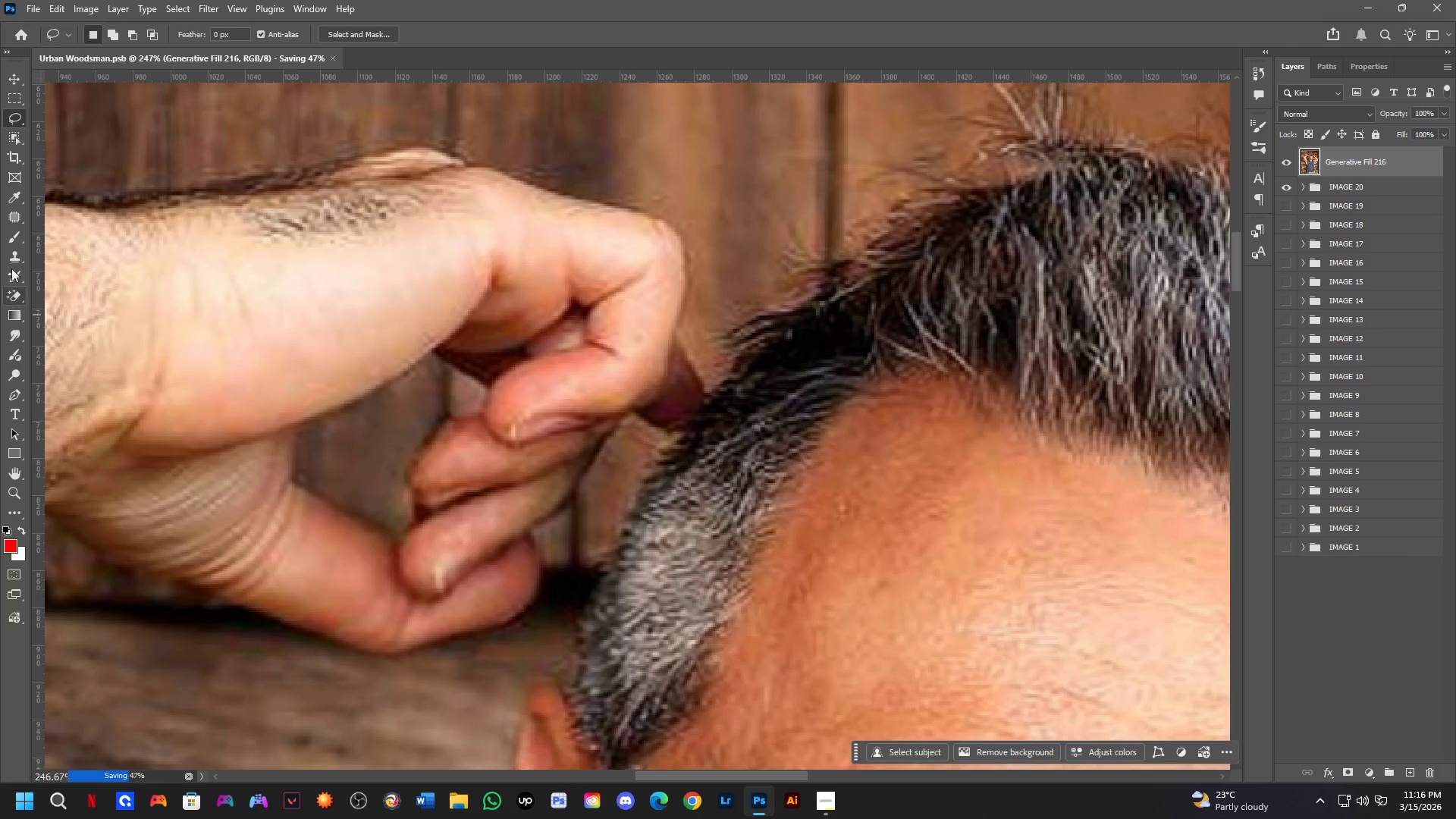 
left_click([13, 253])
 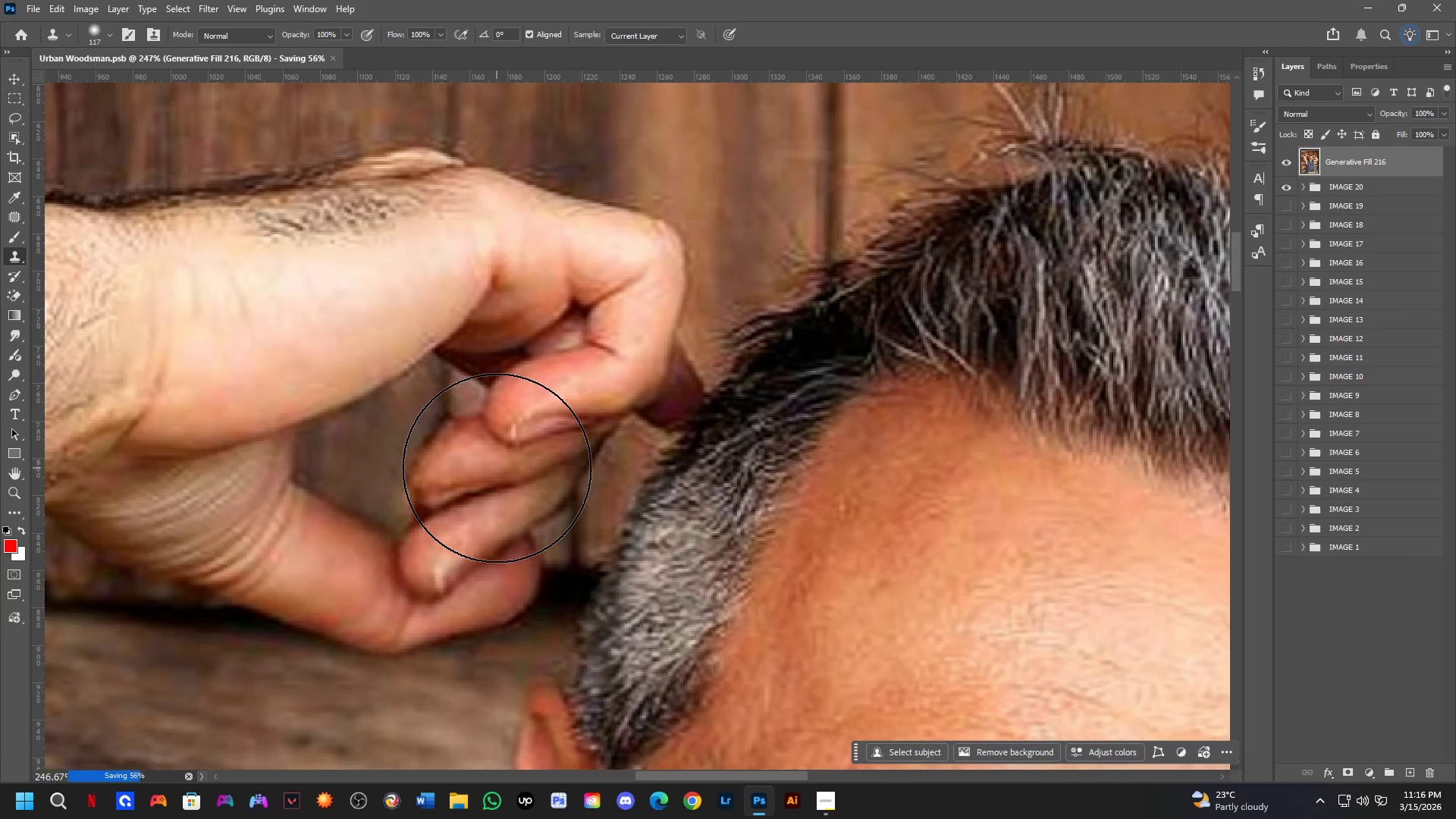 
hold_key(key=AltLeft, duration=0.62)
 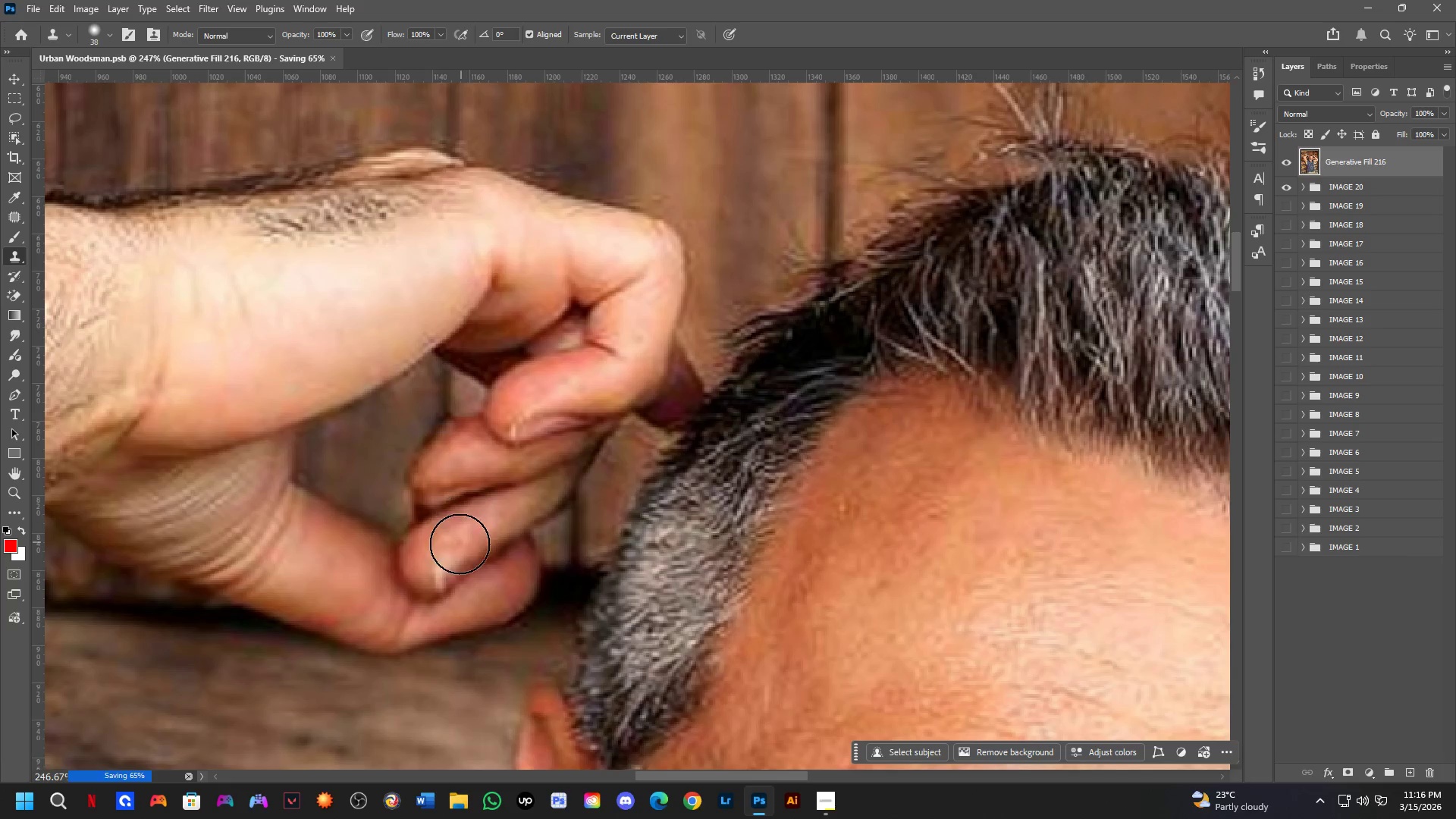 
hold_key(key=AltLeft, duration=0.64)
 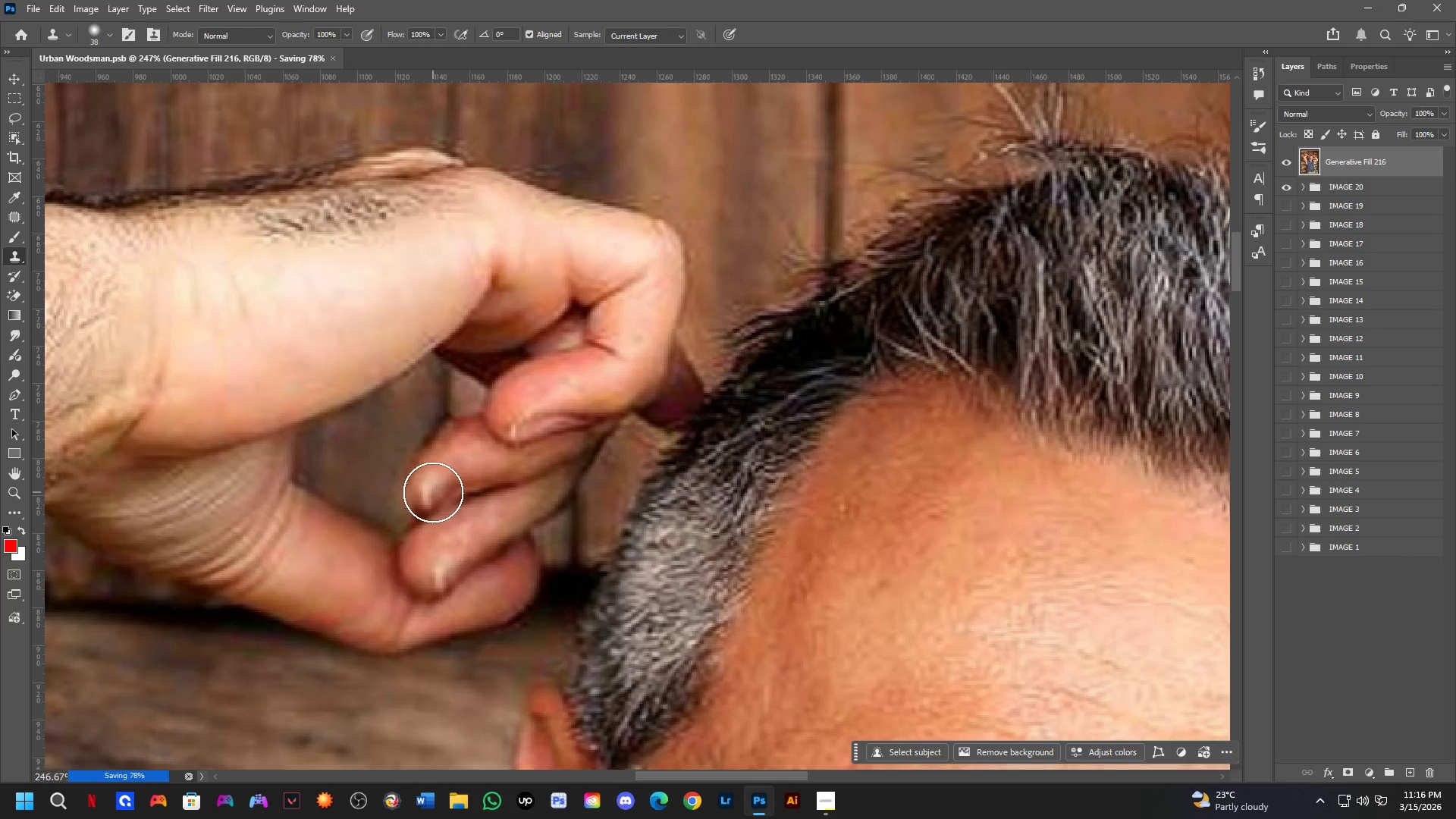 
left_click([433, 492])
 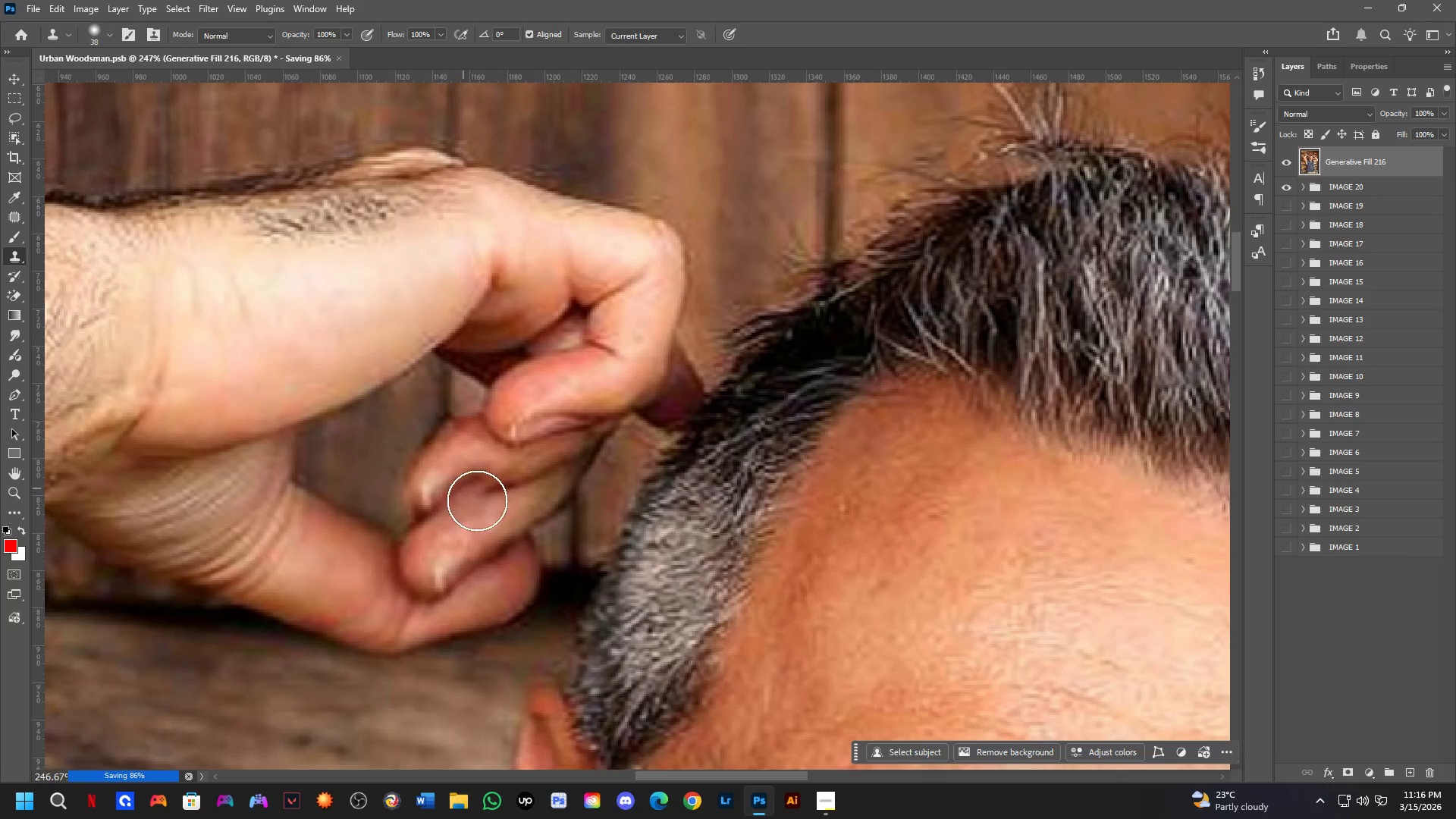 
key(Control+Z)
 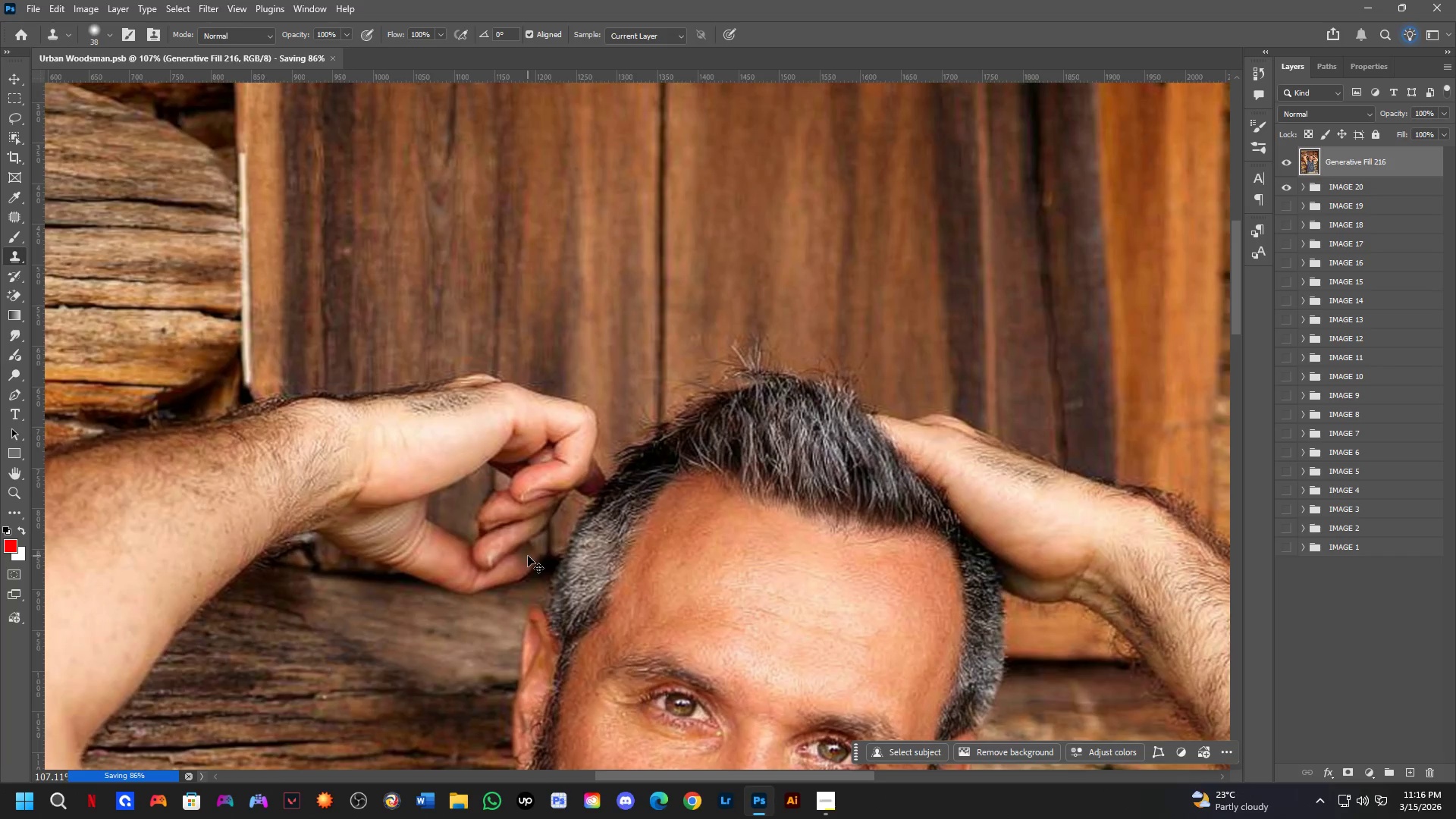 
scroll: coordinate [528, 548], scroll_direction: down, amount: 8.0
 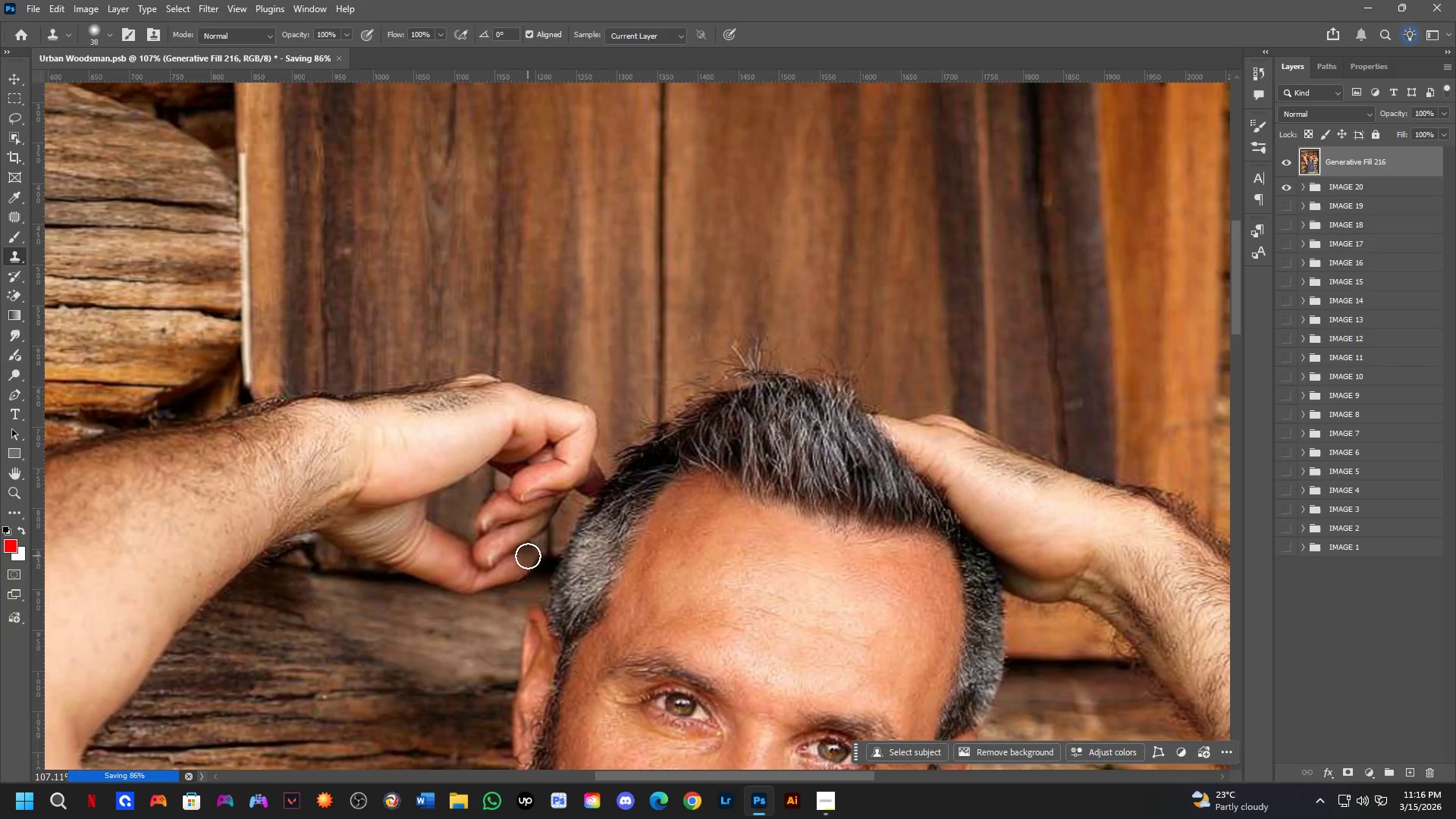 
key(Control+Z)
 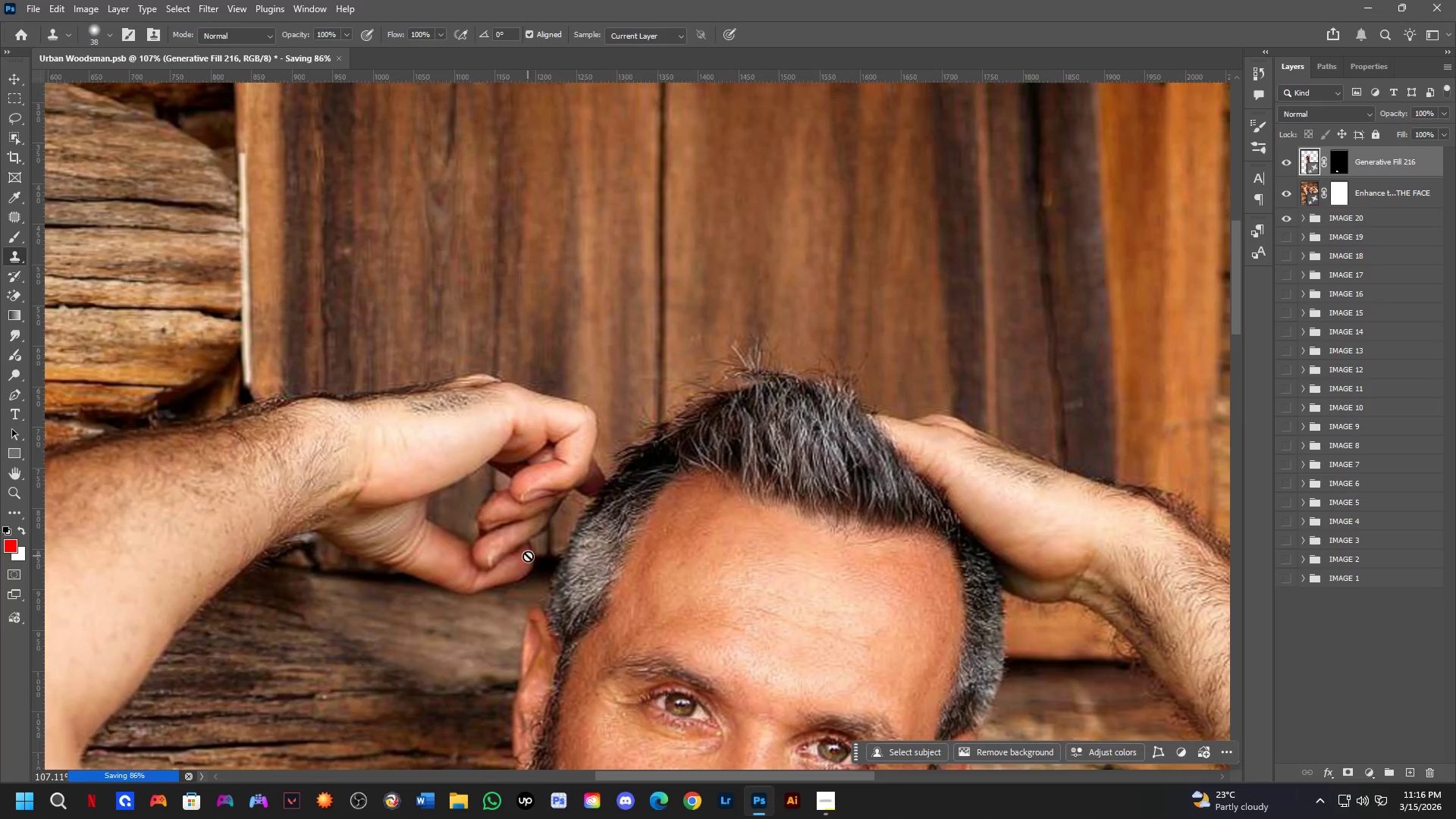 
key(Control+ControlLeft)
 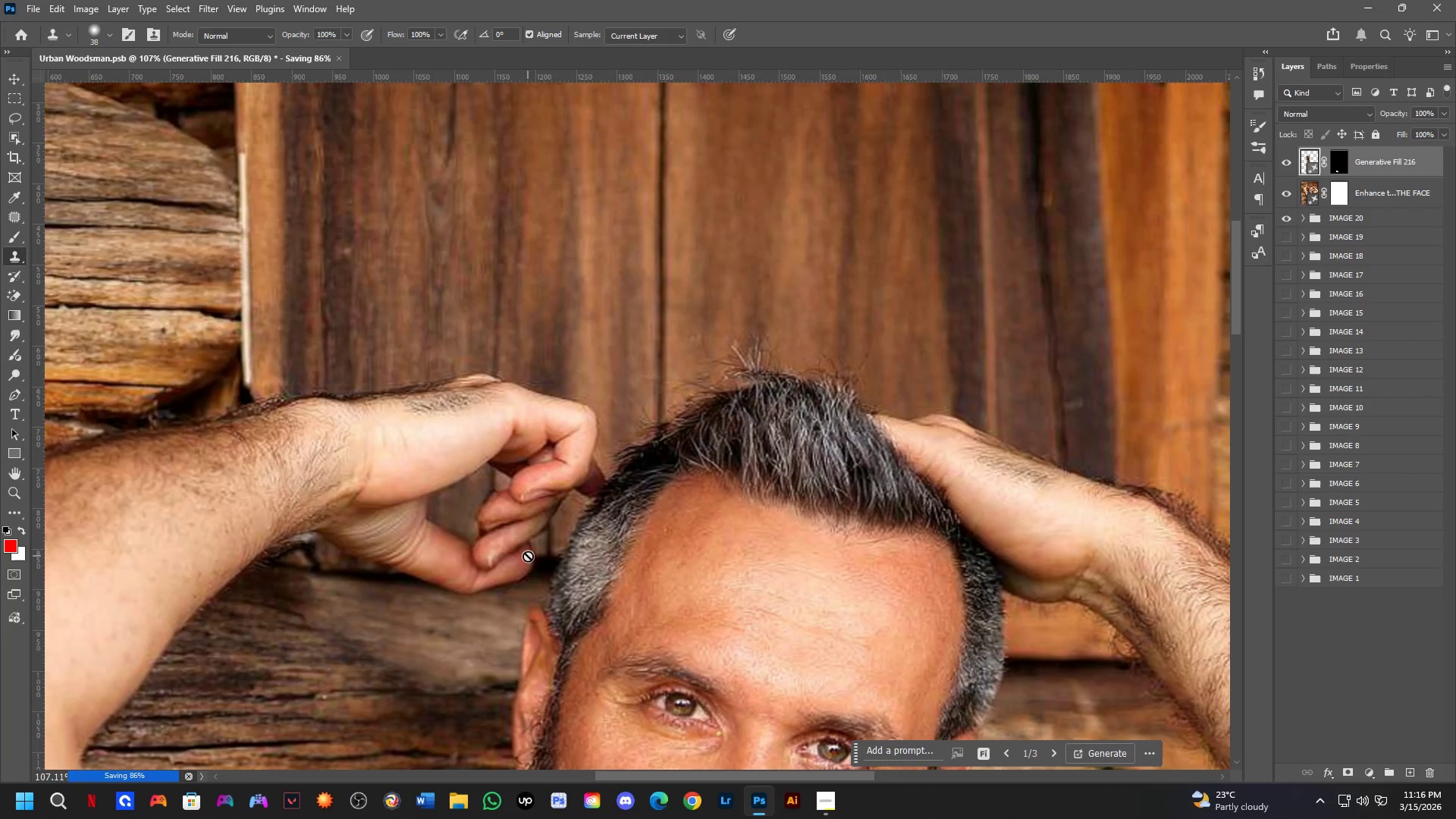 
key(Control+Shift+ShiftLeft)
 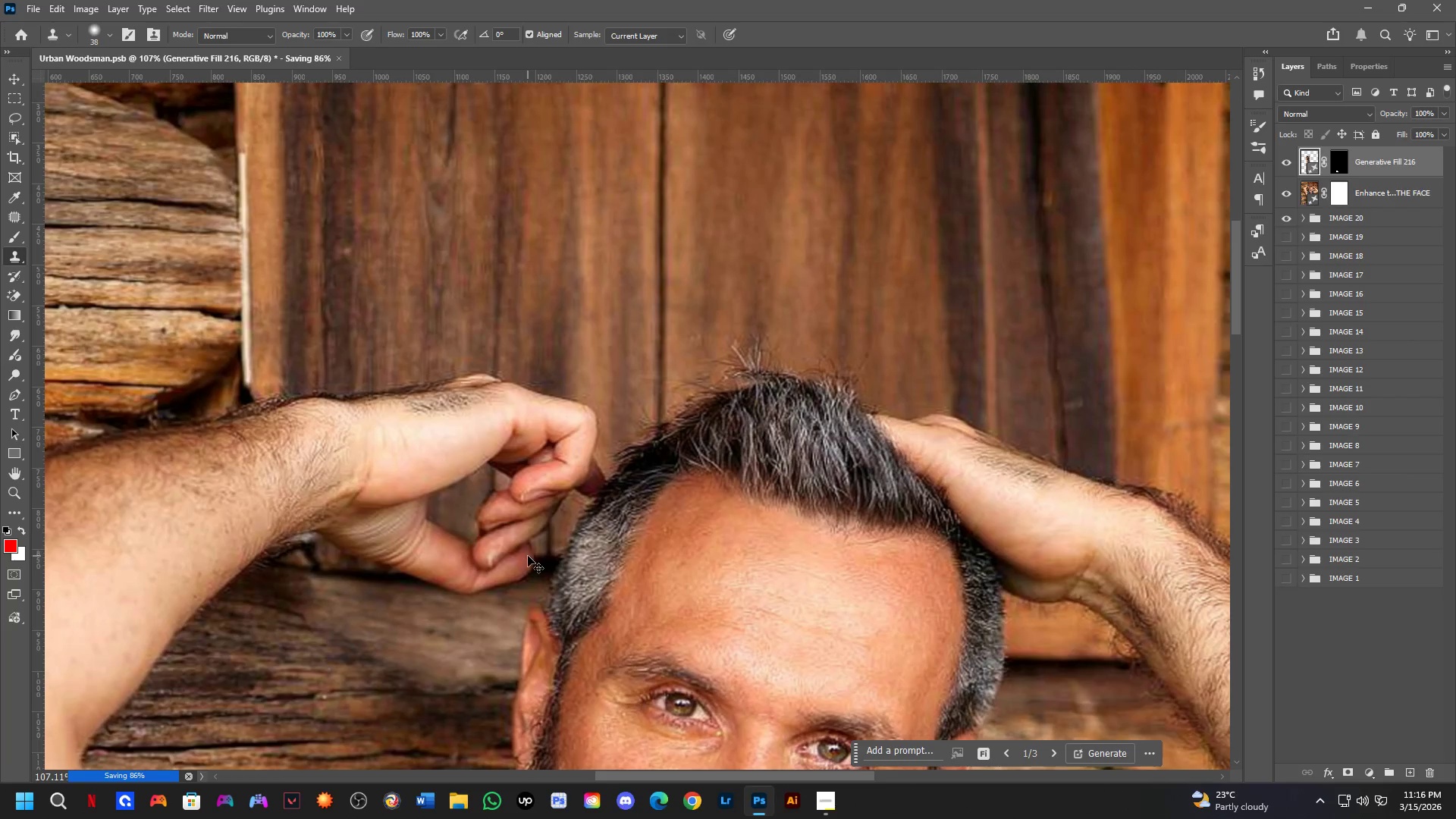 
key(Control+Shift+Z)
 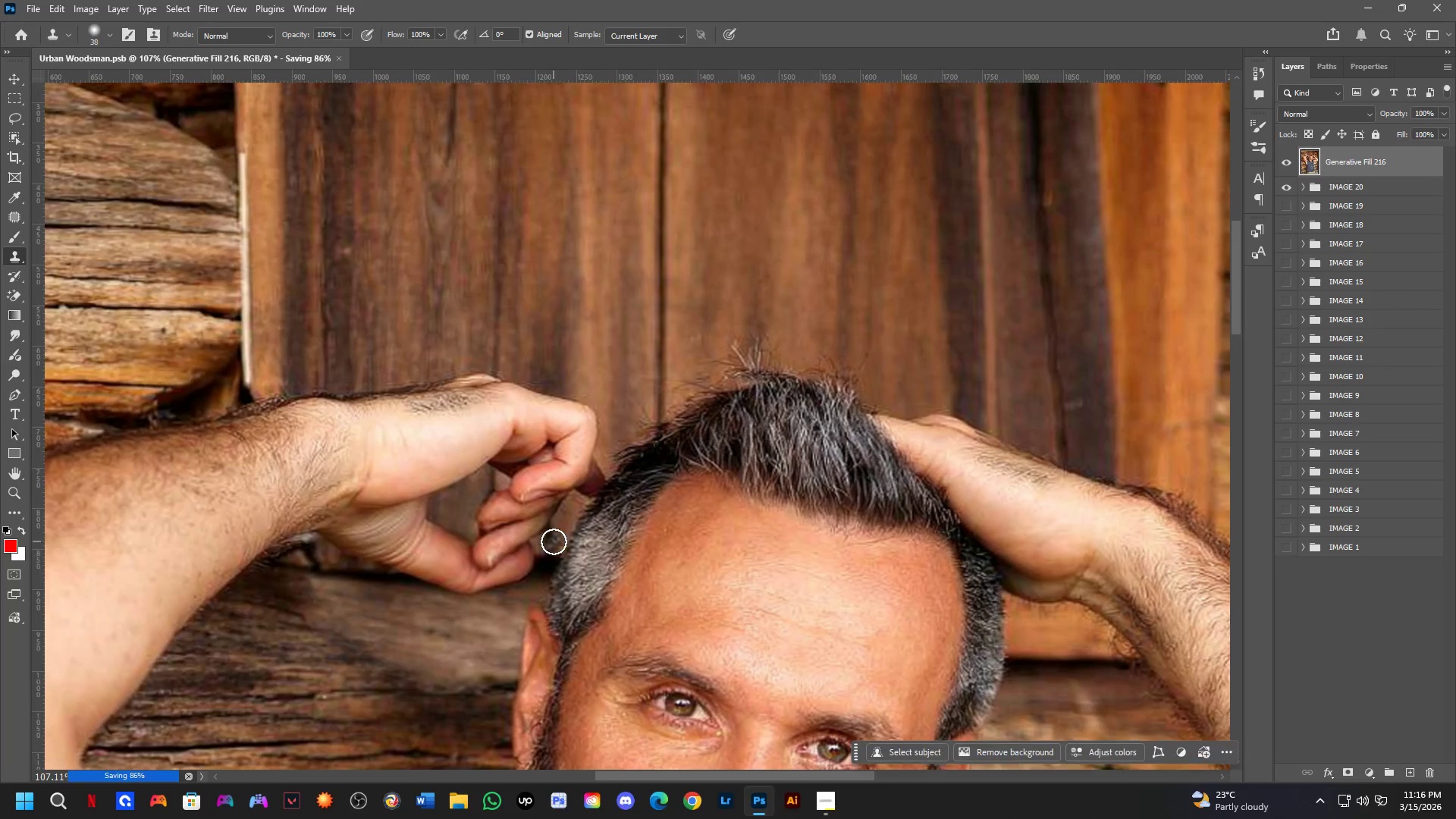 
key(L)
 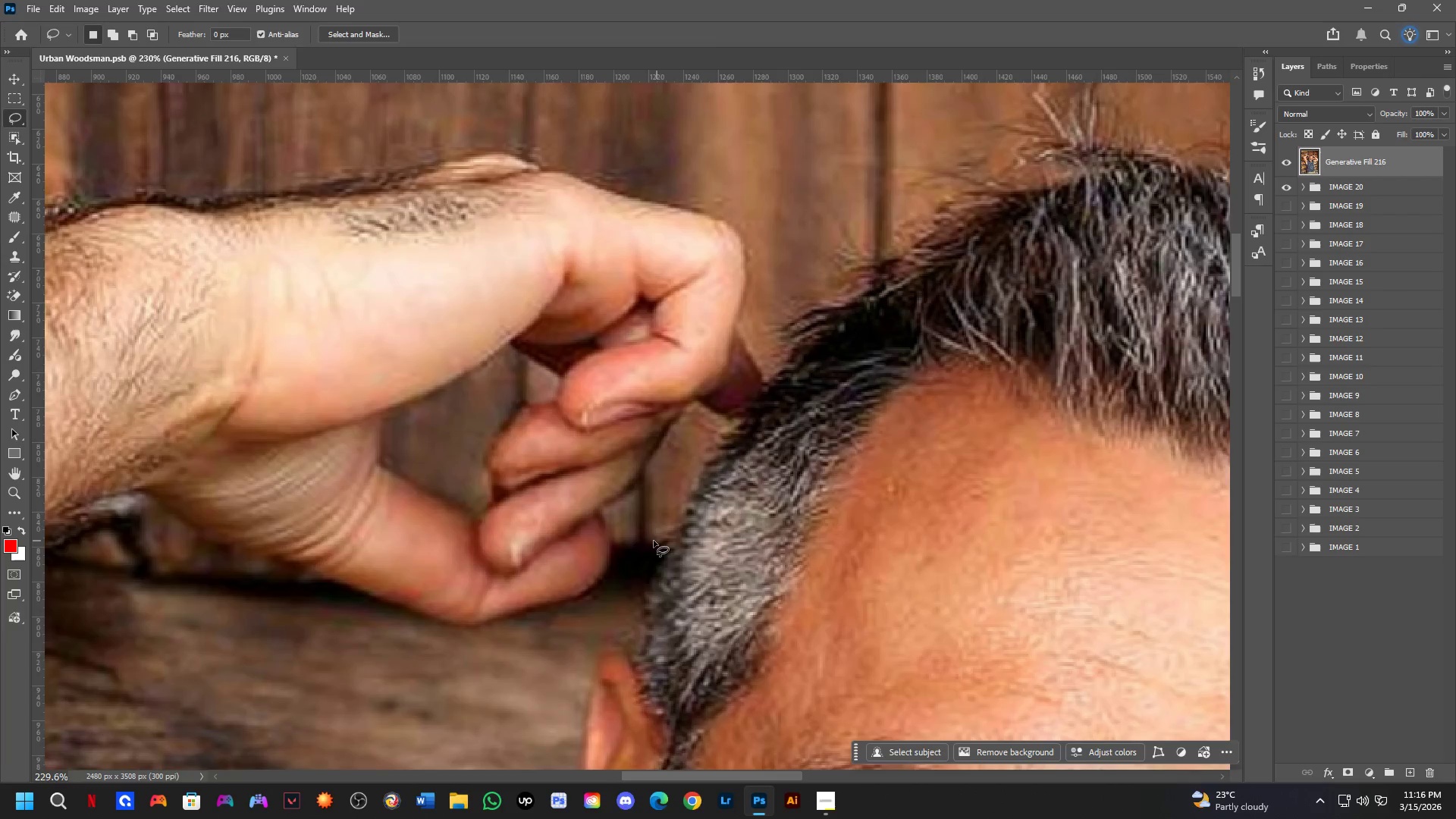 
scroll: coordinate [443, 555], scroll_direction: up, amount: 8.0
 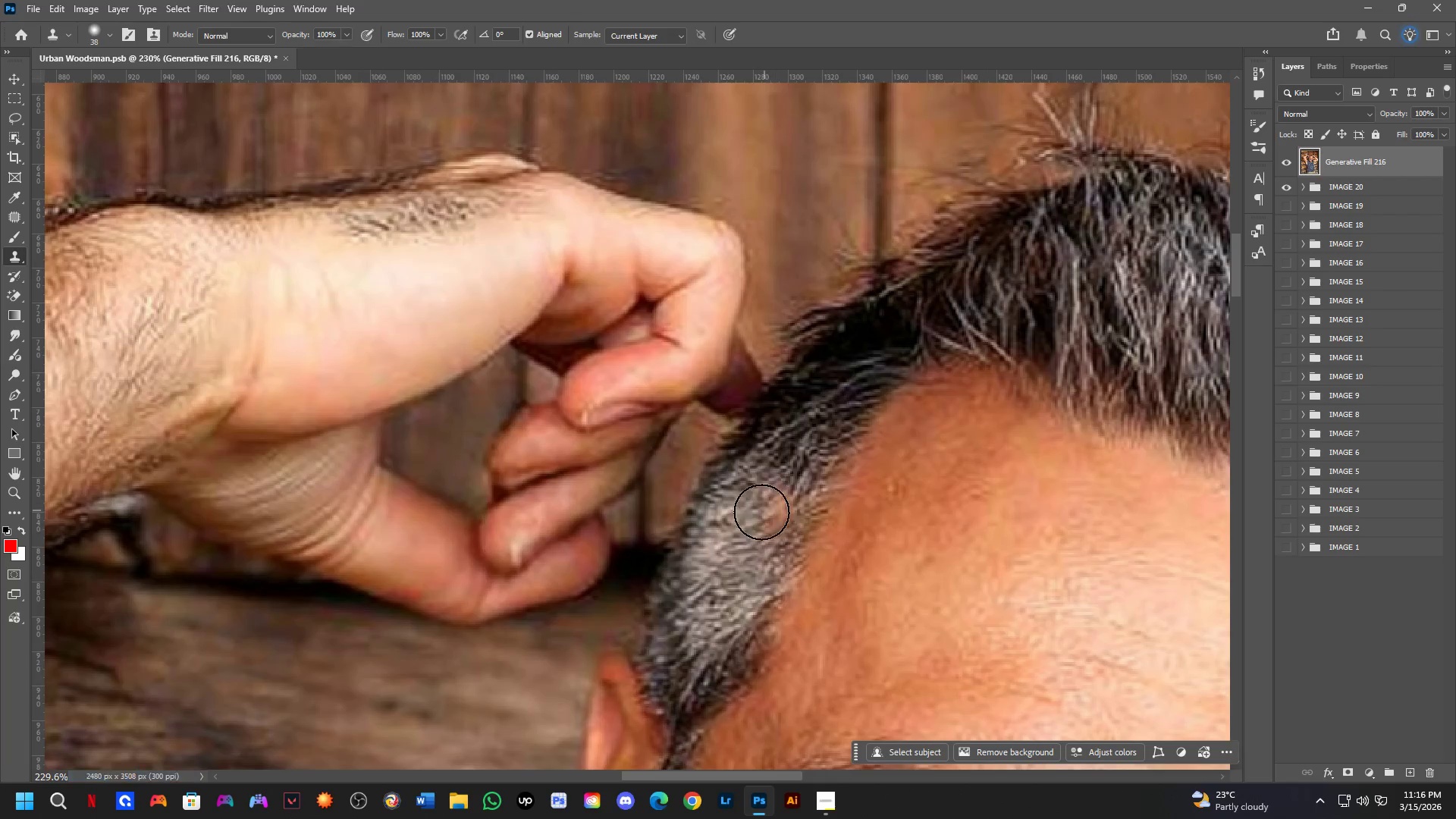 
left_click_drag(start_coordinate=[576, 523], to_coordinate=[606, 509])
 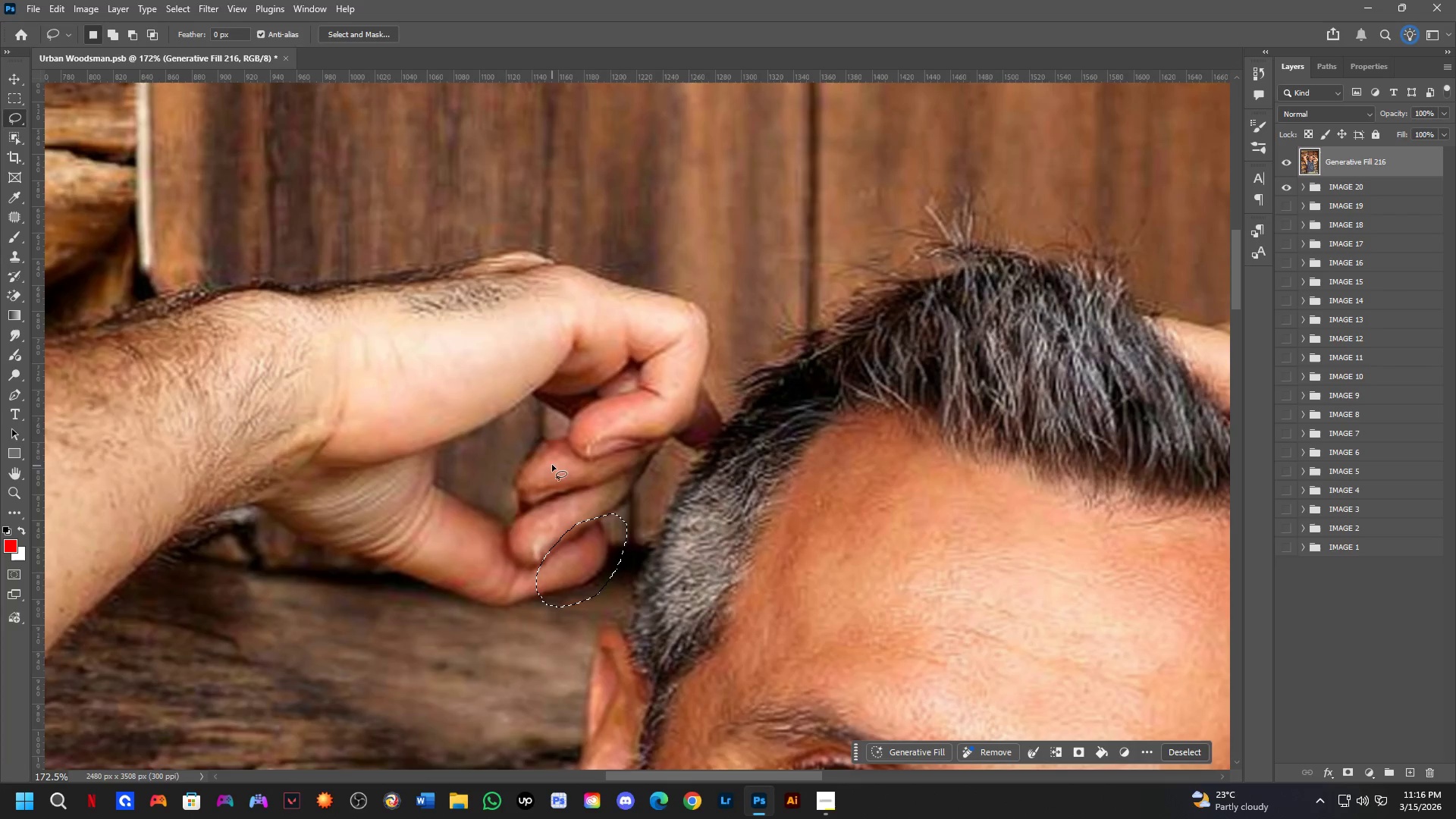 
scroll: coordinate [581, 527], scroll_direction: down, amount: 3.0
 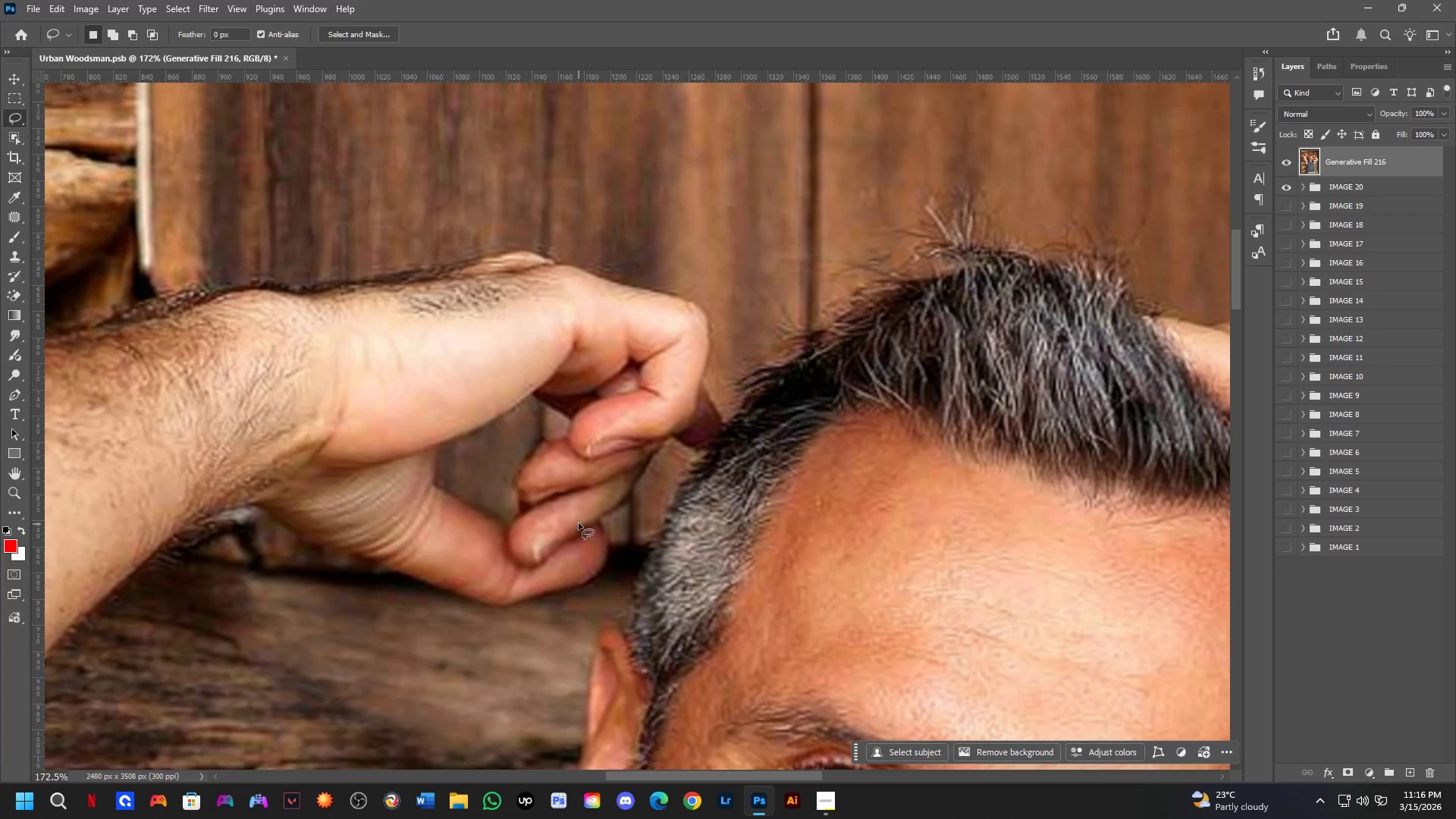 
key(Shift+ShiftLeft)
 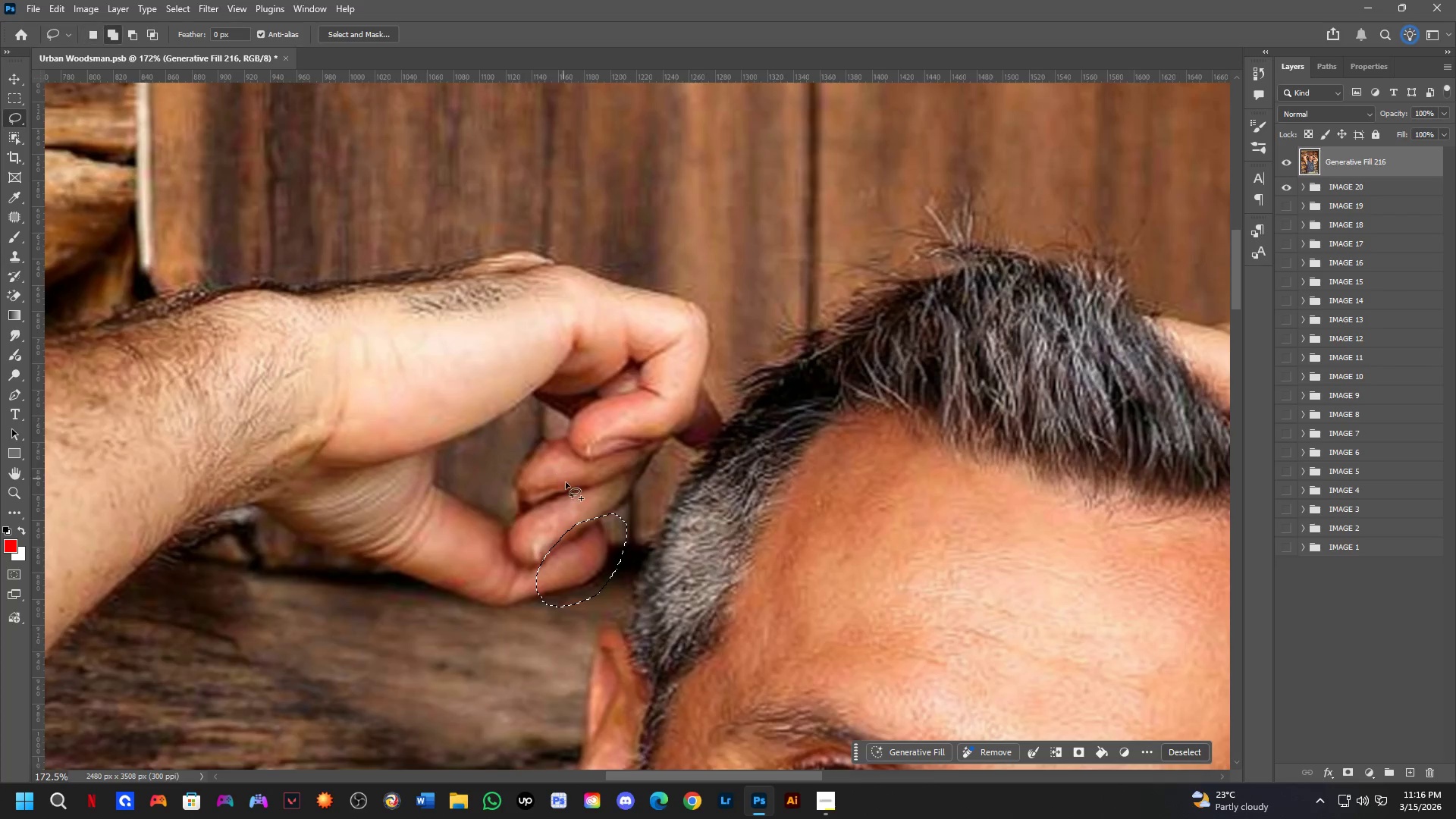 
scroll: coordinate [577, 497], scroll_direction: down, amount: 2.0
 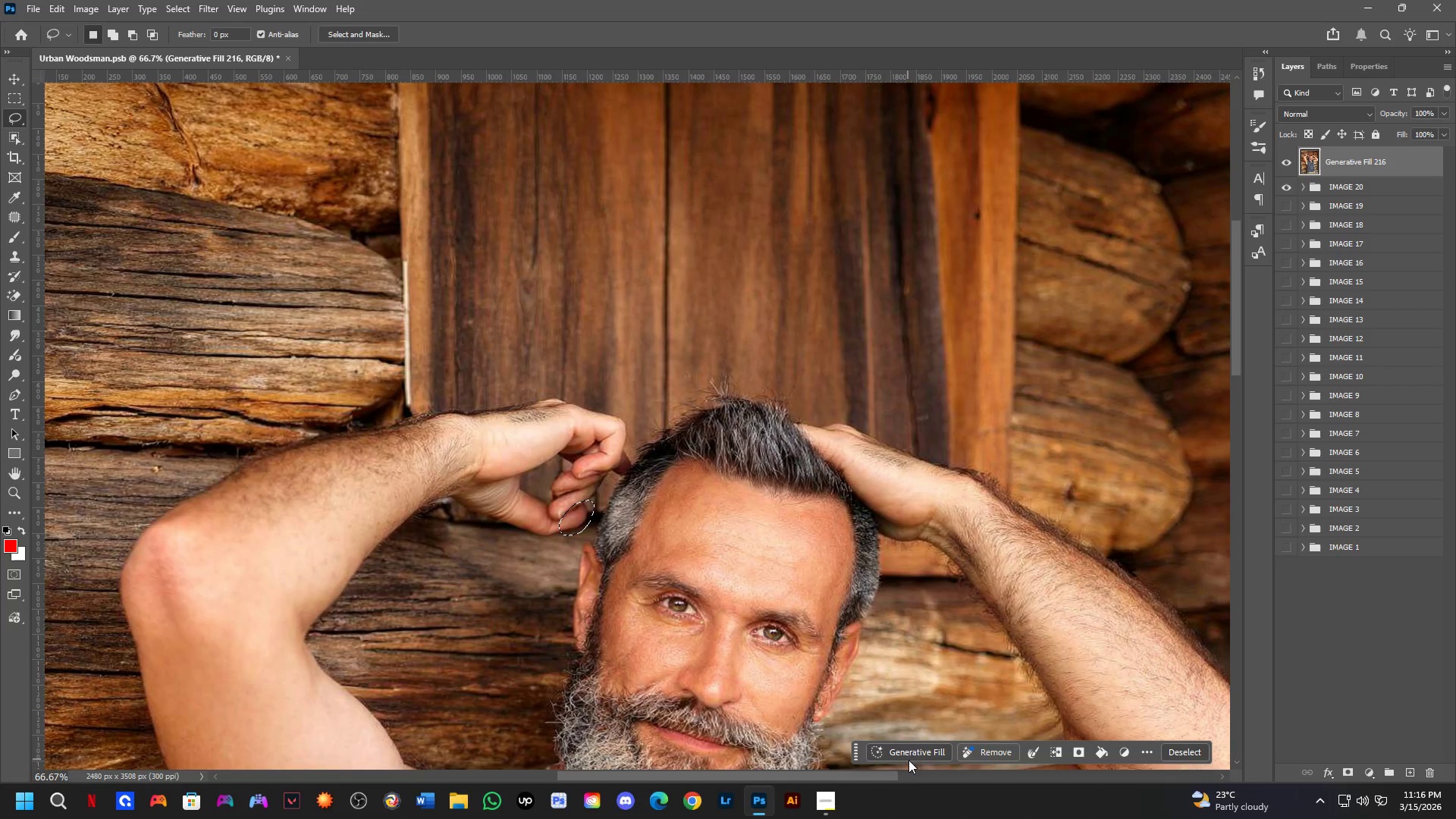 
left_click([906, 755])
 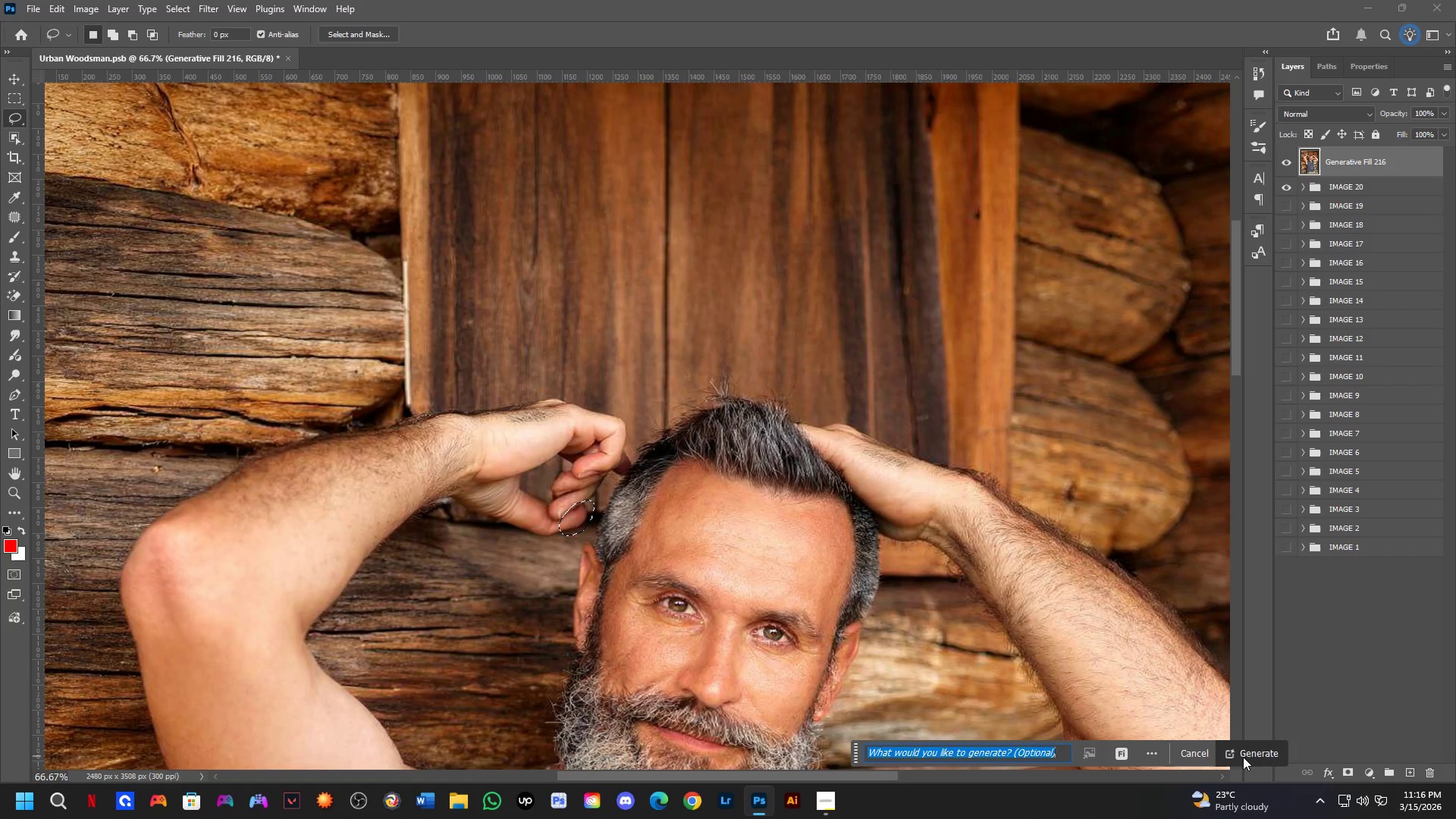 
left_click([1242, 758])
 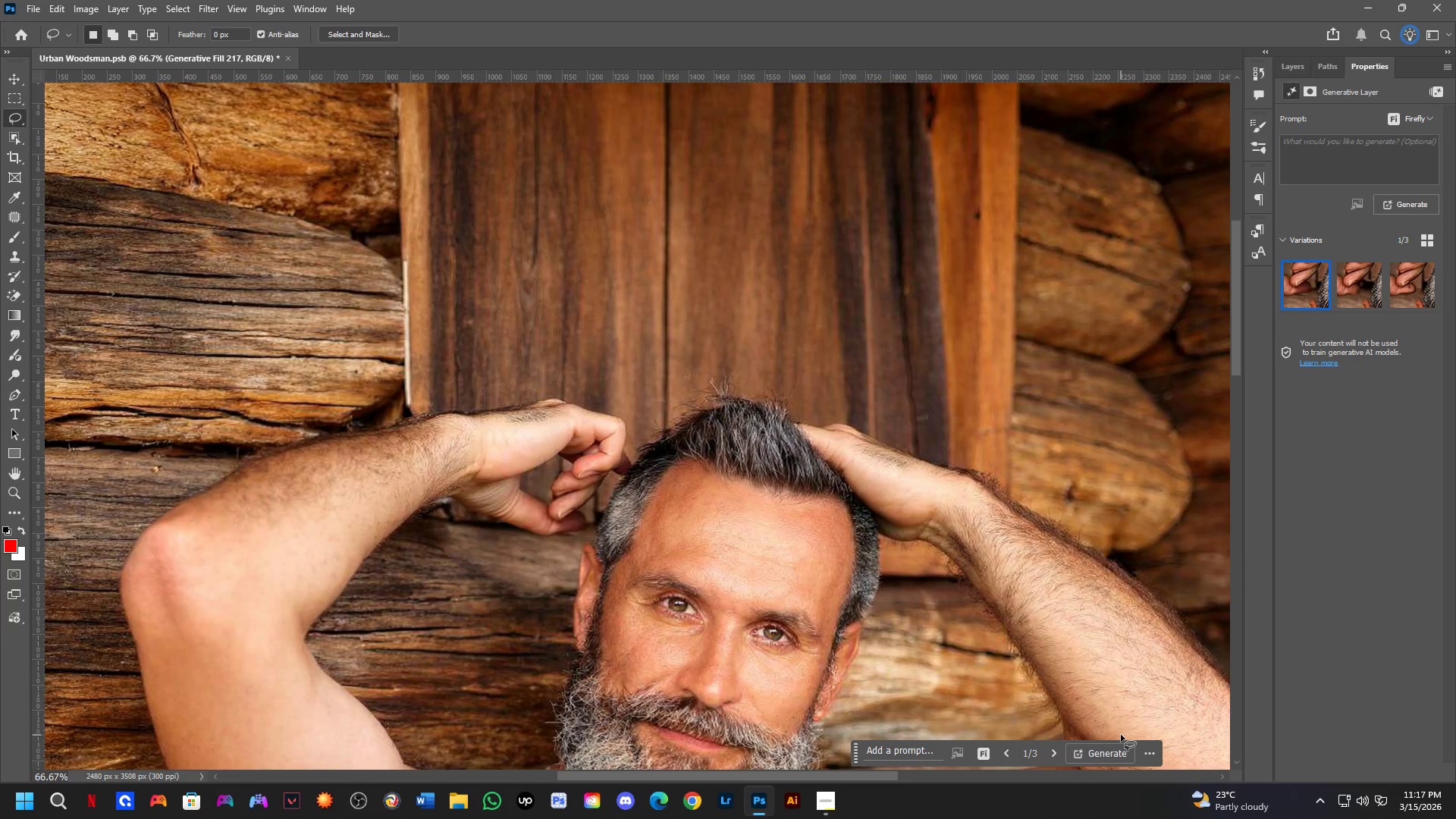 
wait(43.11)
 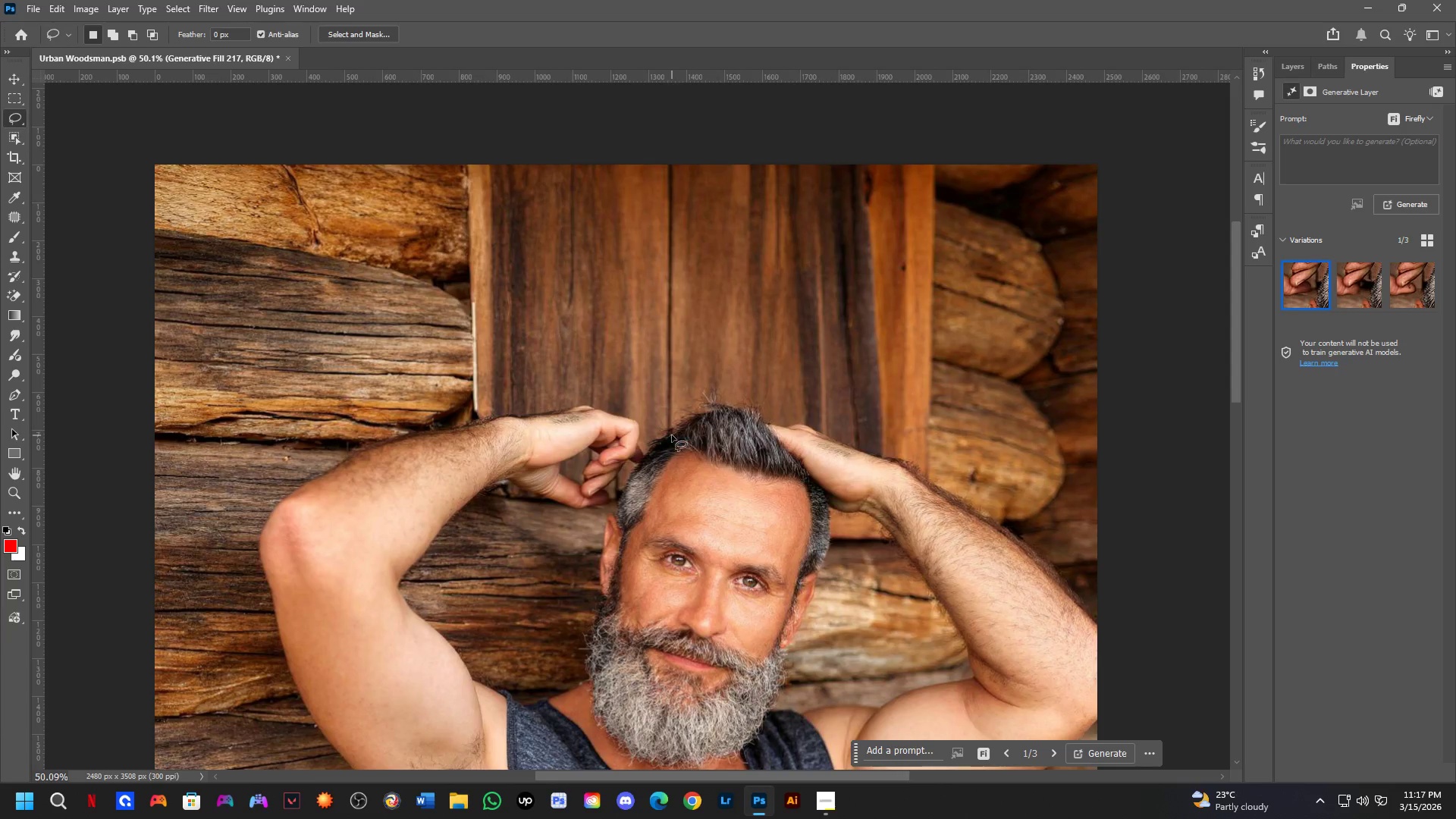 
hold_key(key=Space, duration=0.59)
 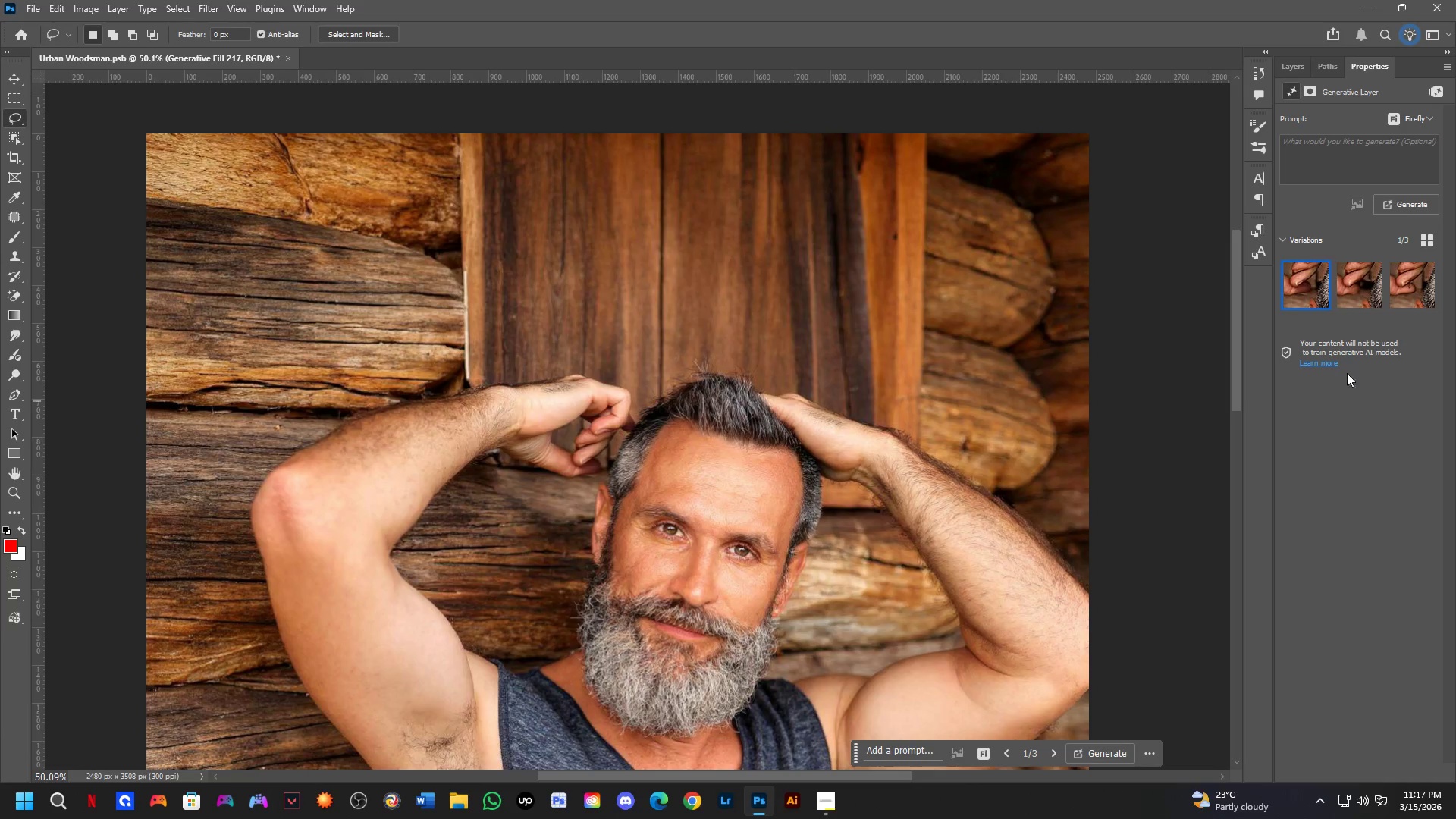 
scroll: coordinate [682, 425], scroll_direction: down, amount: 3.0
 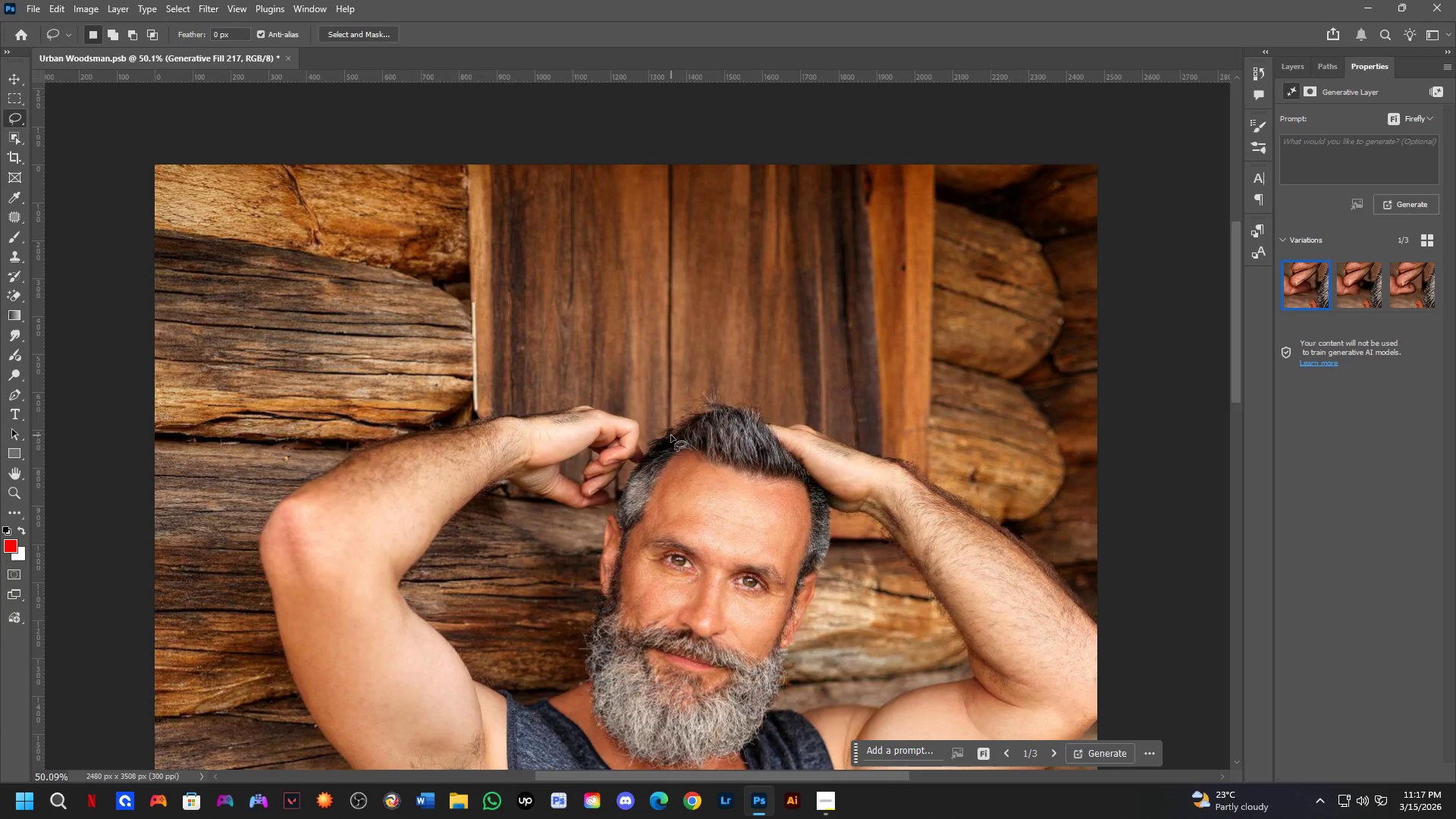 
left_click_drag(start_coordinate=[667, 436], to_coordinate=[659, 405])
 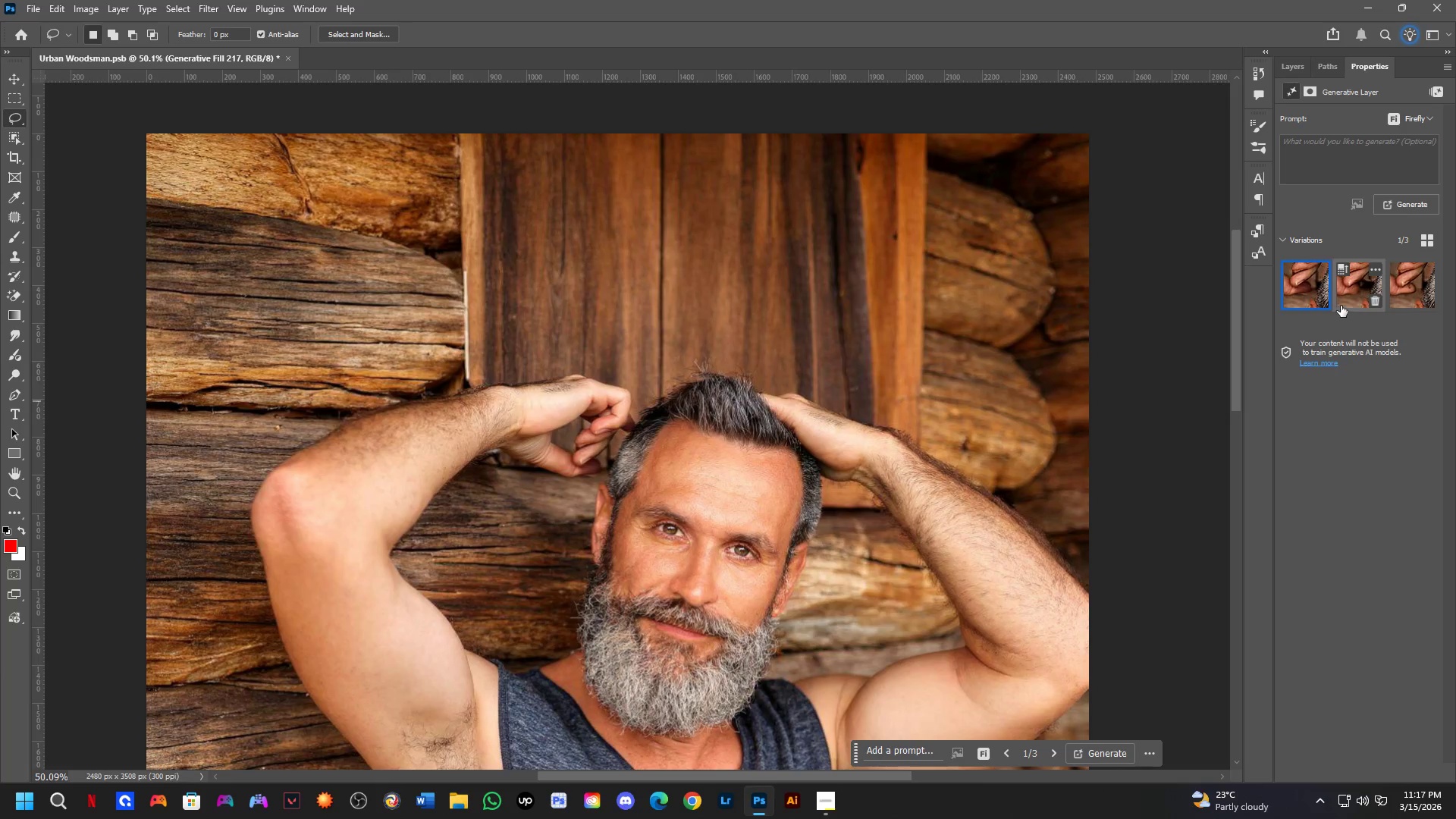 
left_click_drag(start_coordinate=[1341, 302], to_coordinate=[1341, 293])
 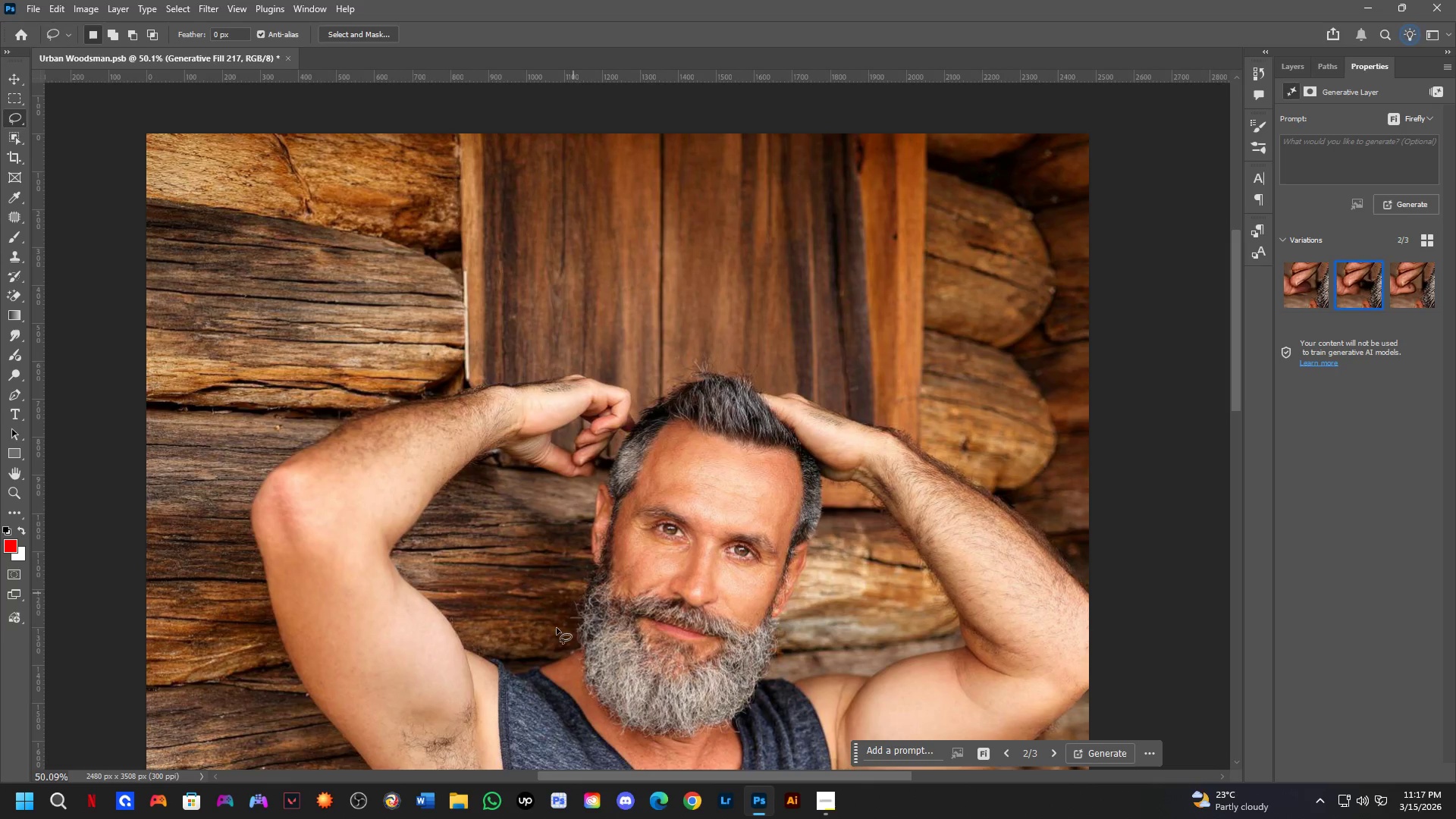 
scroll: coordinate [537, 472], scroll_direction: up, amount: 4.0
 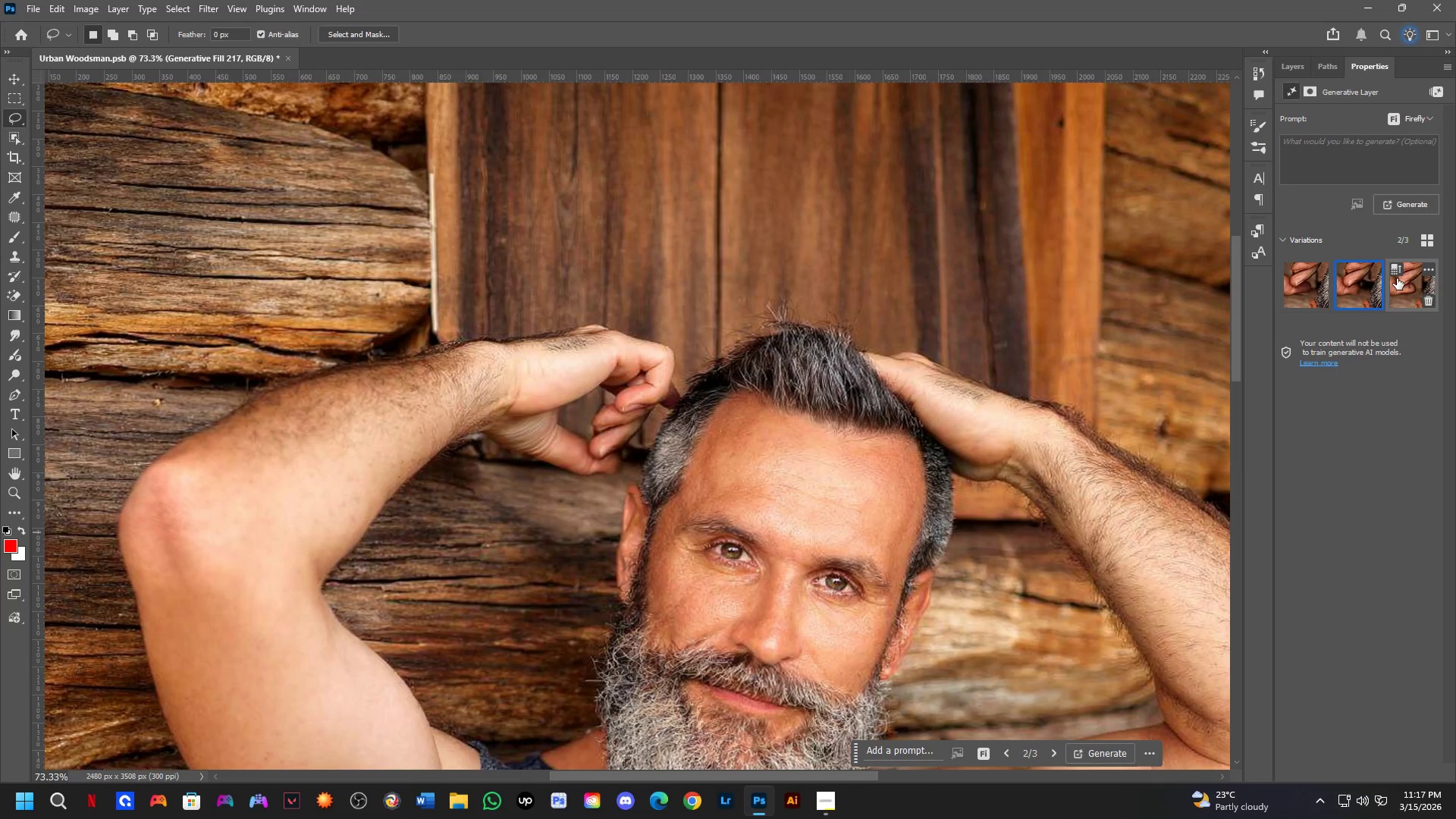 
left_click([1404, 292])
 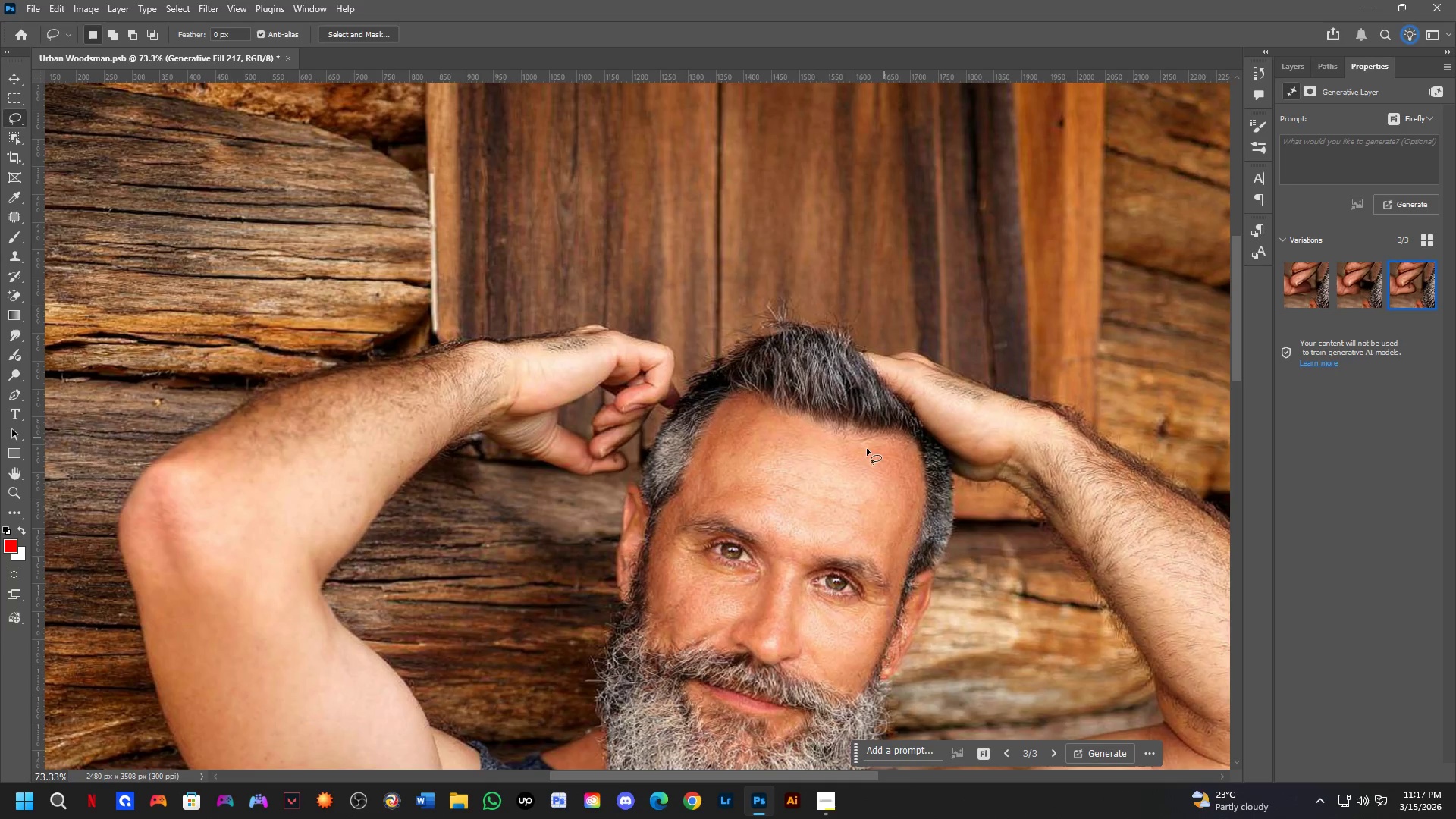 
left_click_drag(start_coordinate=[635, 496], to_coordinate=[673, 478])
 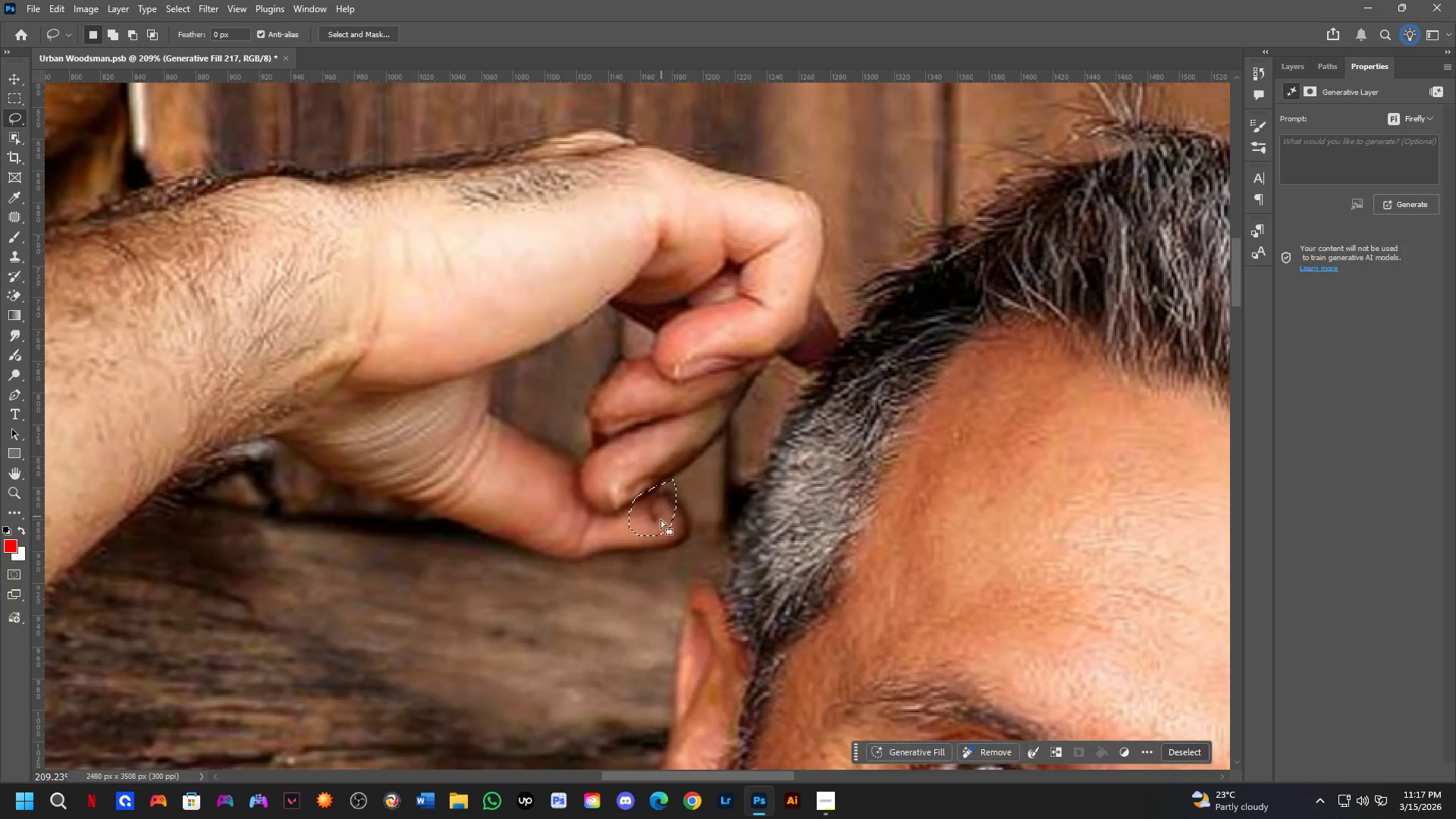 
scroll: coordinate [635, 520], scroll_direction: up, amount: 11.0
 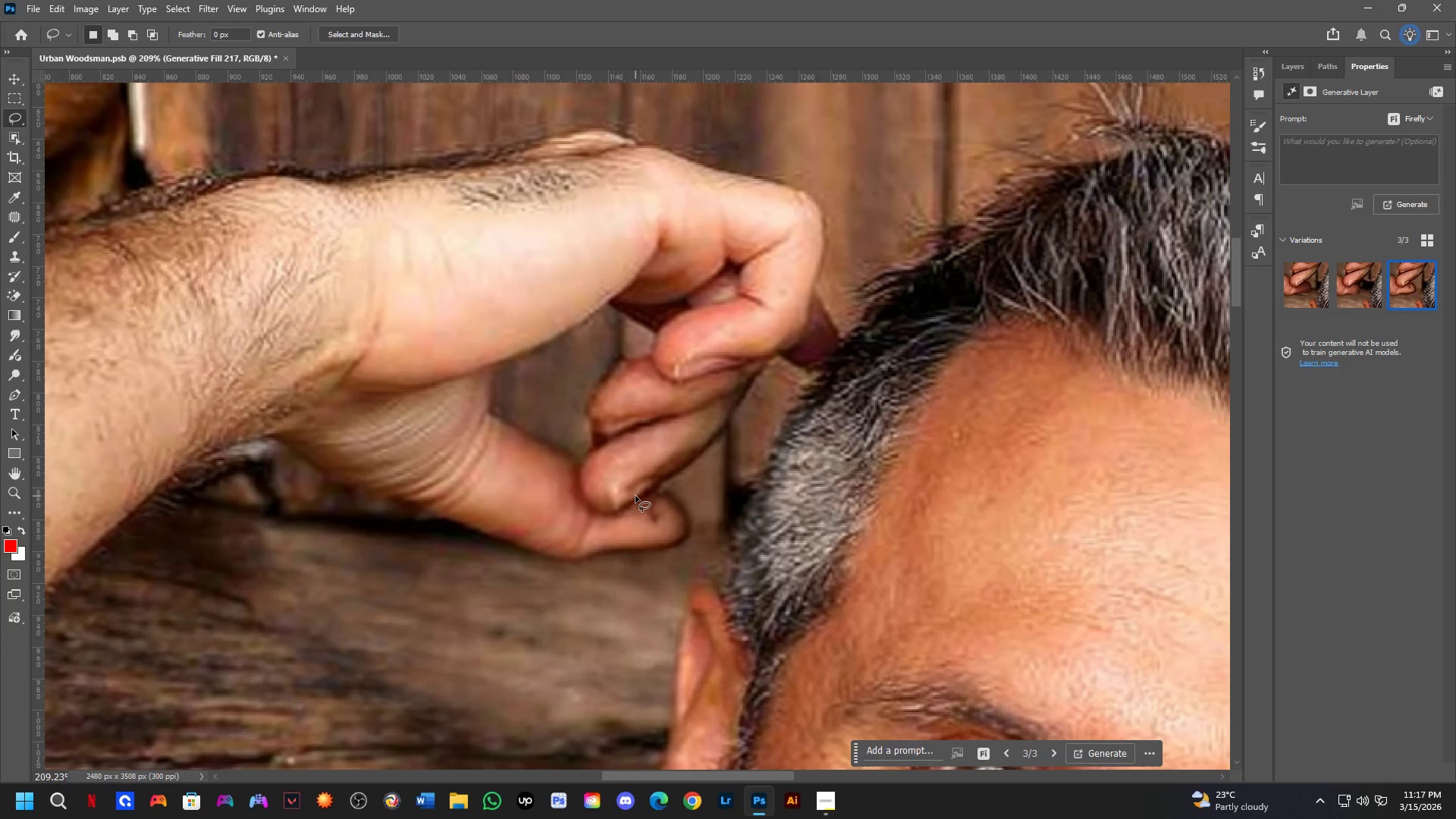 
hold_key(key=Space, duration=0.64)
 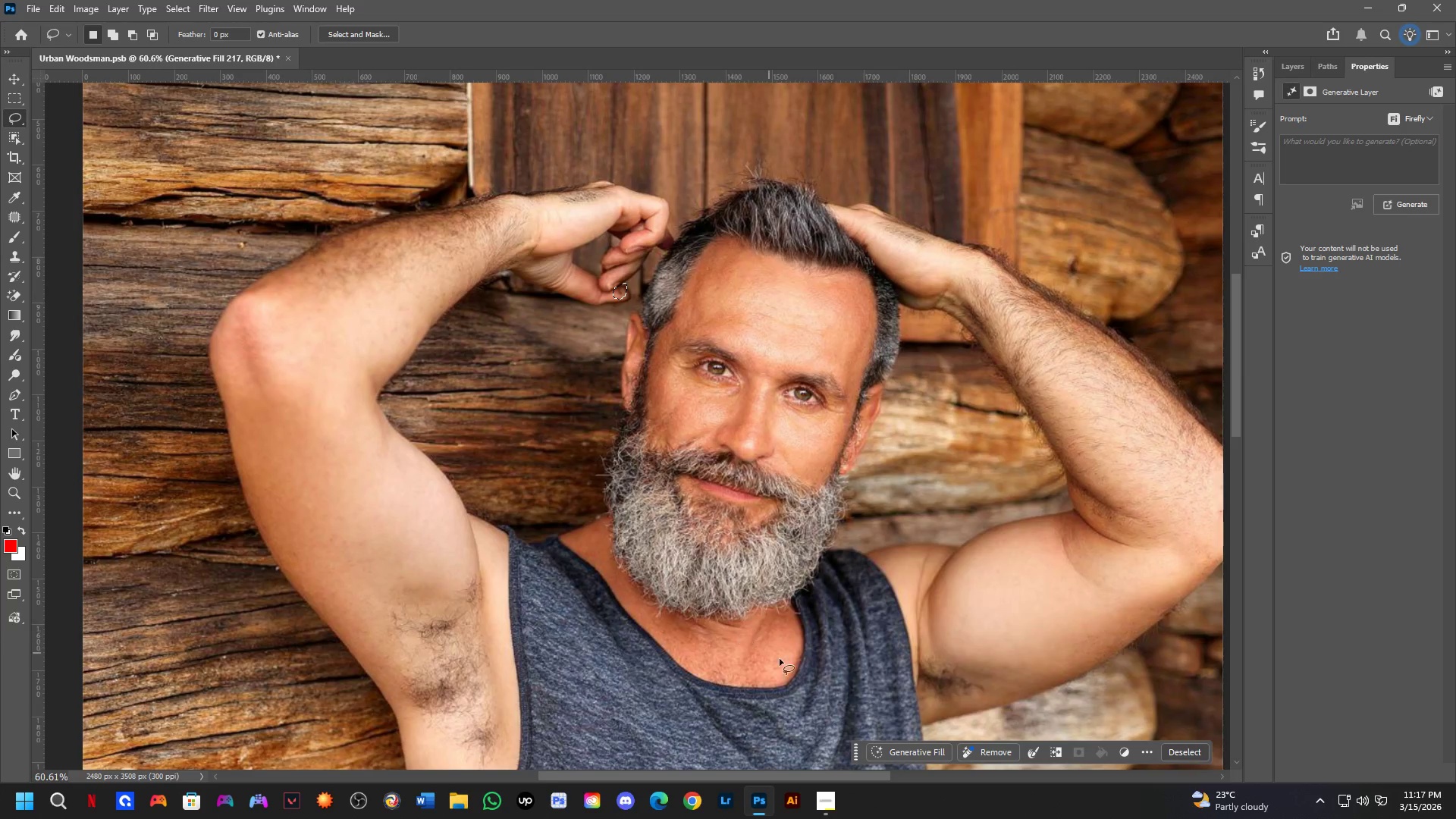 
left_click_drag(start_coordinate=[721, 619], to_coordinate=[661, 325])
 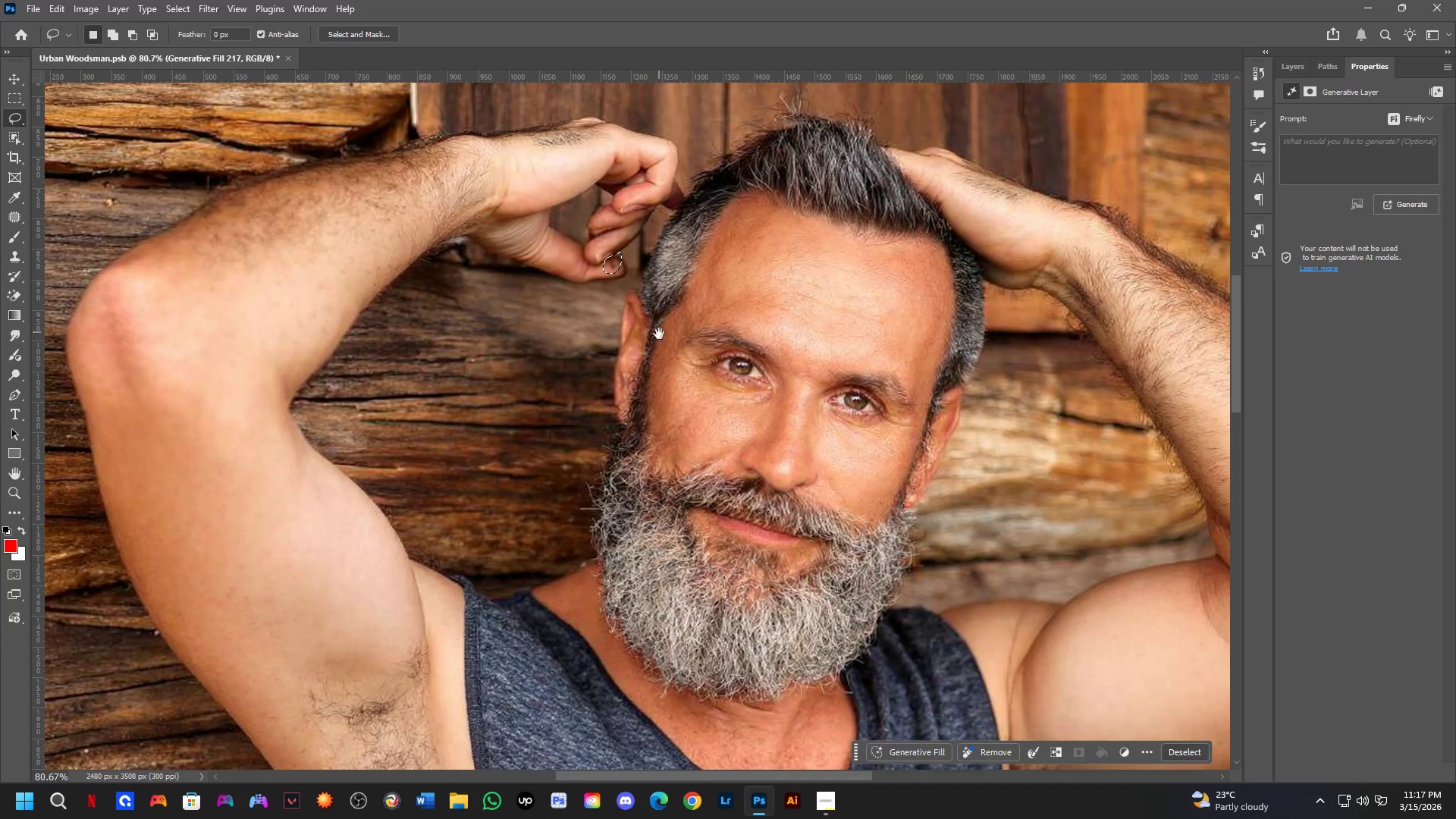 
scroll: coordinate [694, 606], scroll_direction: down, amount: 10.0
 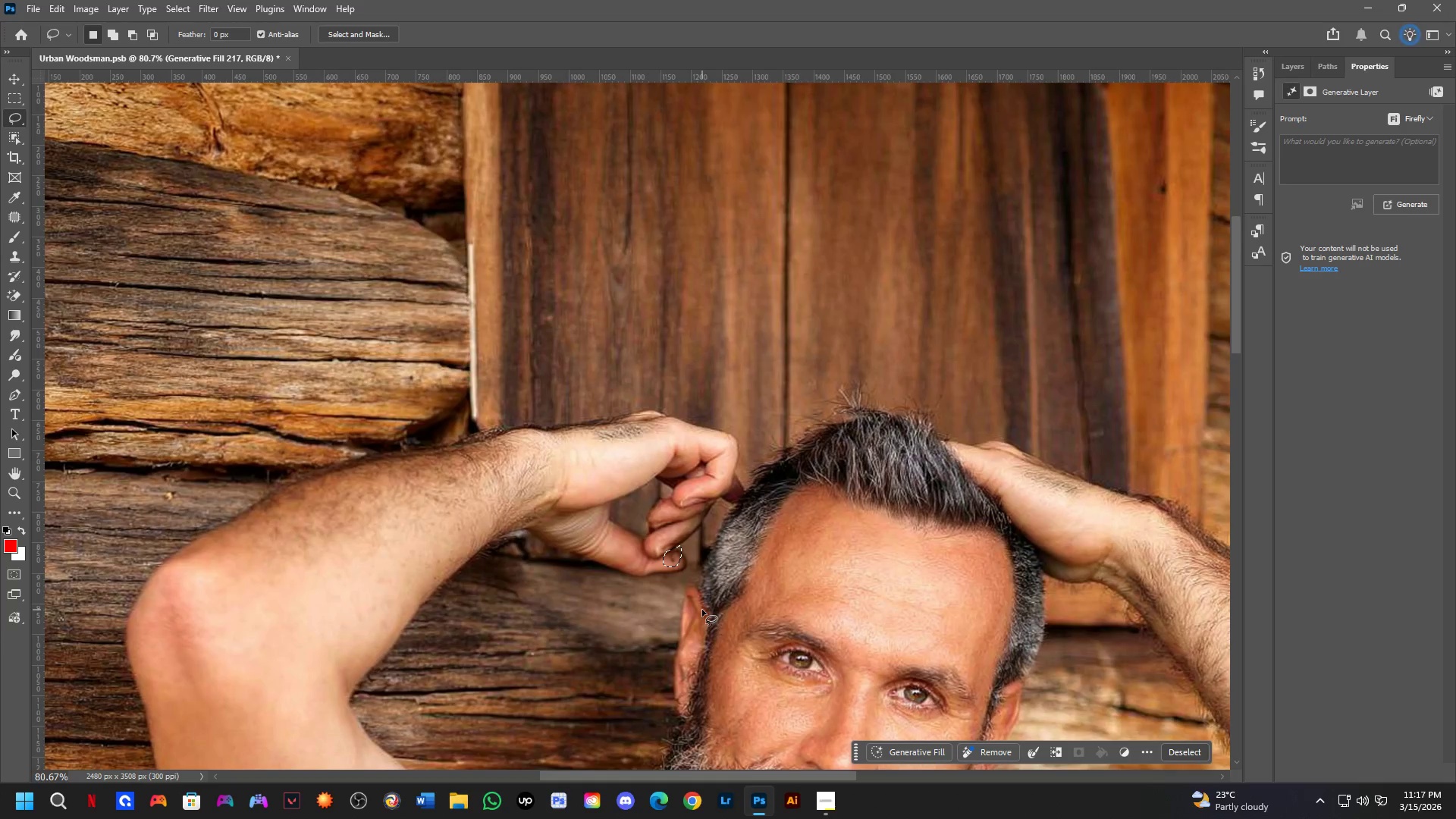 
hold_key(key=Space, duration=3.78)
 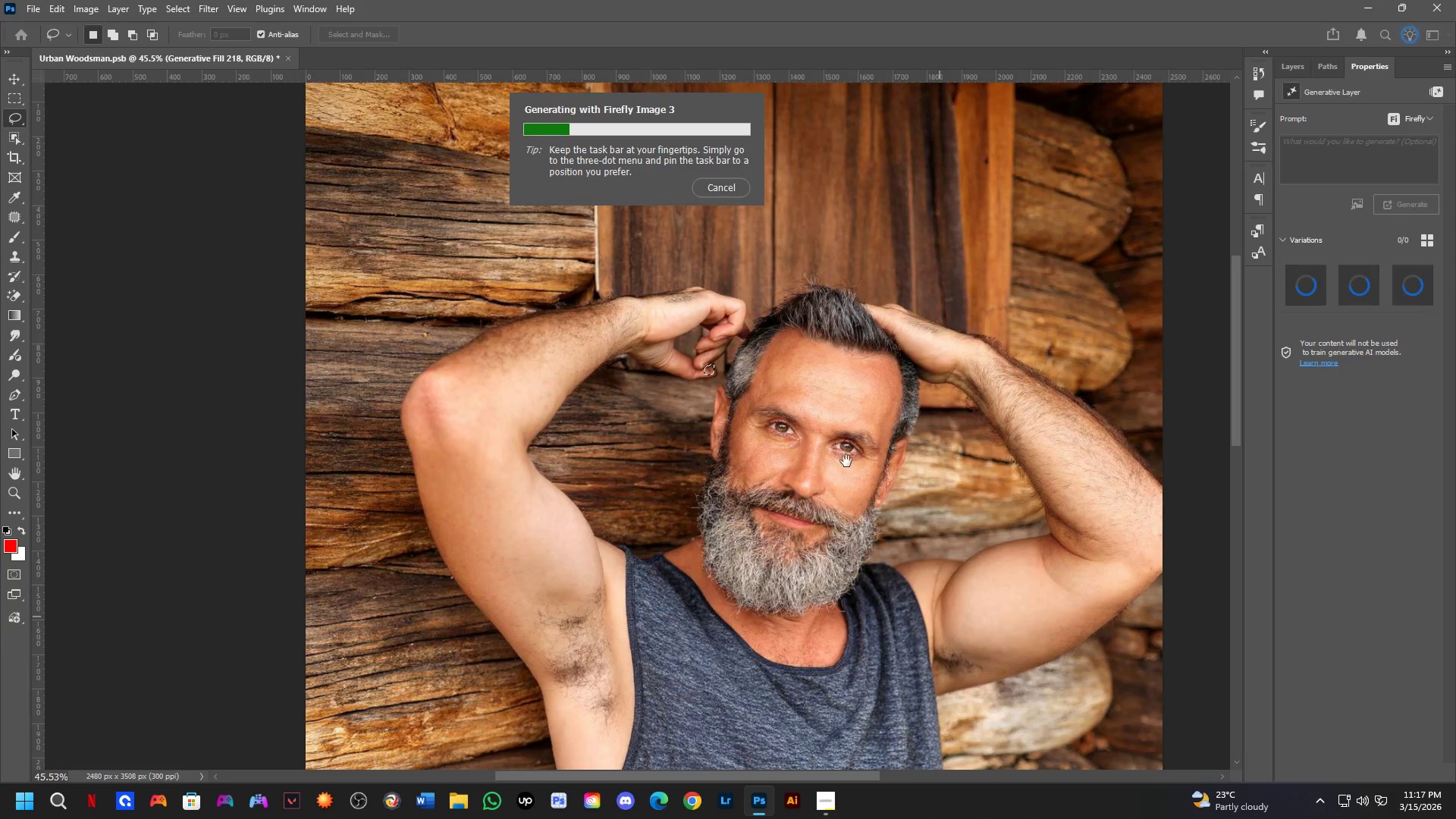 
scroll: coordinate [979, 605], scroll_direction: down, amount: 6.0
 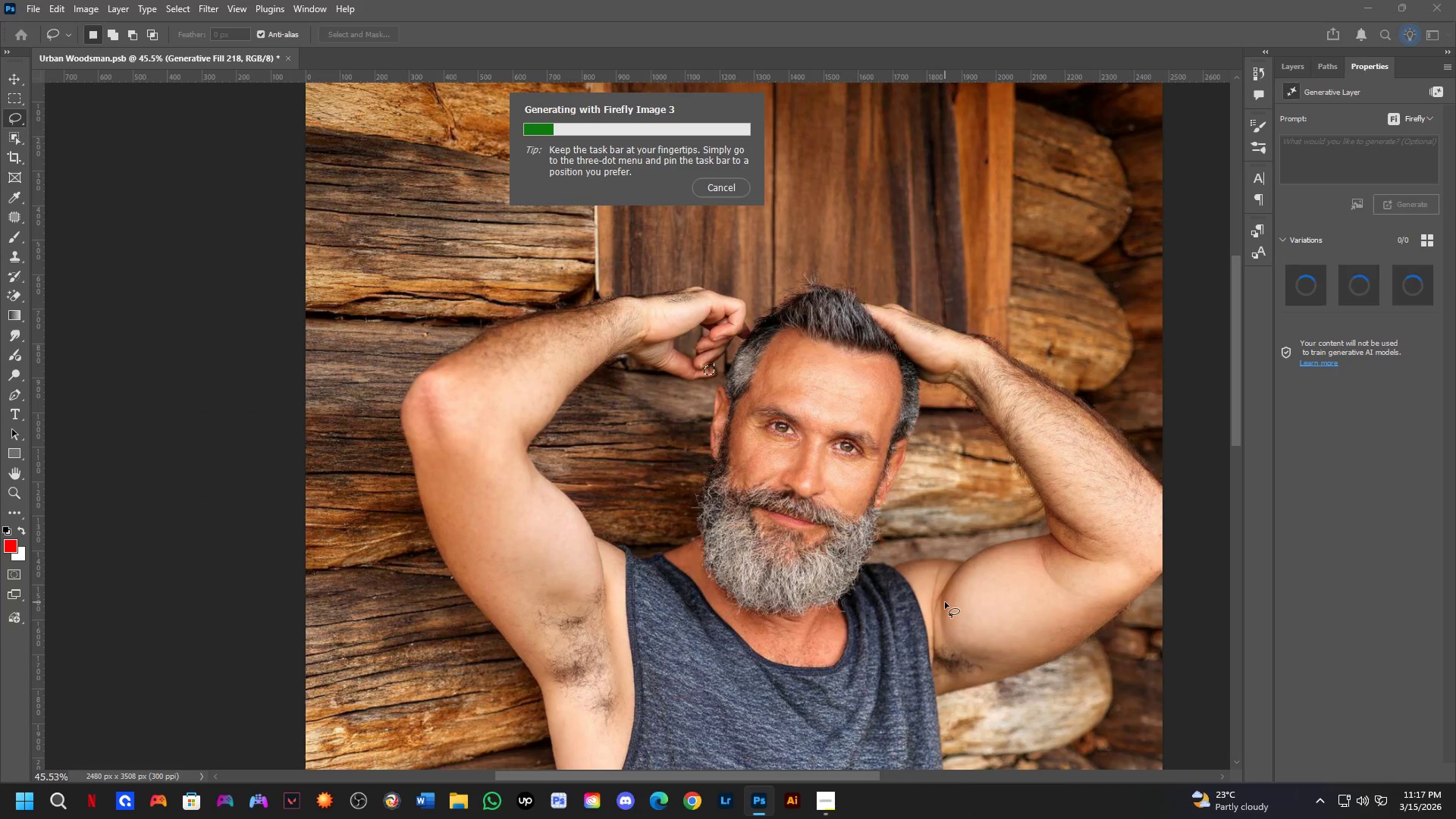 
hold_key(key=Space, duration=0.59)
 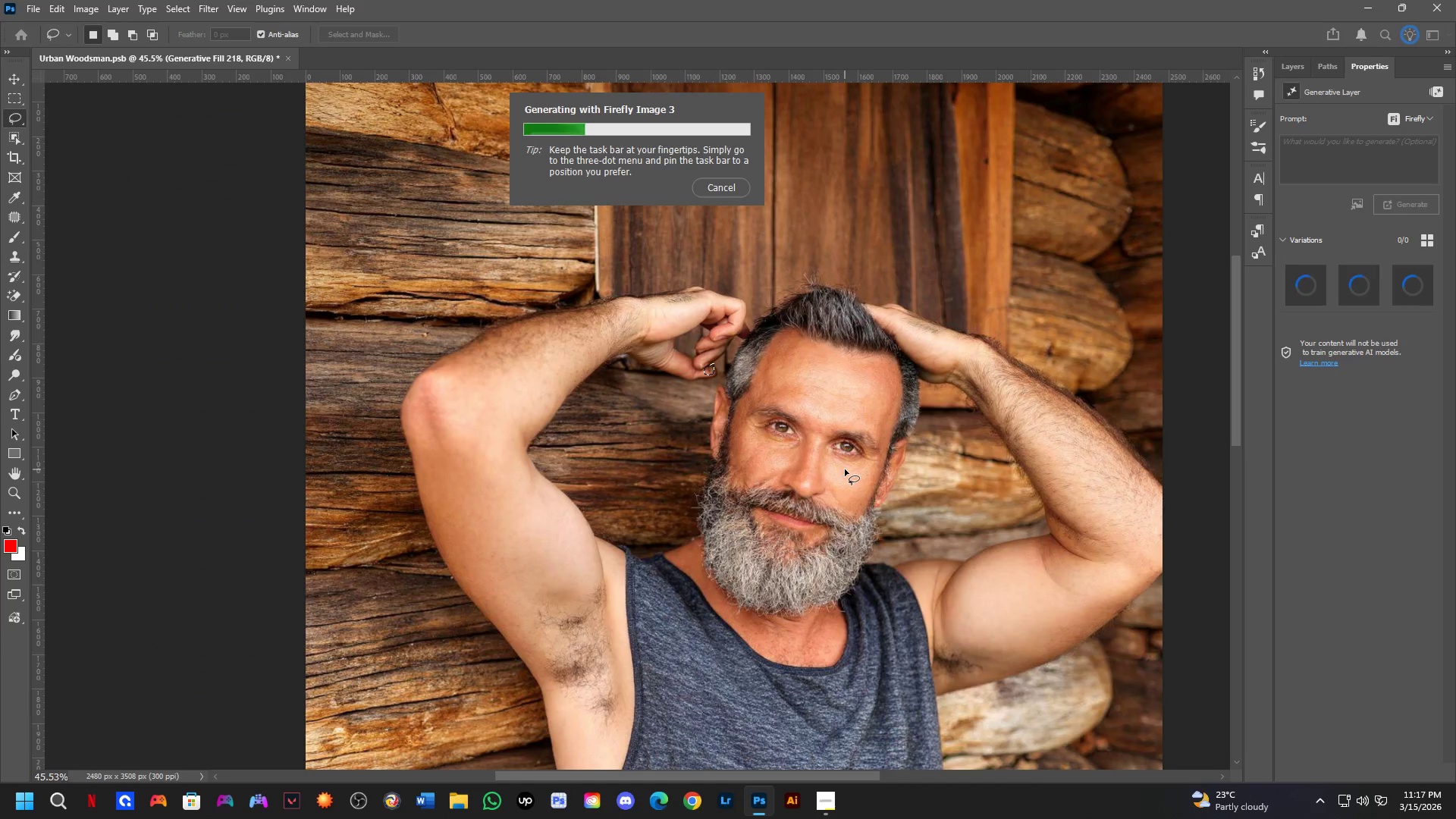 
left_click_drag(start_coordinate=[940, 617], to_coordinate=[846, 461])
 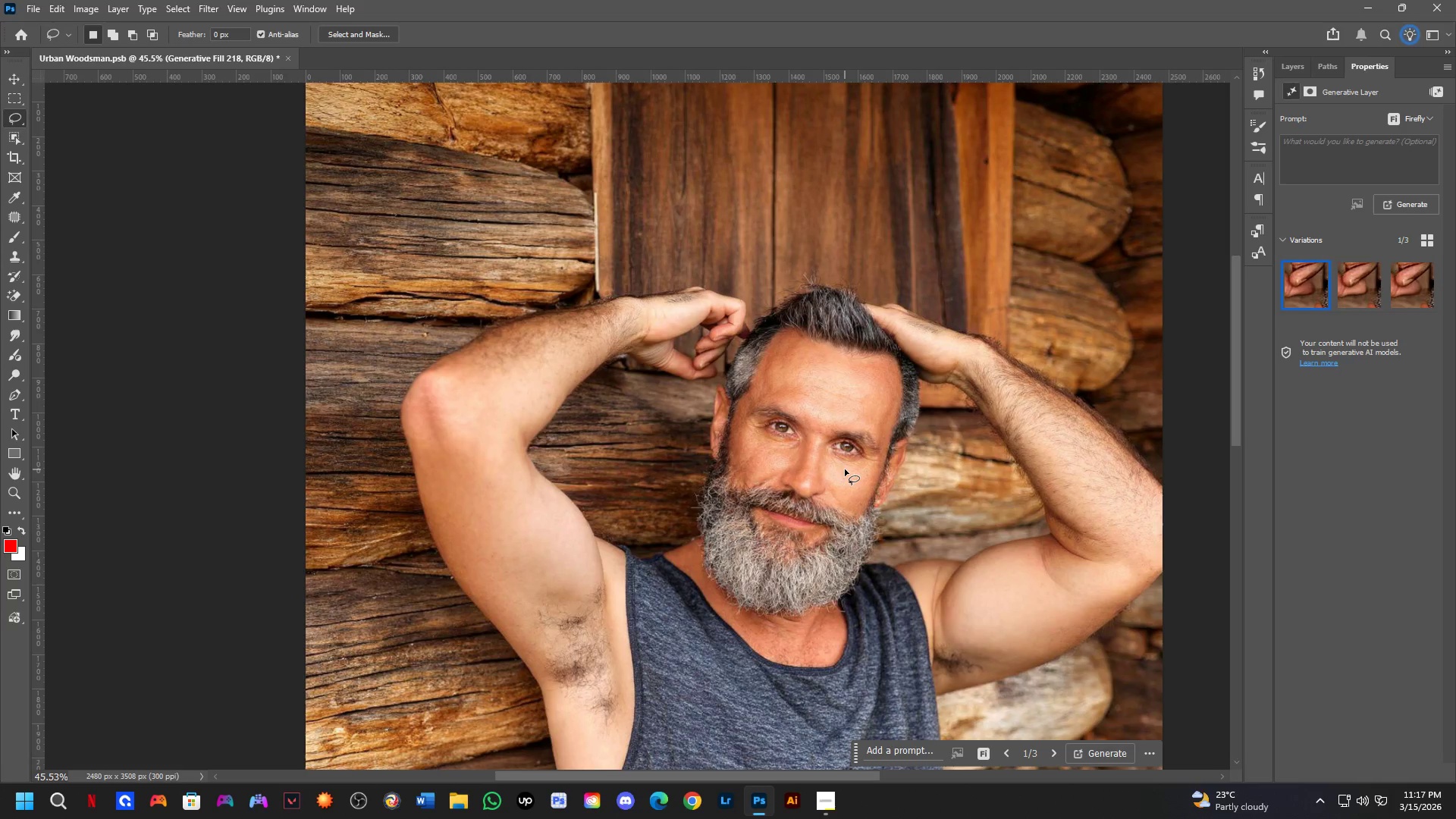 
wait(20.88)
 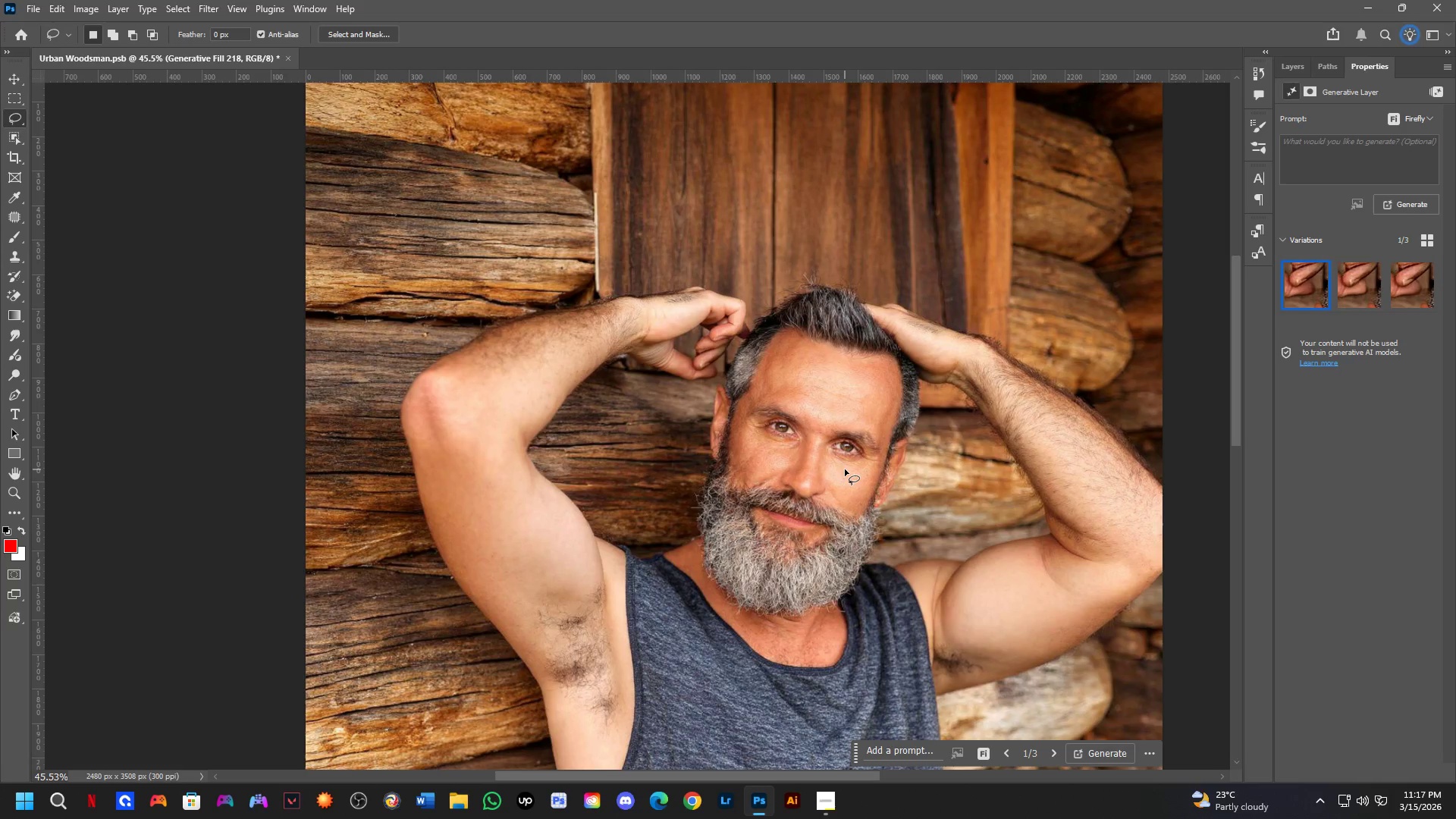 
scroll: coordinate [787, 407], scroll_direction: up, amount: 11.0
 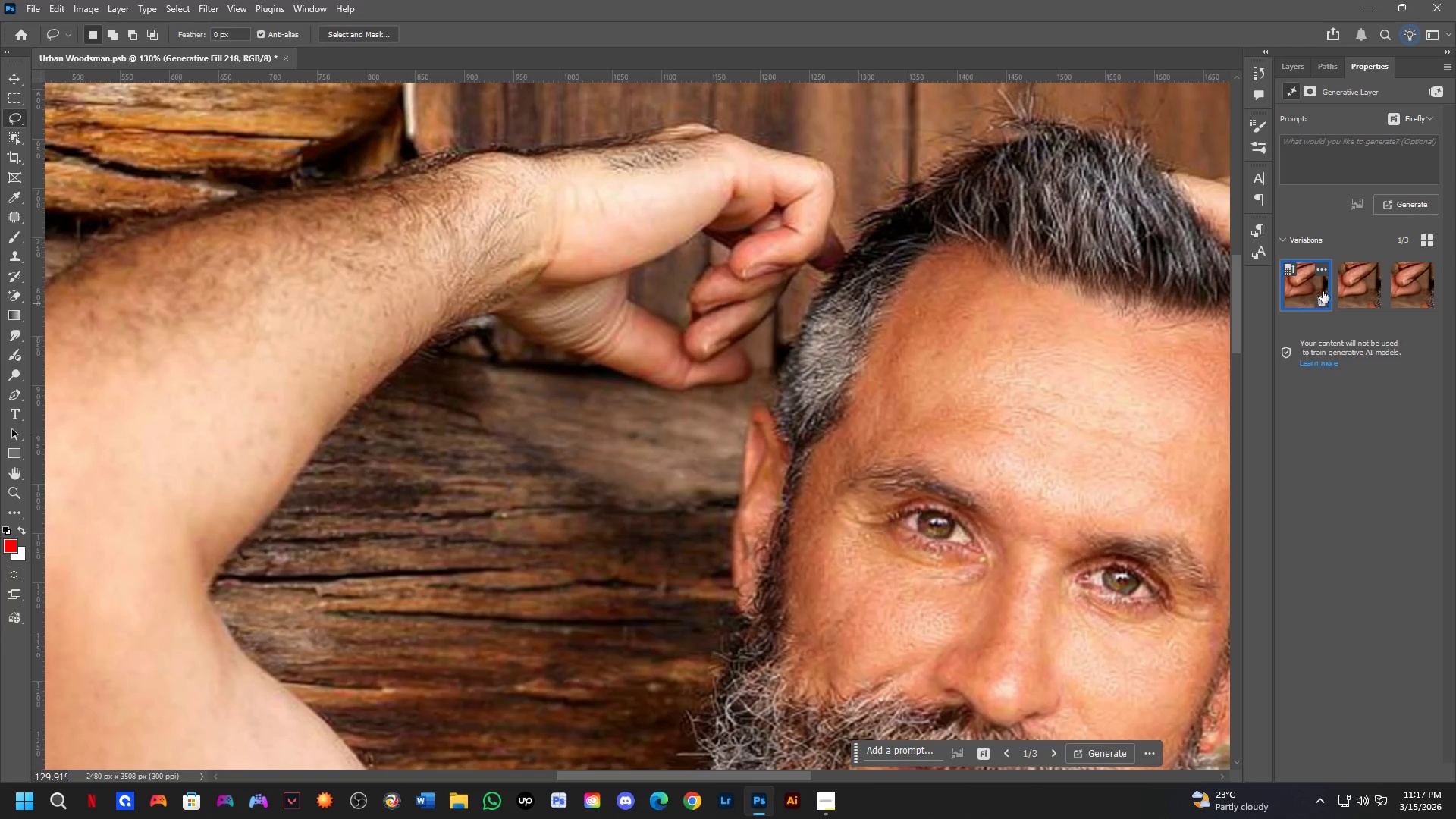 
left_click([1400, 290])
 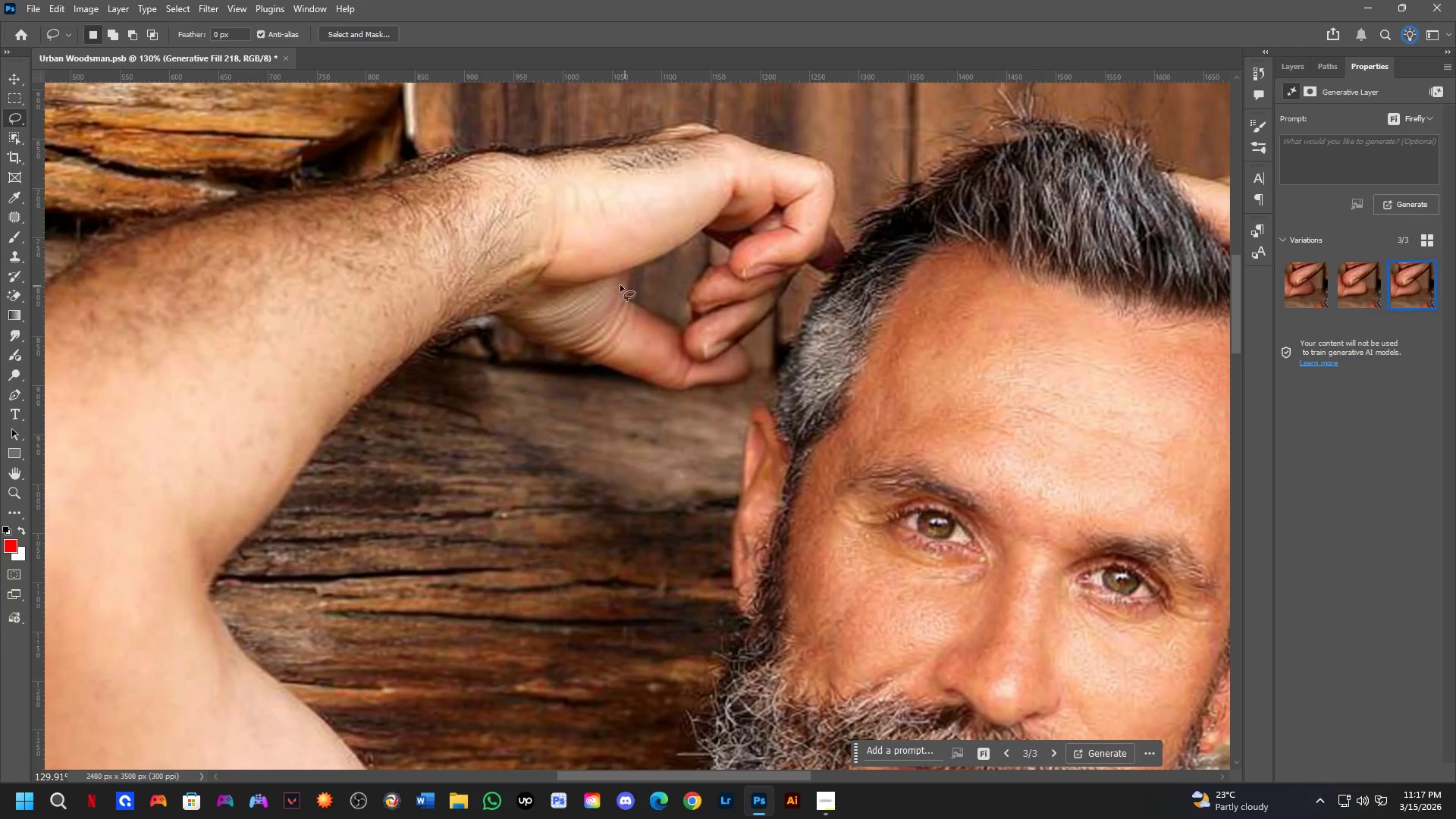 
hold_key(key=Space, duration=0.55)
 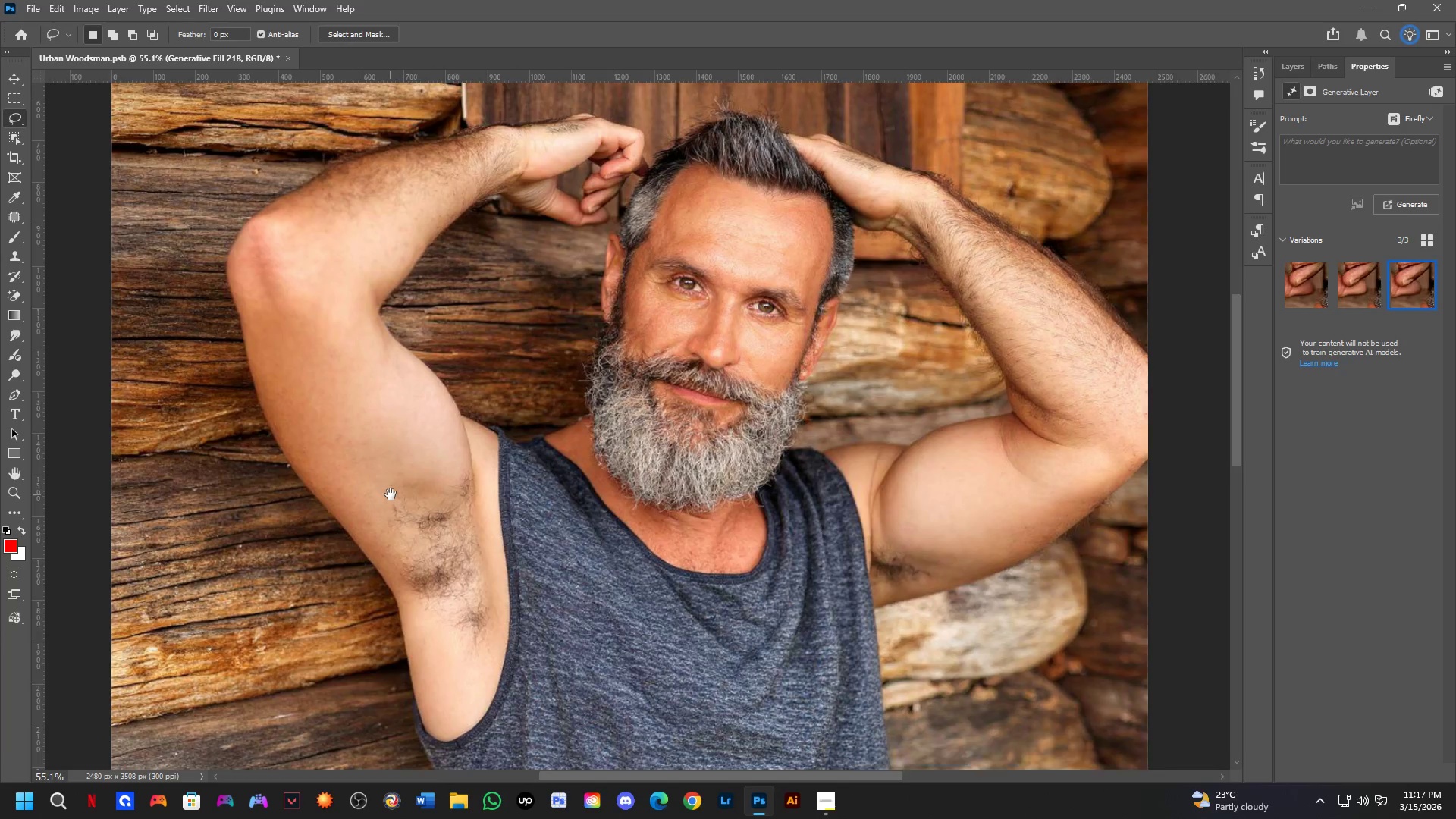 
scroll: coordinate [743, 463], scroll_direction: down, amount: 9.0
 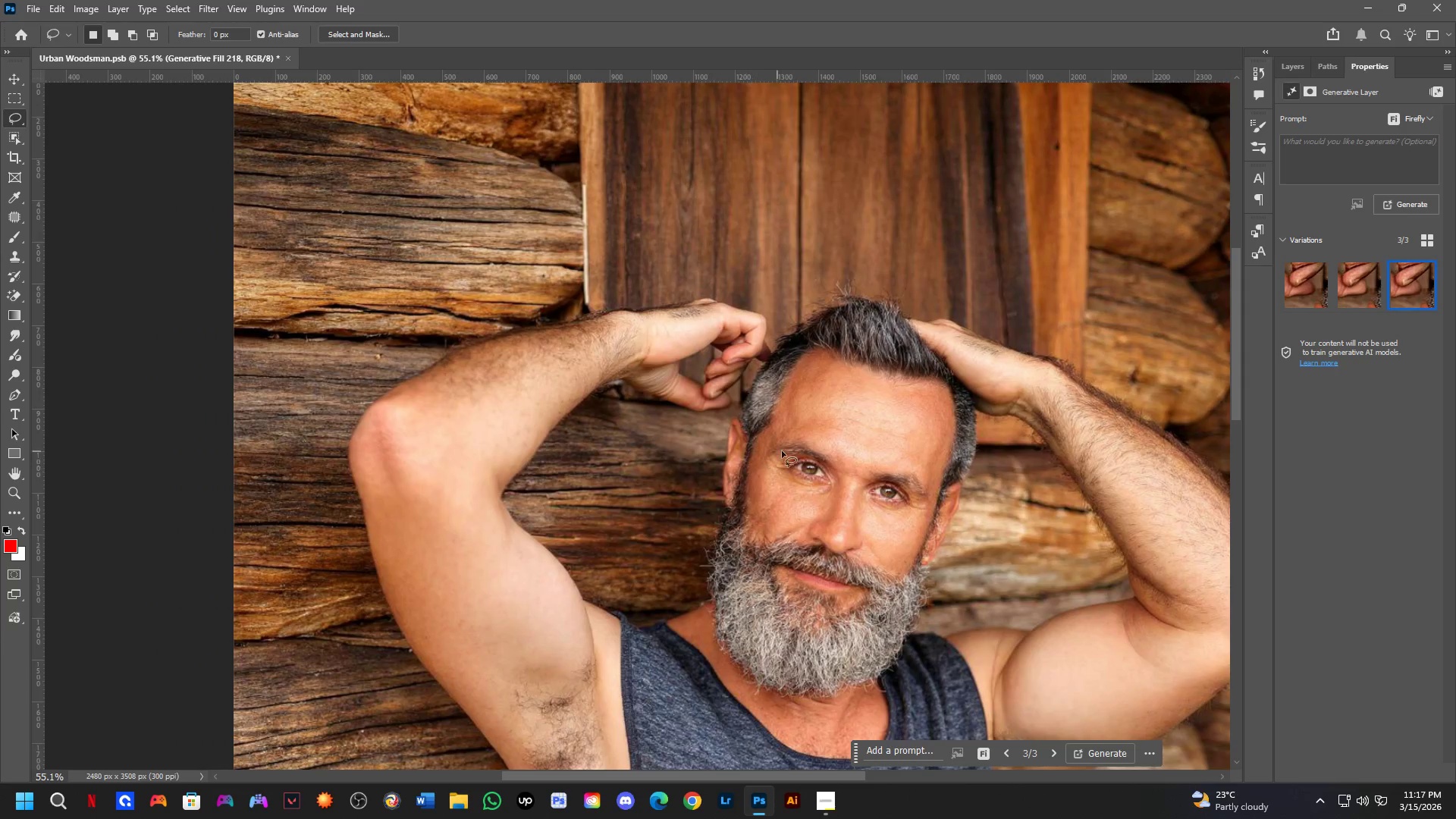 
left_click_drag(start_coordinate=[805, 467], to_coordinate=[682, 282])
 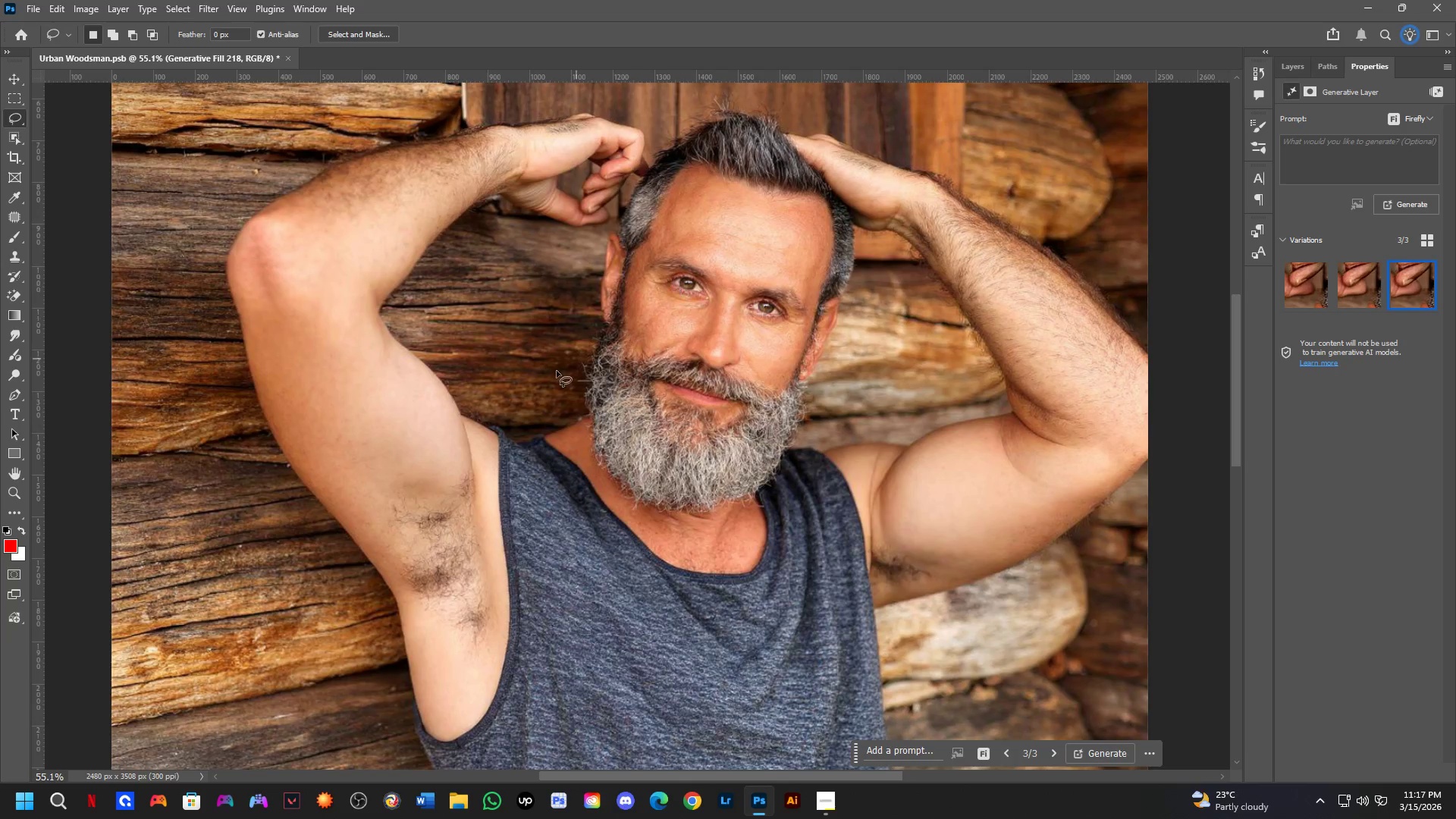 
hold_key(key=Space, duration=0.58)
 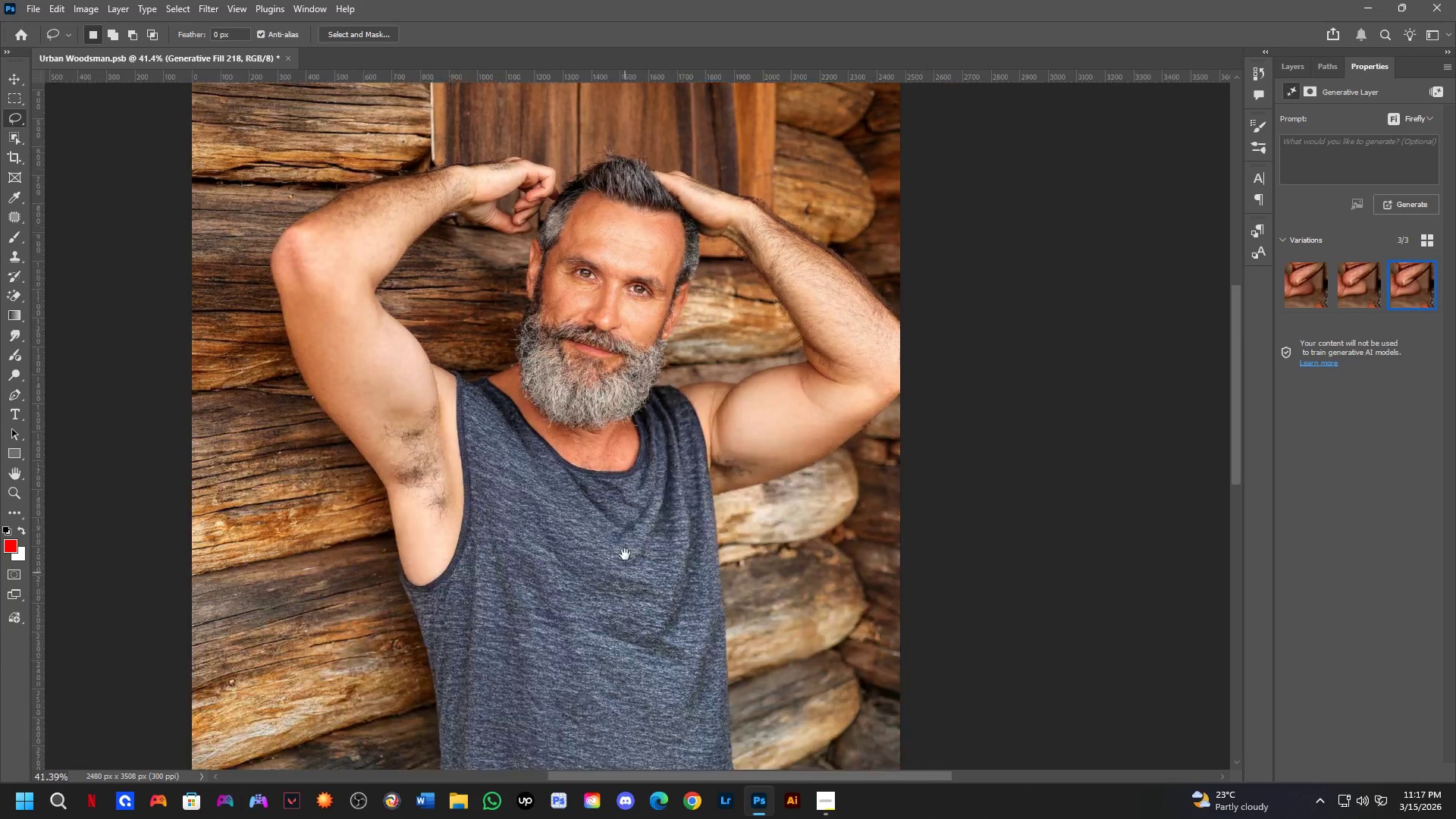 
left_click_drag(start_coordinate=[391, 494], to_coordinate=[401, 481])
 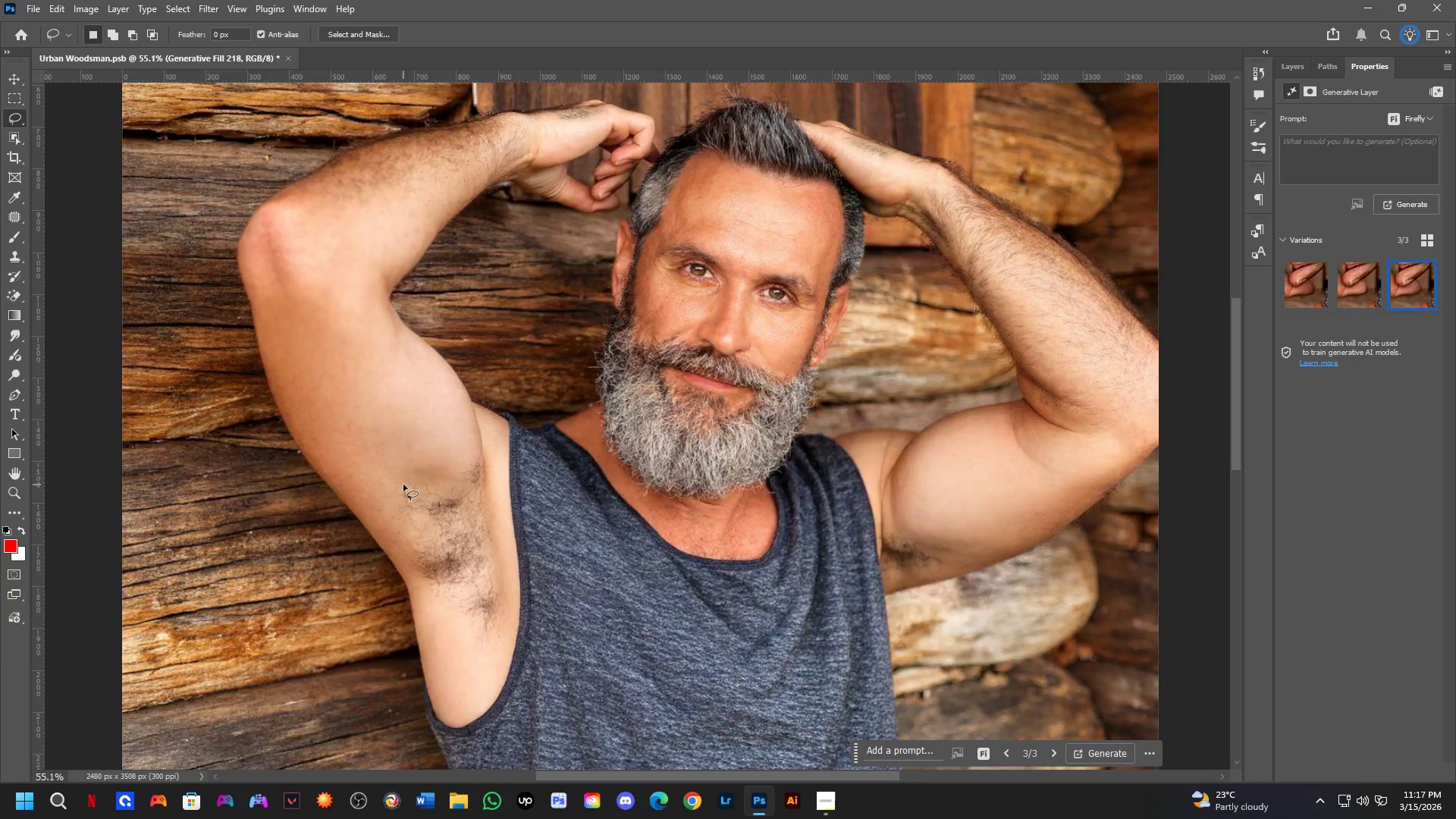 
hold_key(key=Space, duration=0.62)
 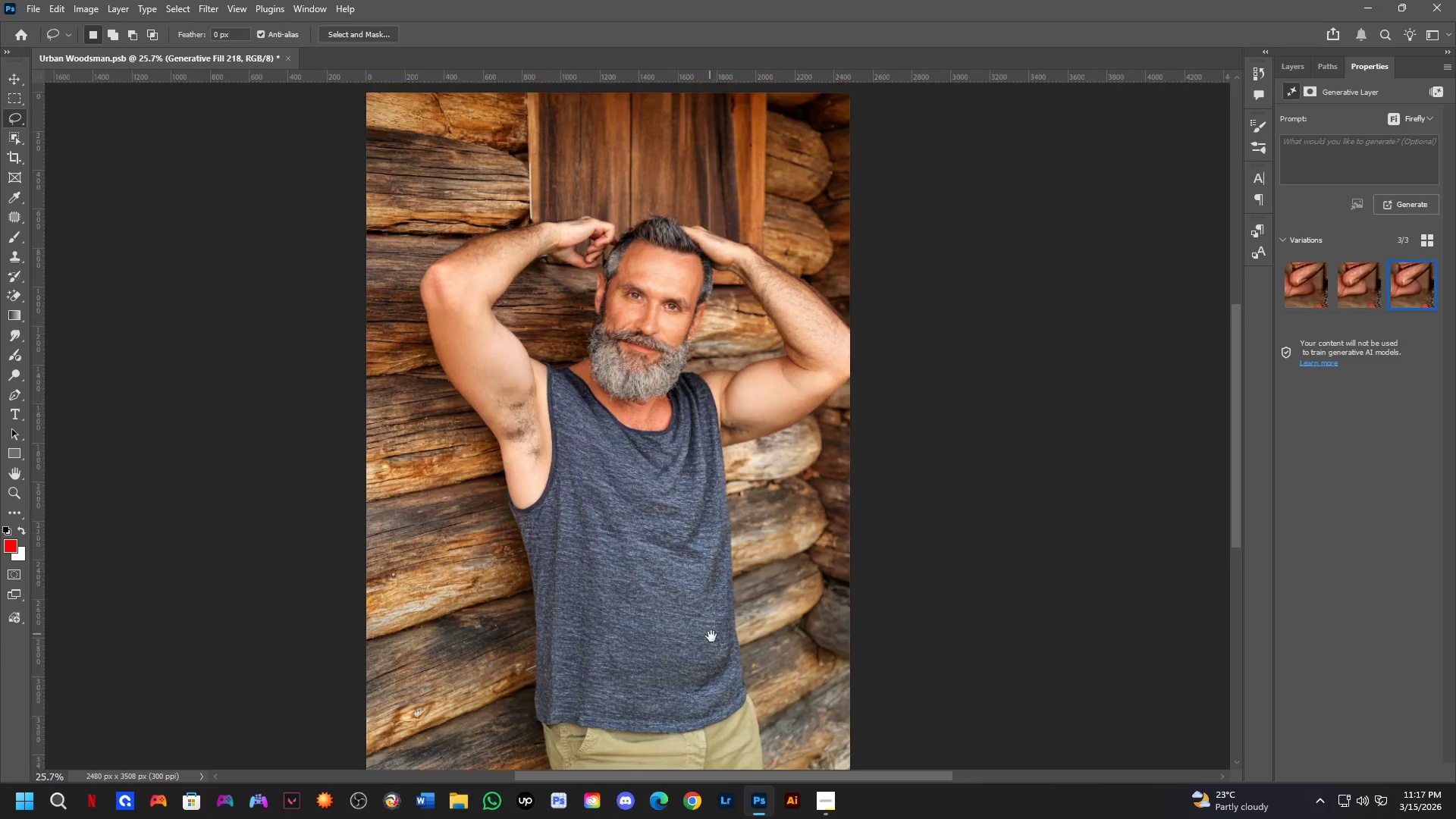 
left_click_drag(start_coordinate=[625, 600], to_coordinate=[629, 434])
 